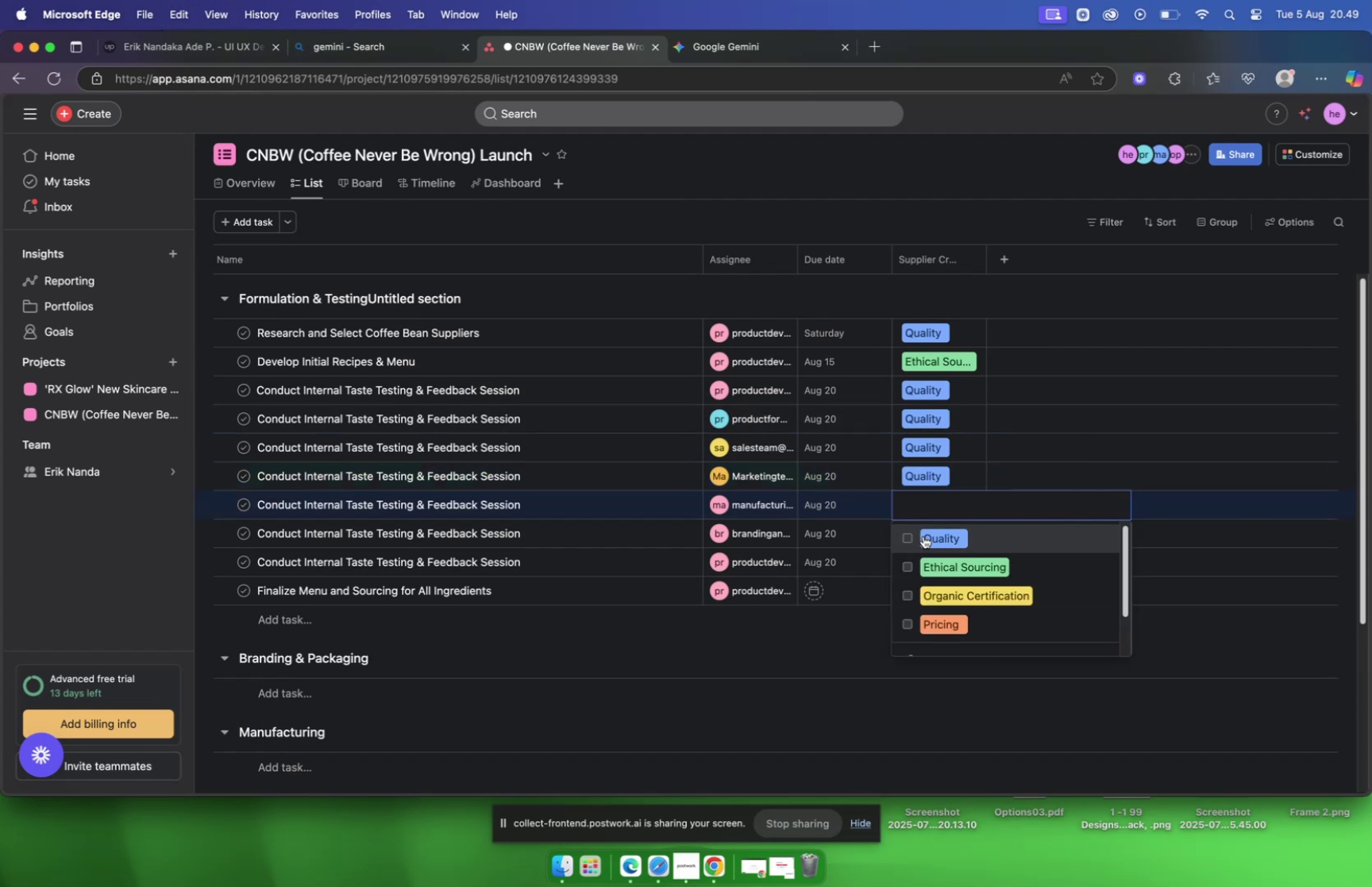 
left_click([923, 535])
 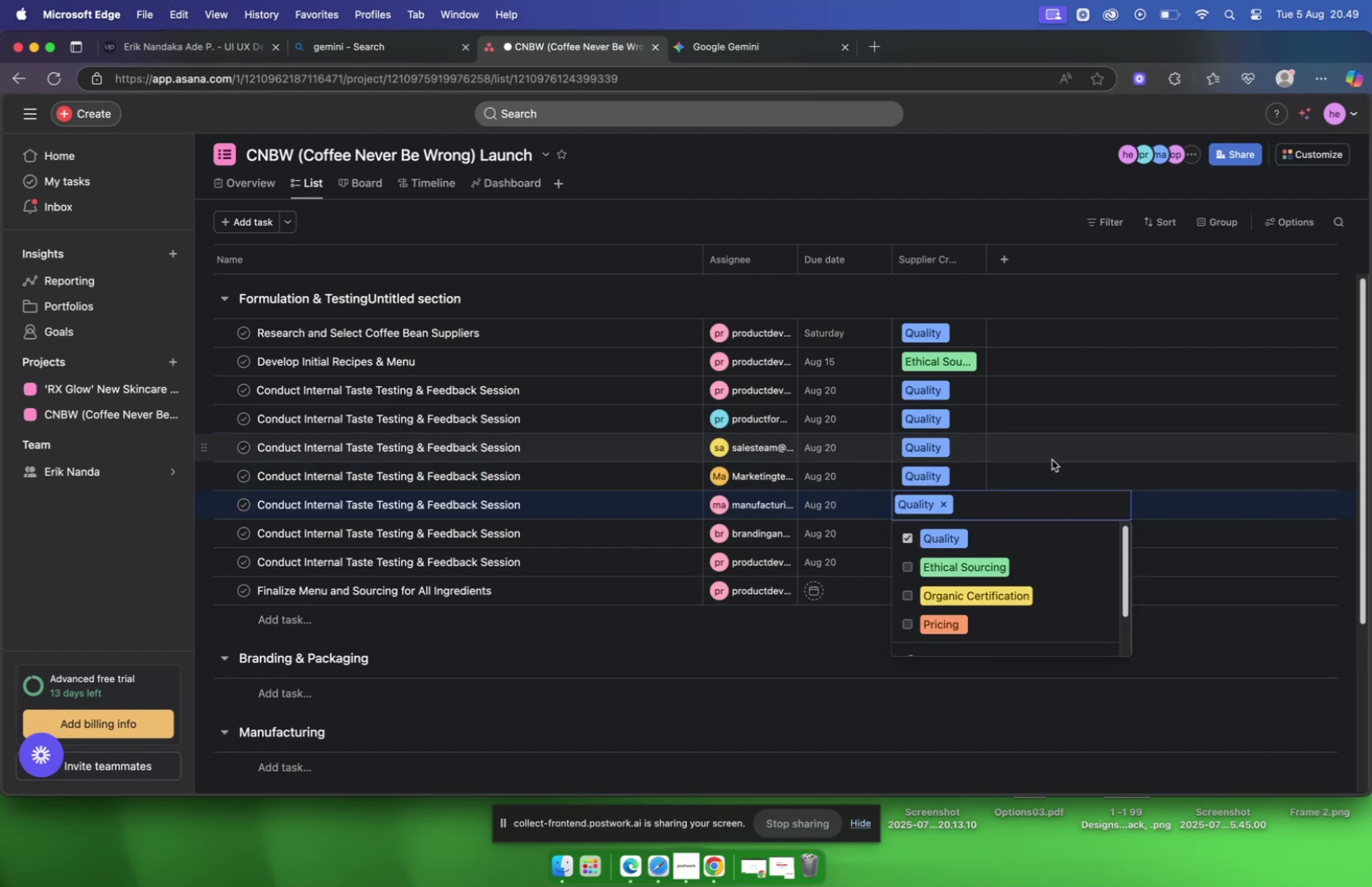 
left_click([1052, 459])
 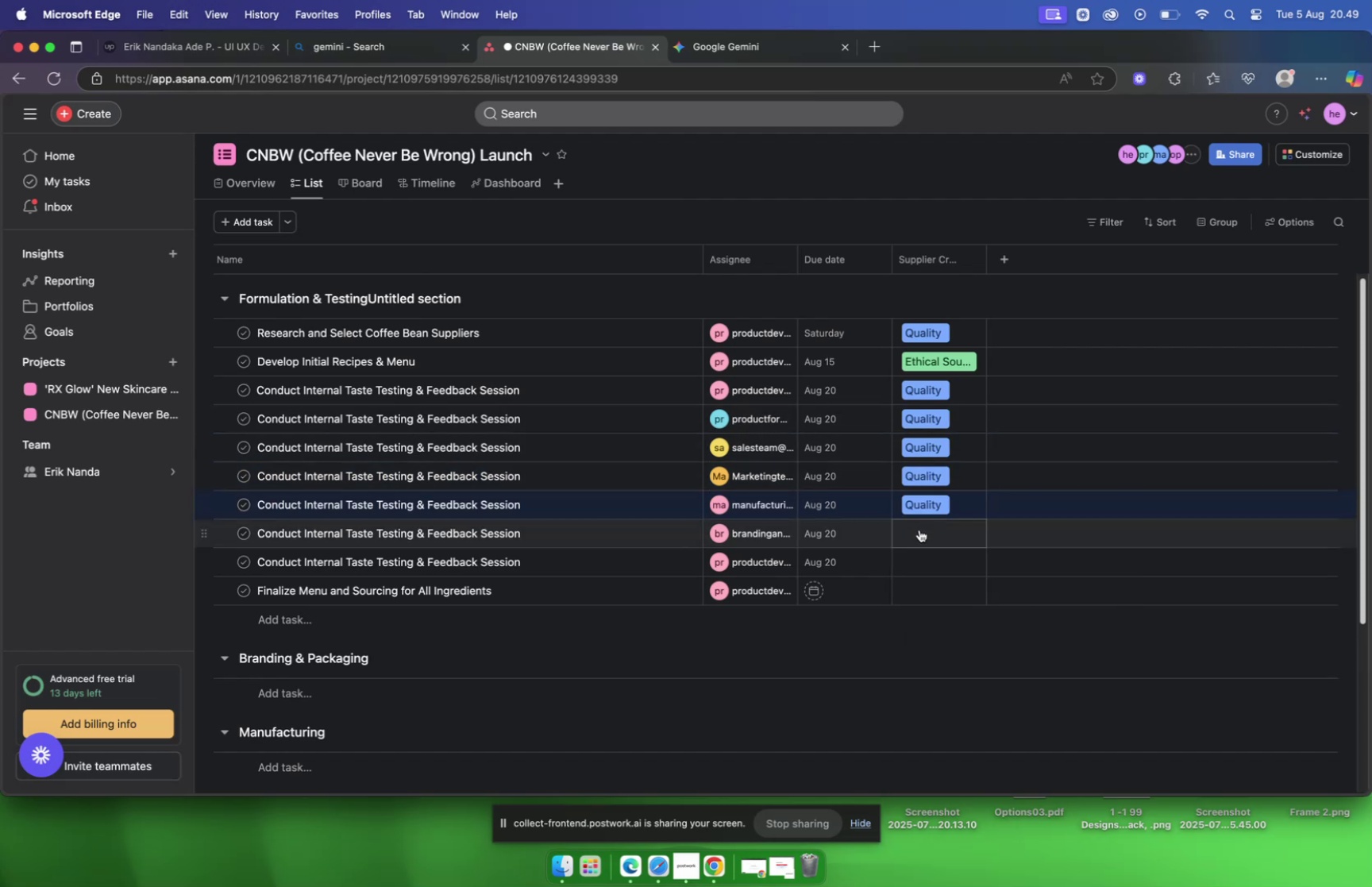 
left_click([919, 529])
 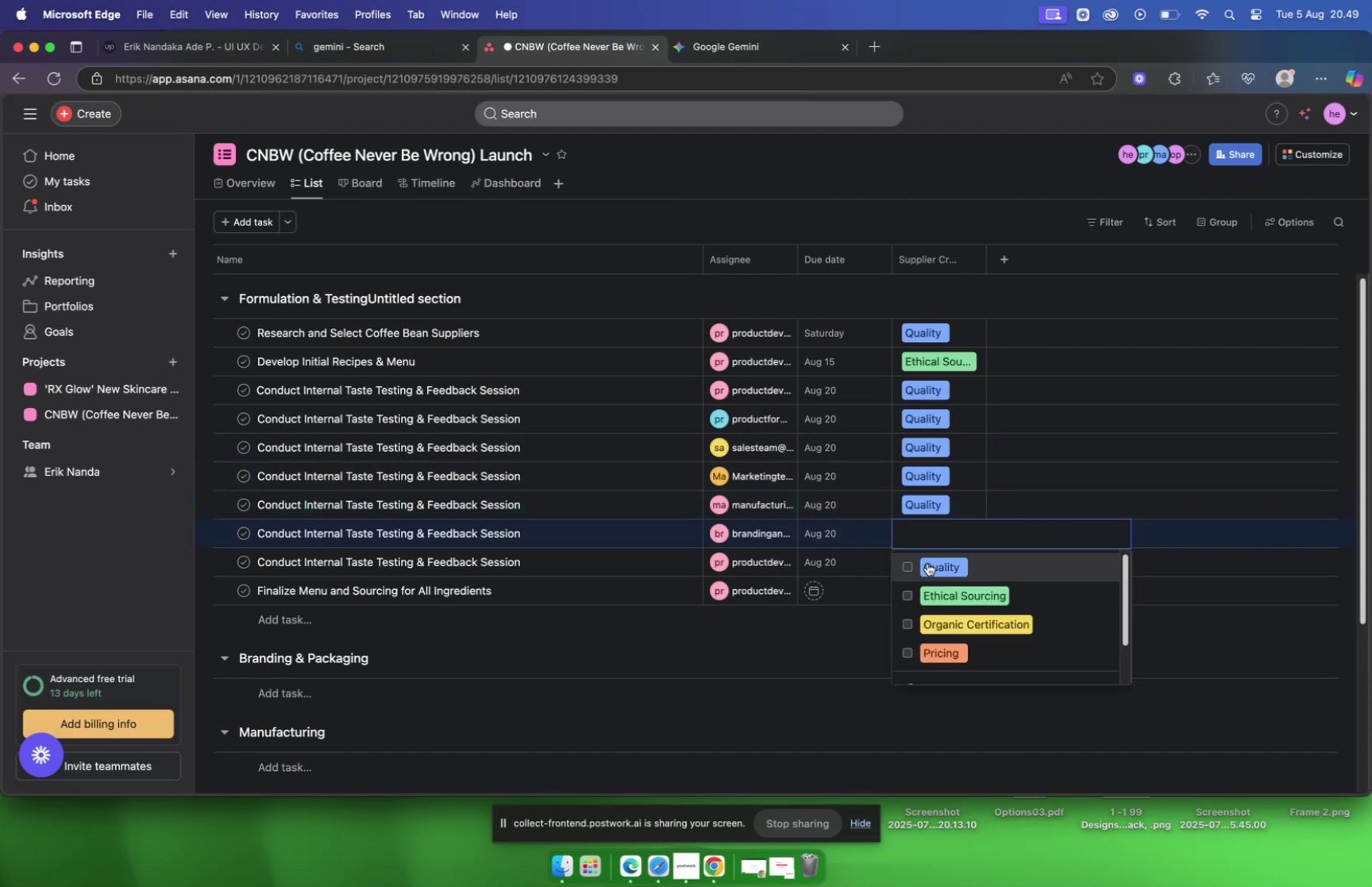 
left_click([927, 564])
 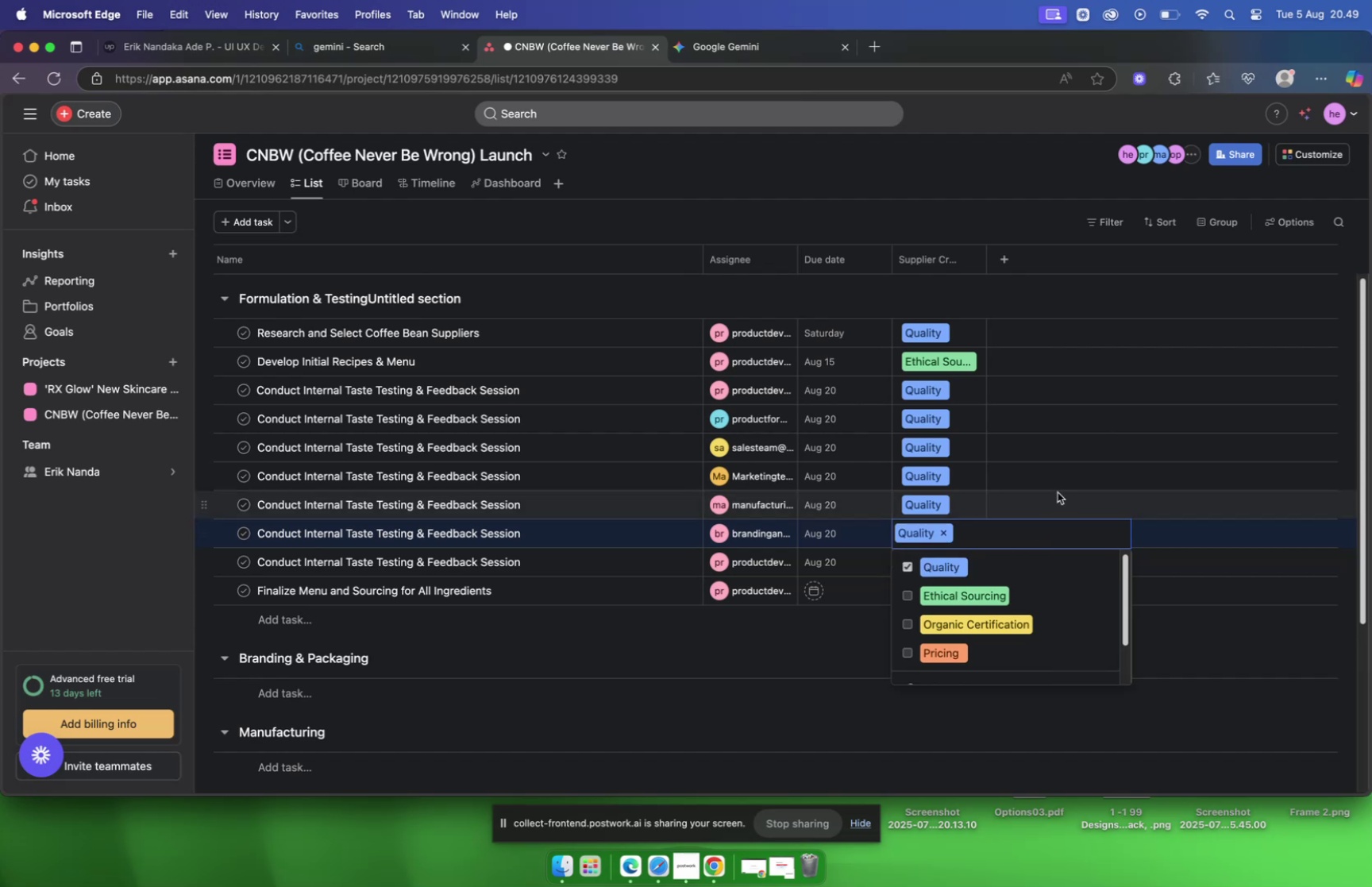 
left_click([1058, 492])
 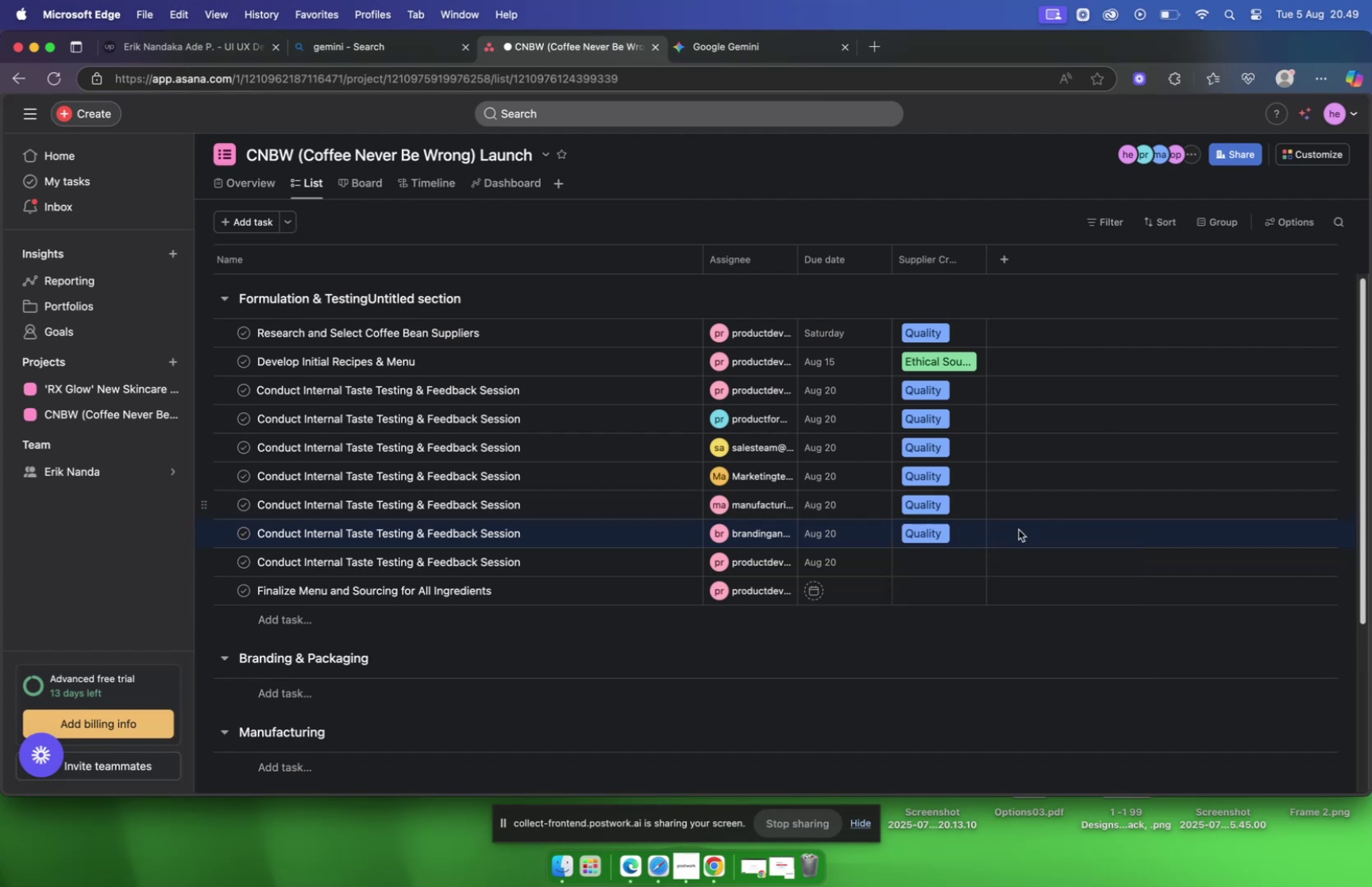 
mouse_move([932, 582])
 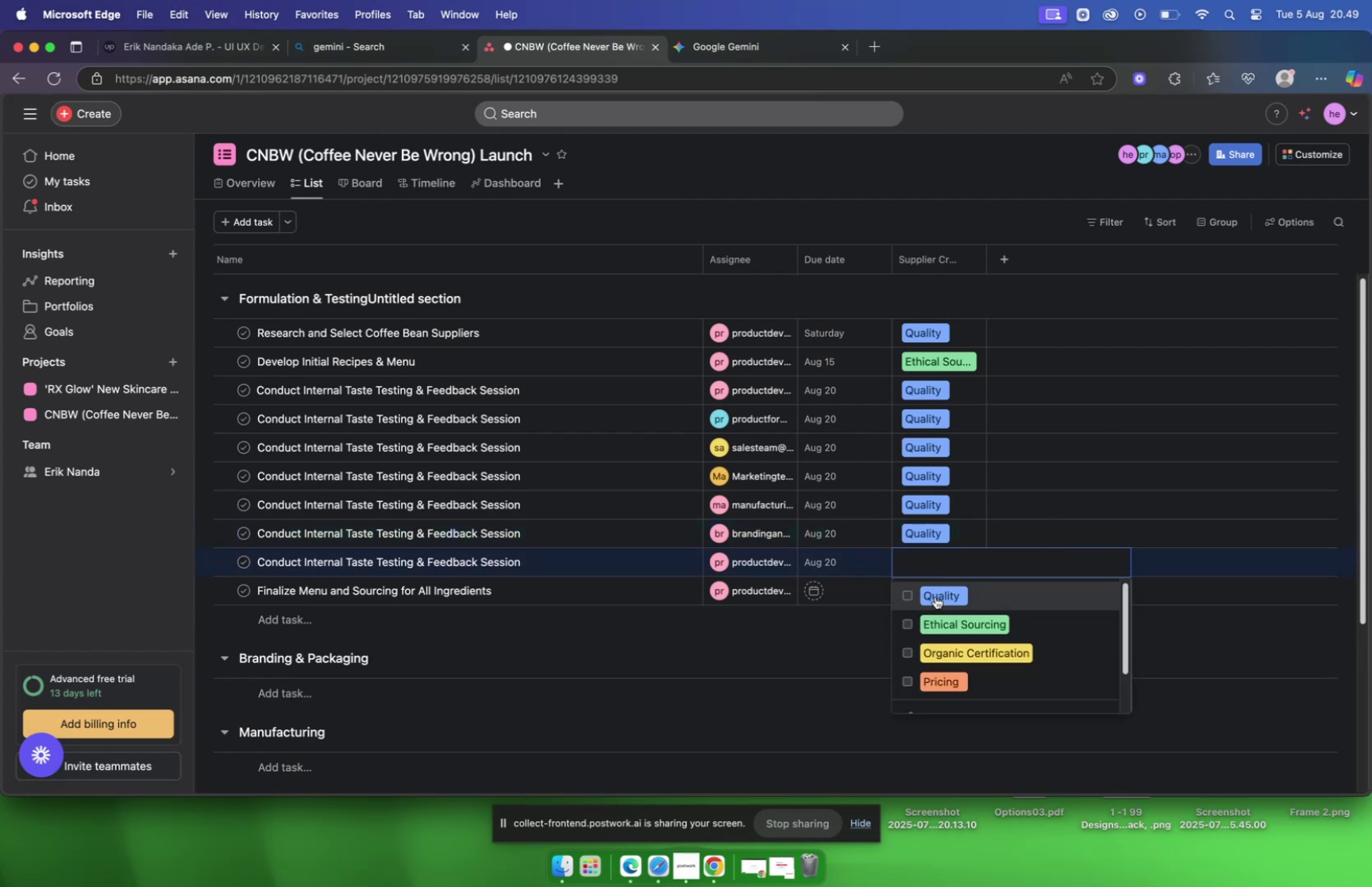 
left_click([935, 596])
 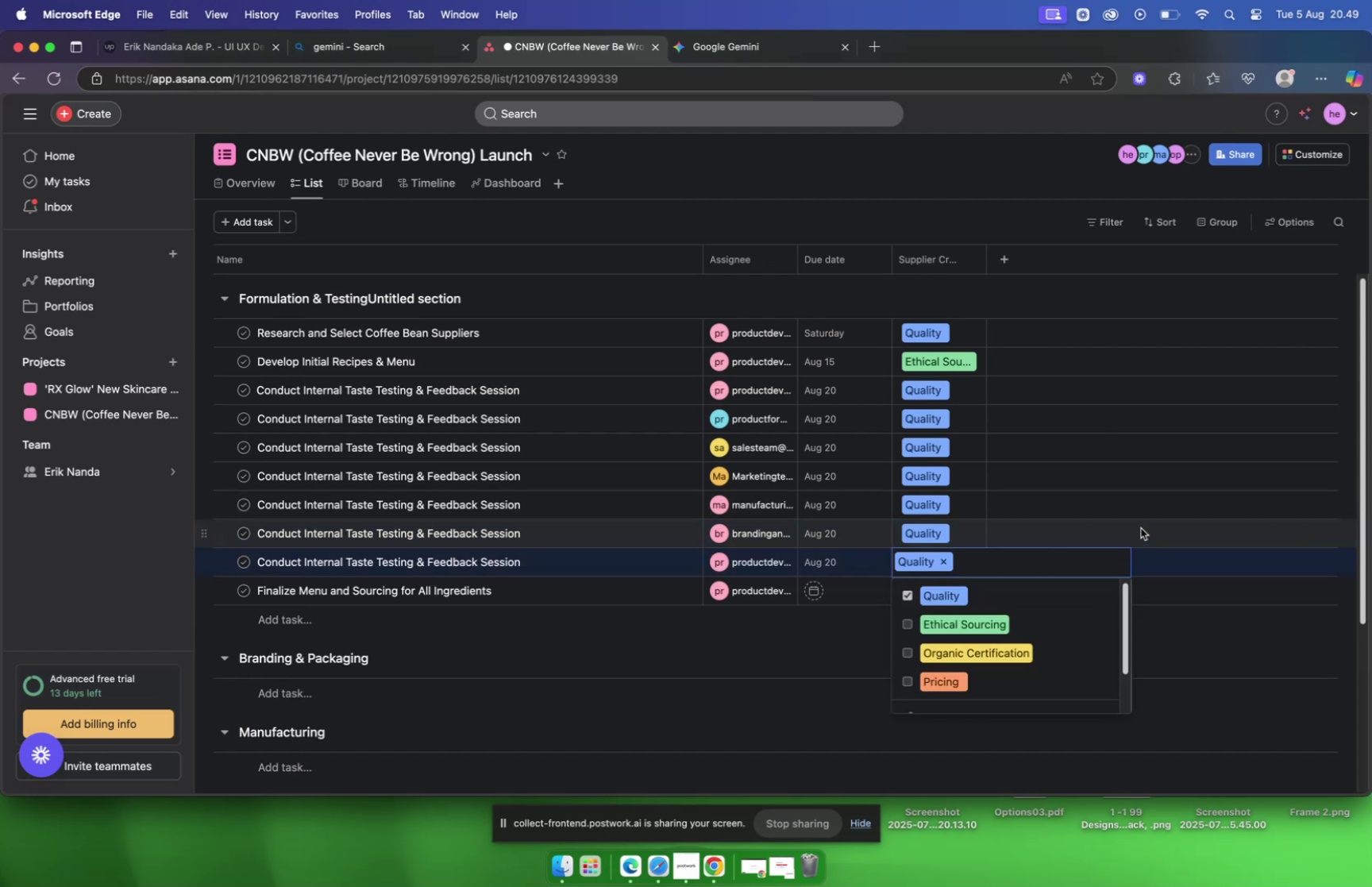 
left_click([1141, 527])
 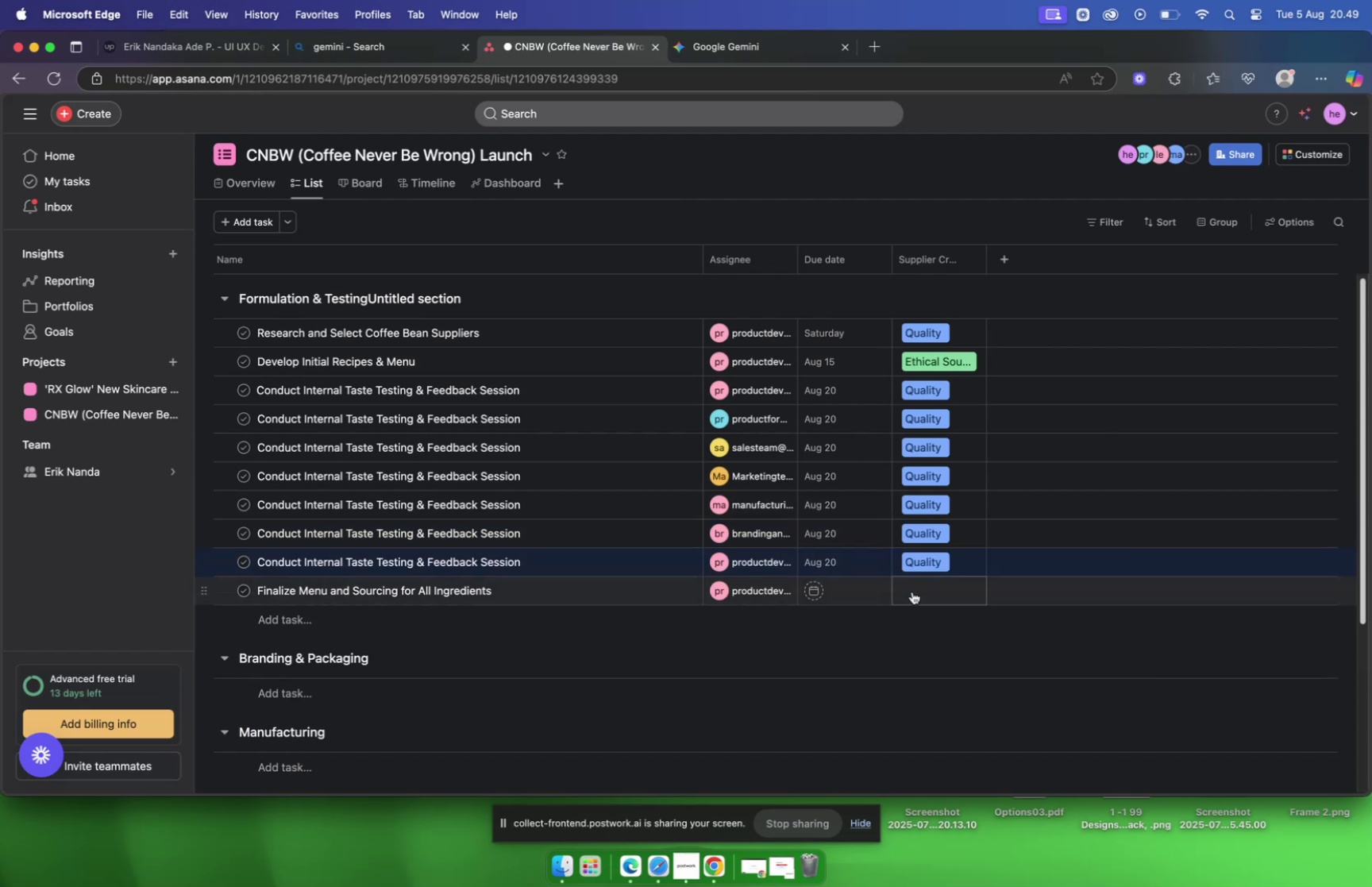 
left_click([912, 591])
 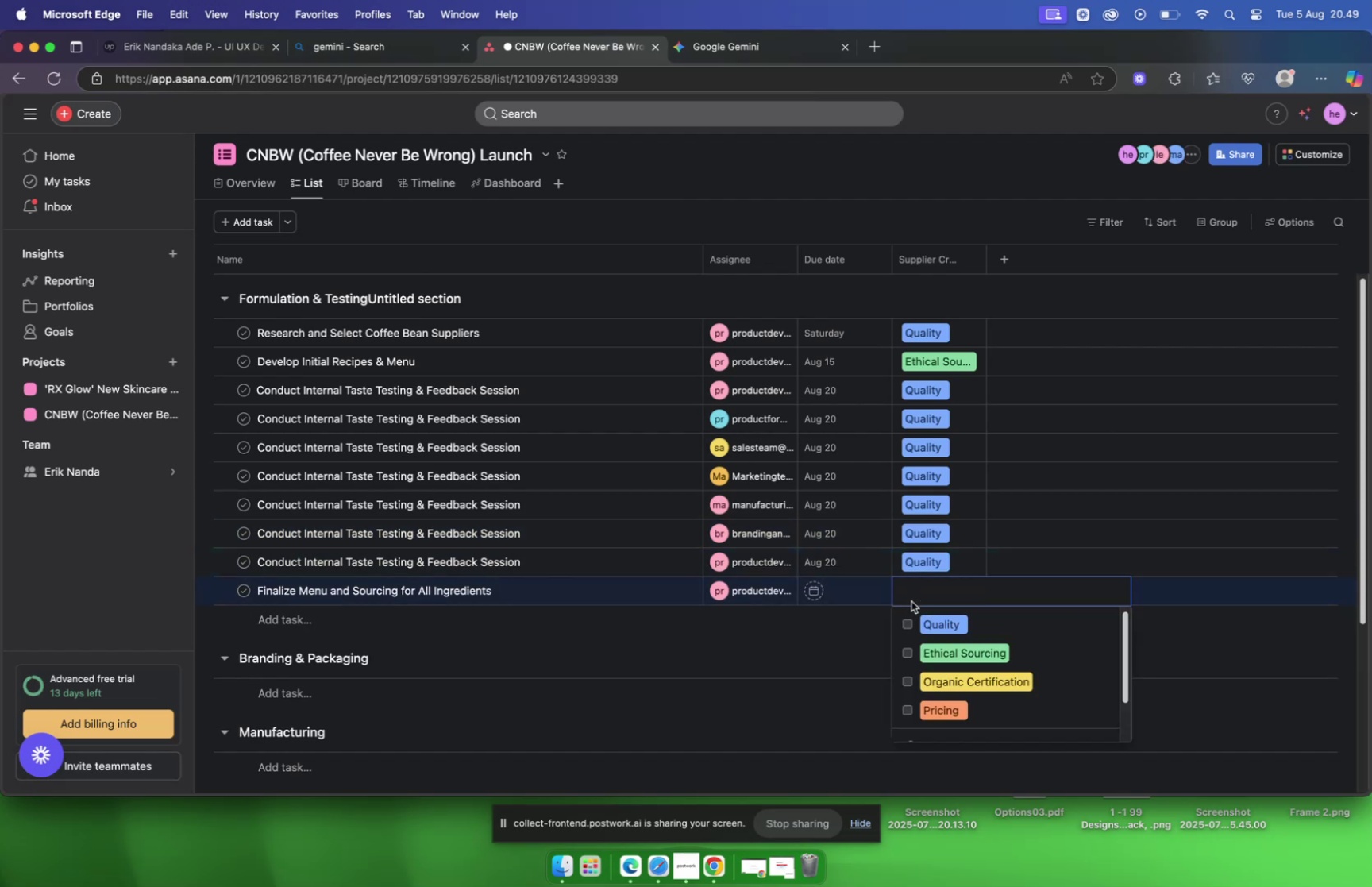 
scroll: coordinate [971, 661], scroll_direction: down, amount: 5.0
 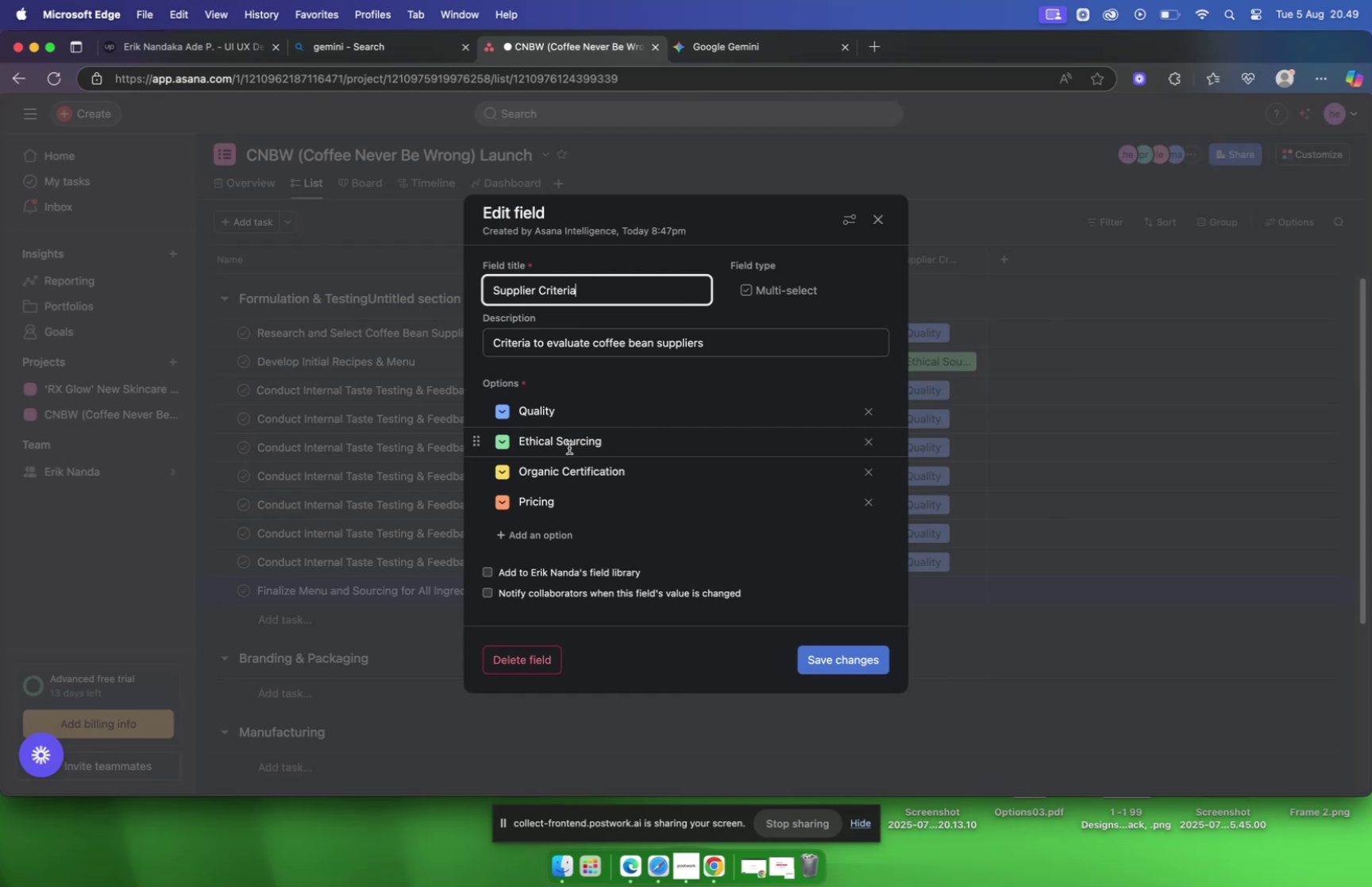 
mouse_move([519, 439])
 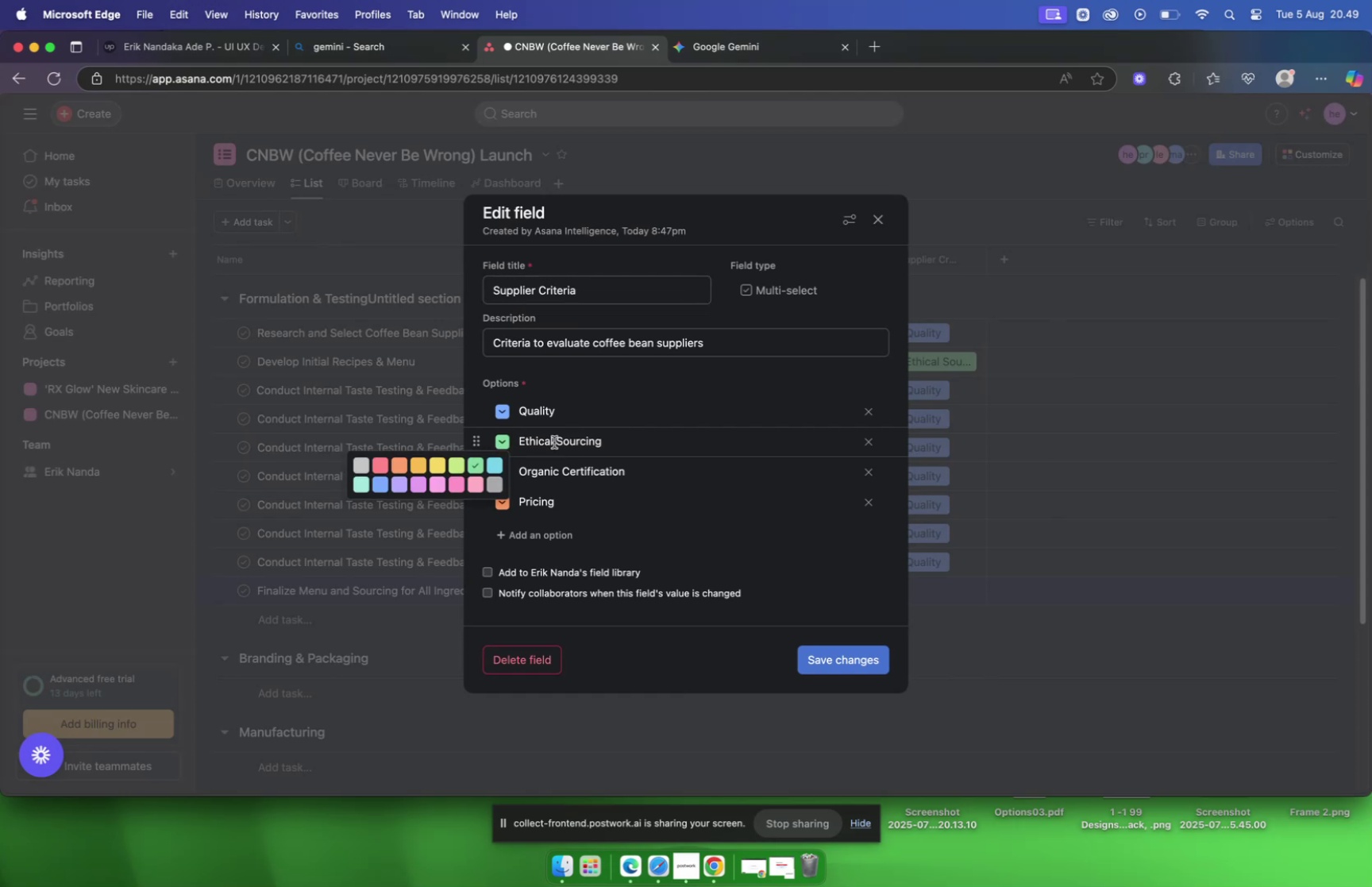 
left_click([554, 442])
 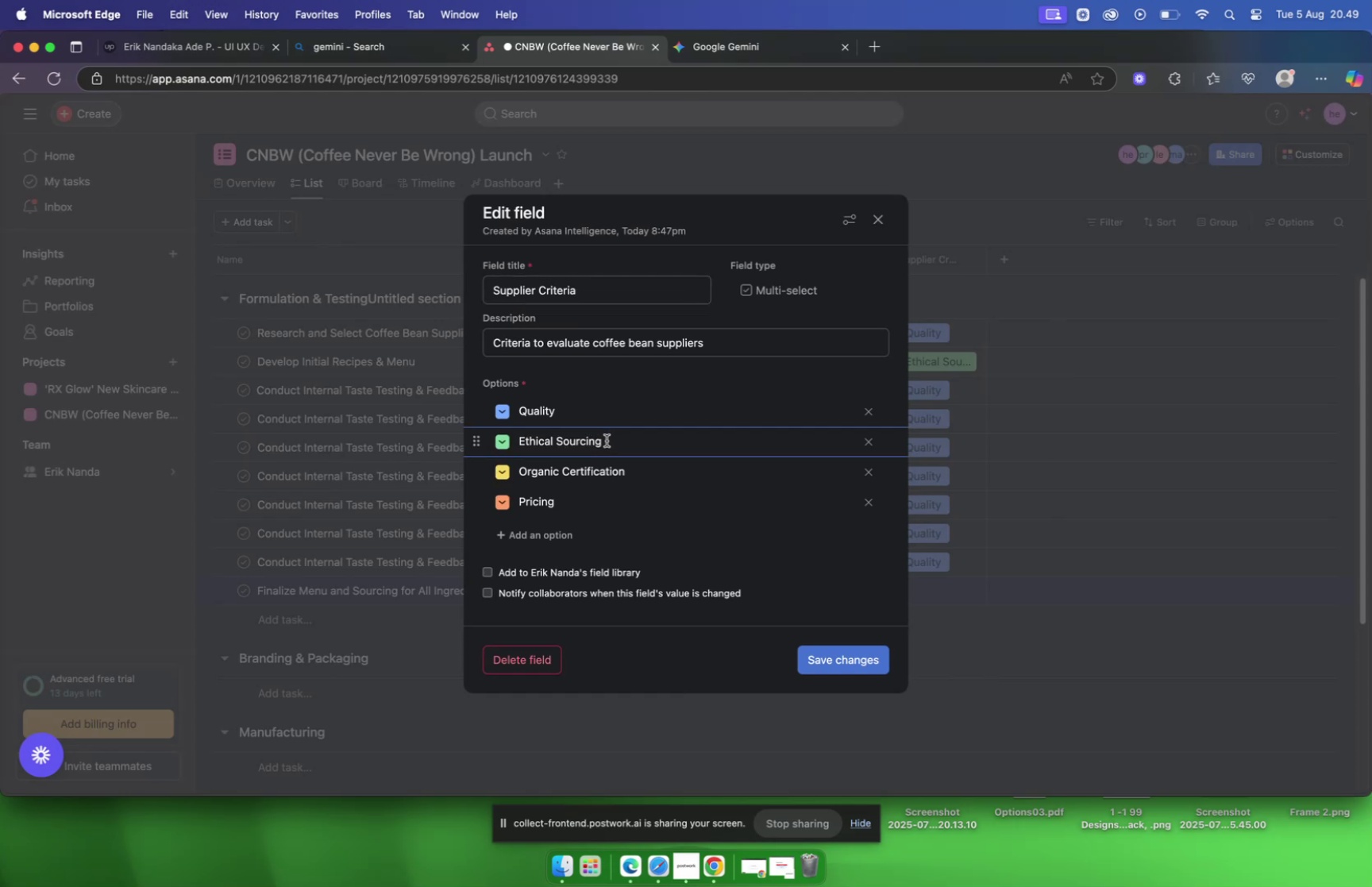 
wait(10.88)
 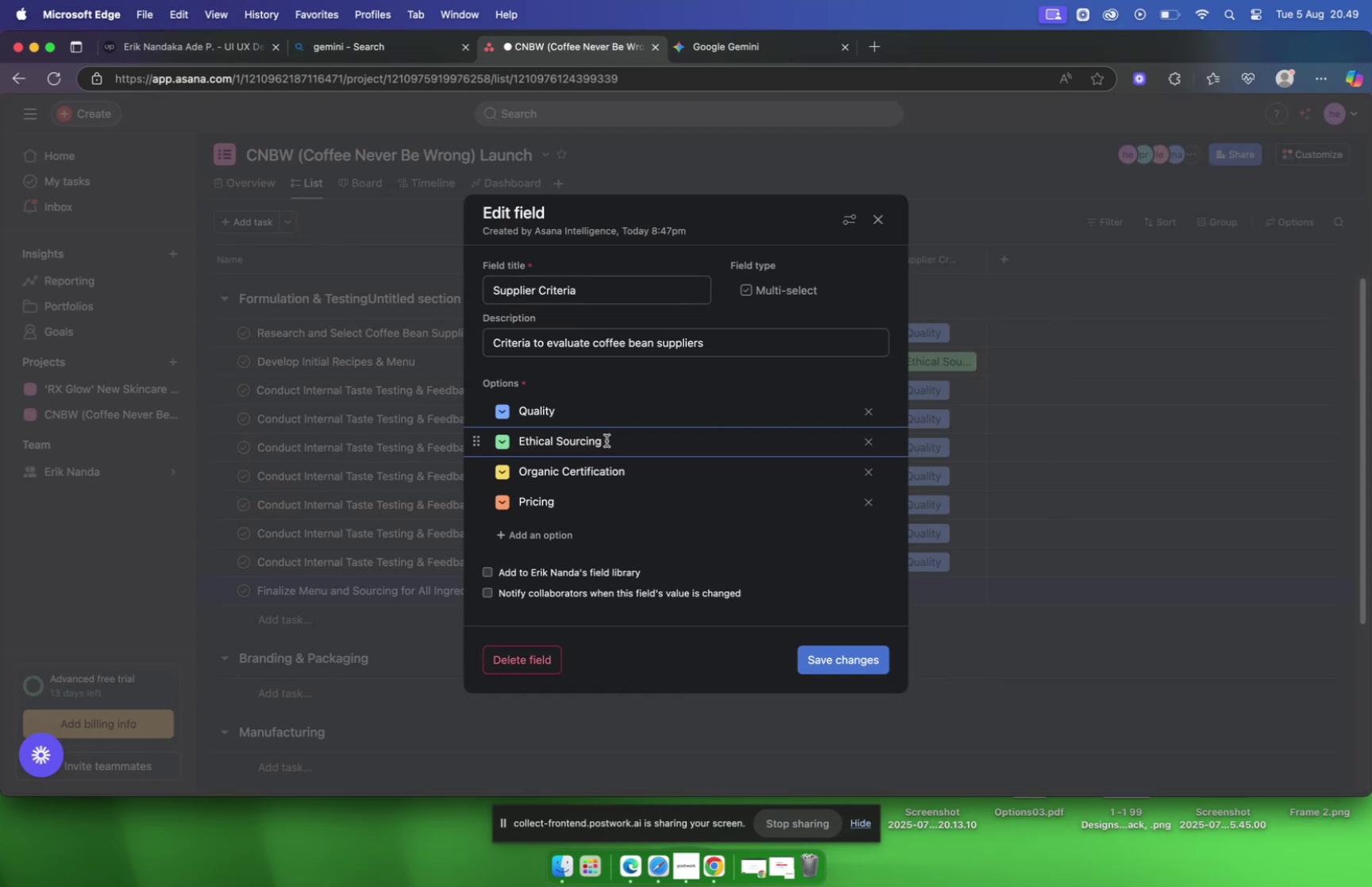 
left_click_drag(start_coordinate=[607, 440], to_coordinate=[506, 446])
 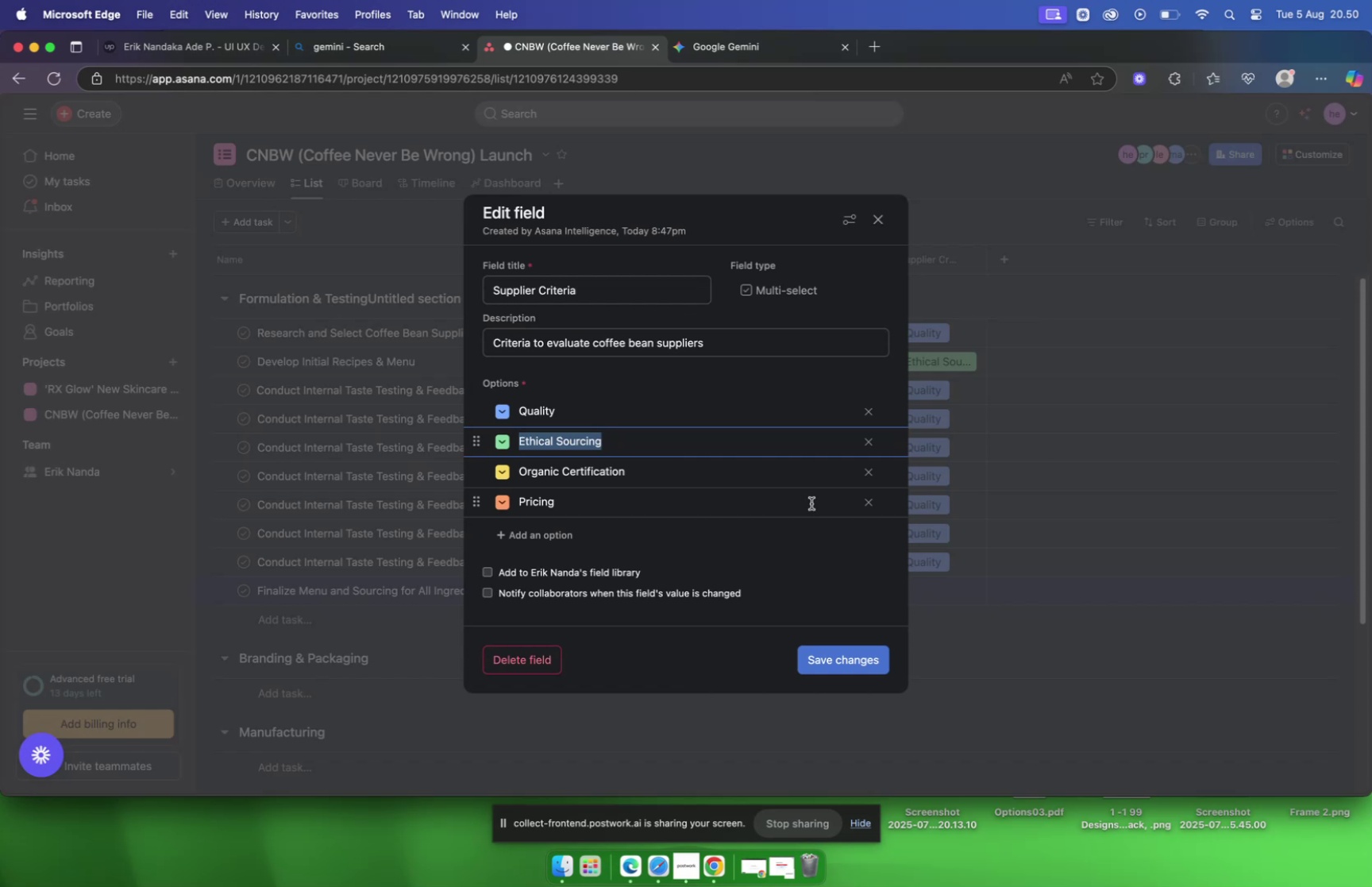 
wait(13.33)
 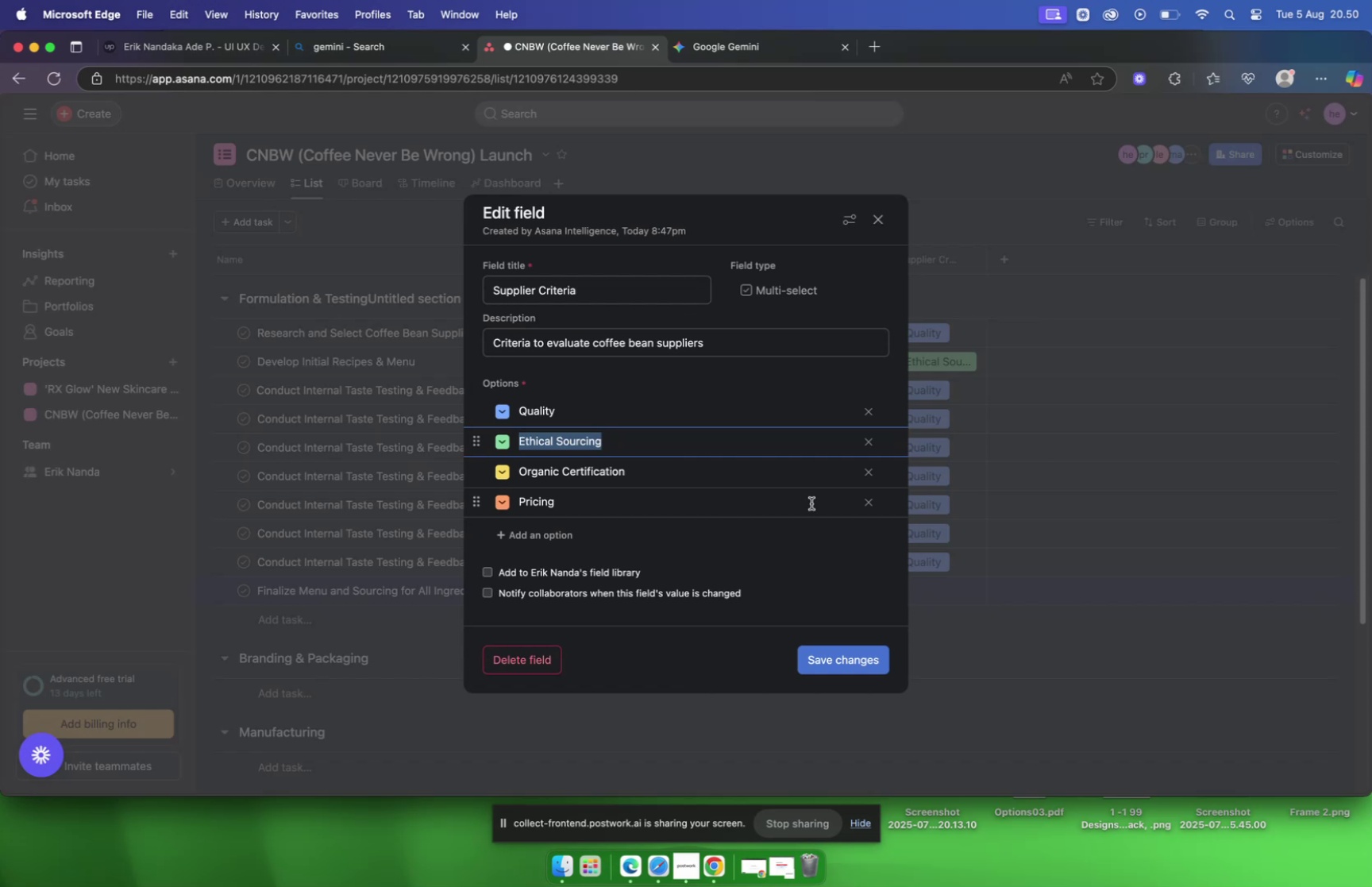 
type(made a)
key(Backspace)
key(Backspace)
key(Backspace)
key(Backspace)
key(Backspace)
key(Backspace)
key(Backspace)
 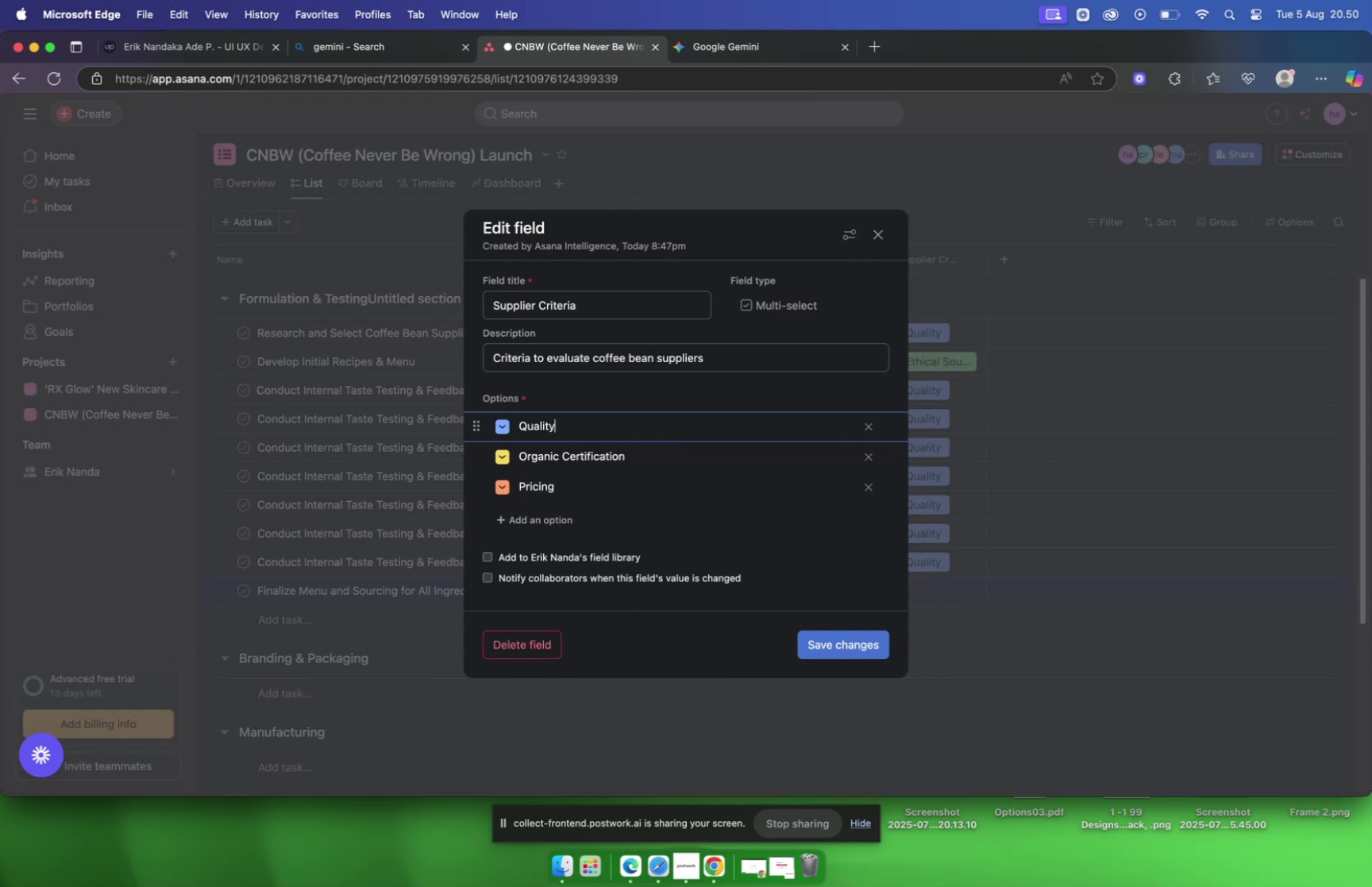 
wait(5.42)
 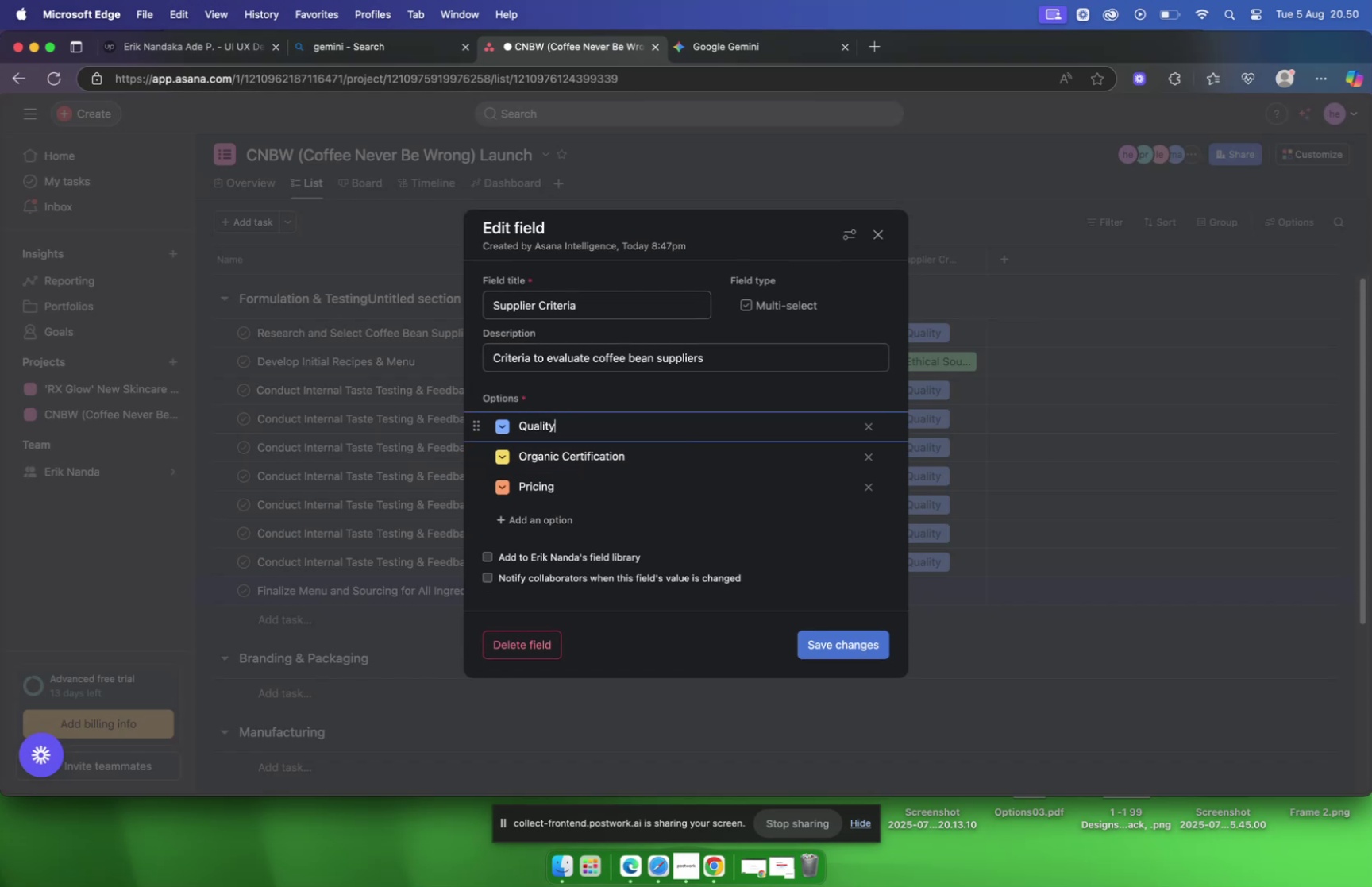 
left_click([593, 458])
 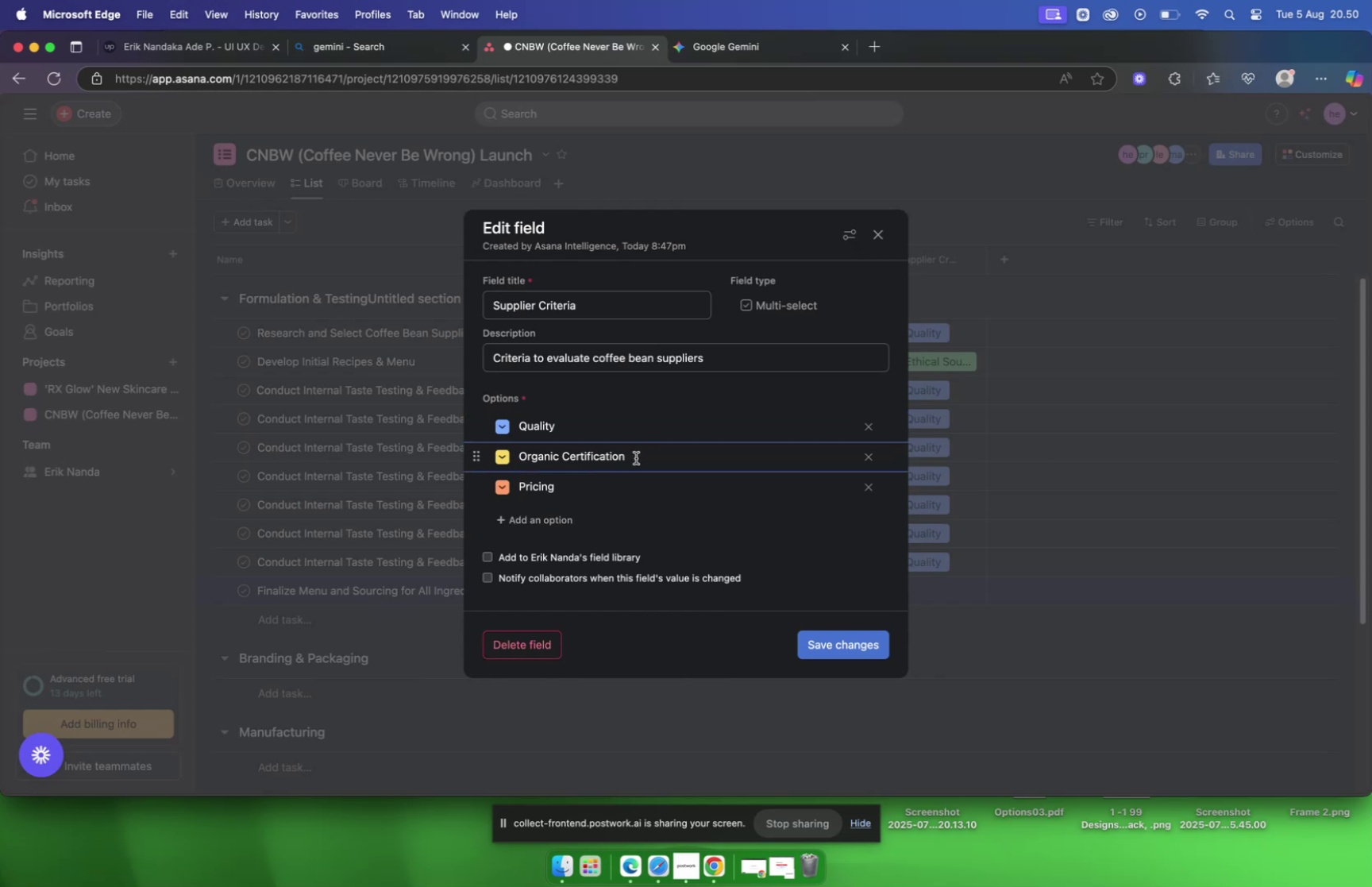 
left_click_drag(start_coordinate=[636, 457], to_coordinate=[521, 446])
 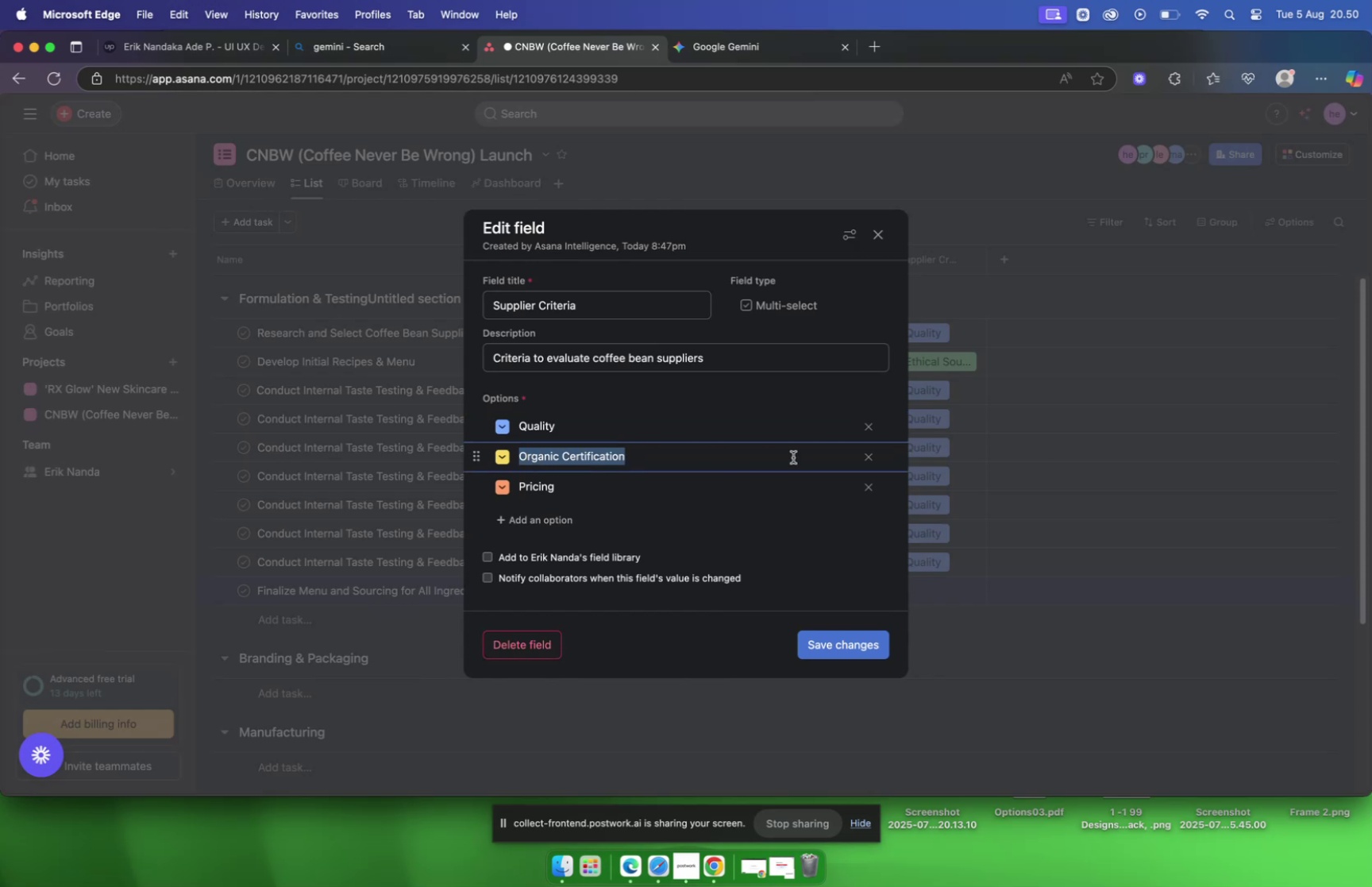 
type(create conclusion)
 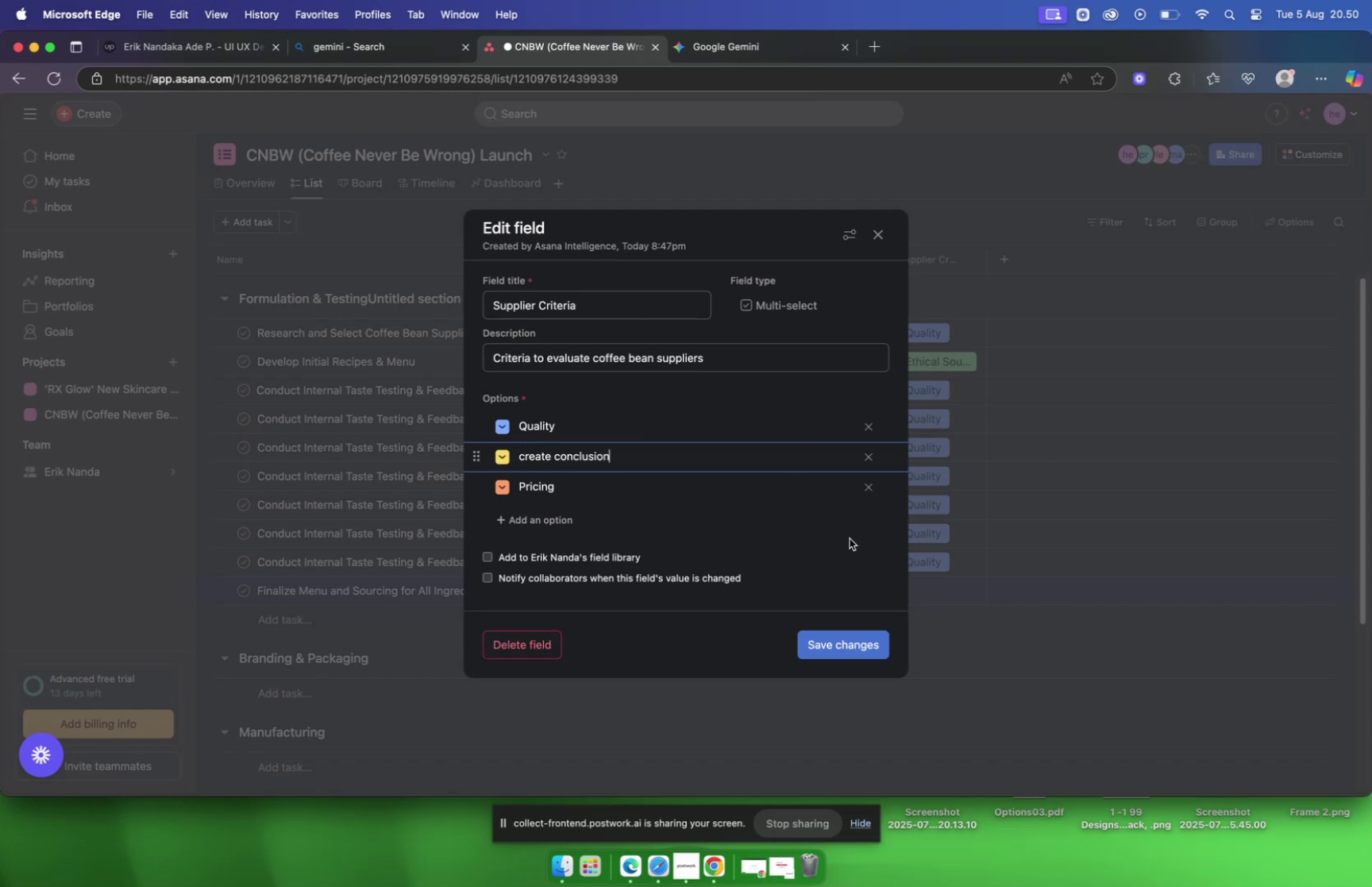 
left_click([816, 519])
 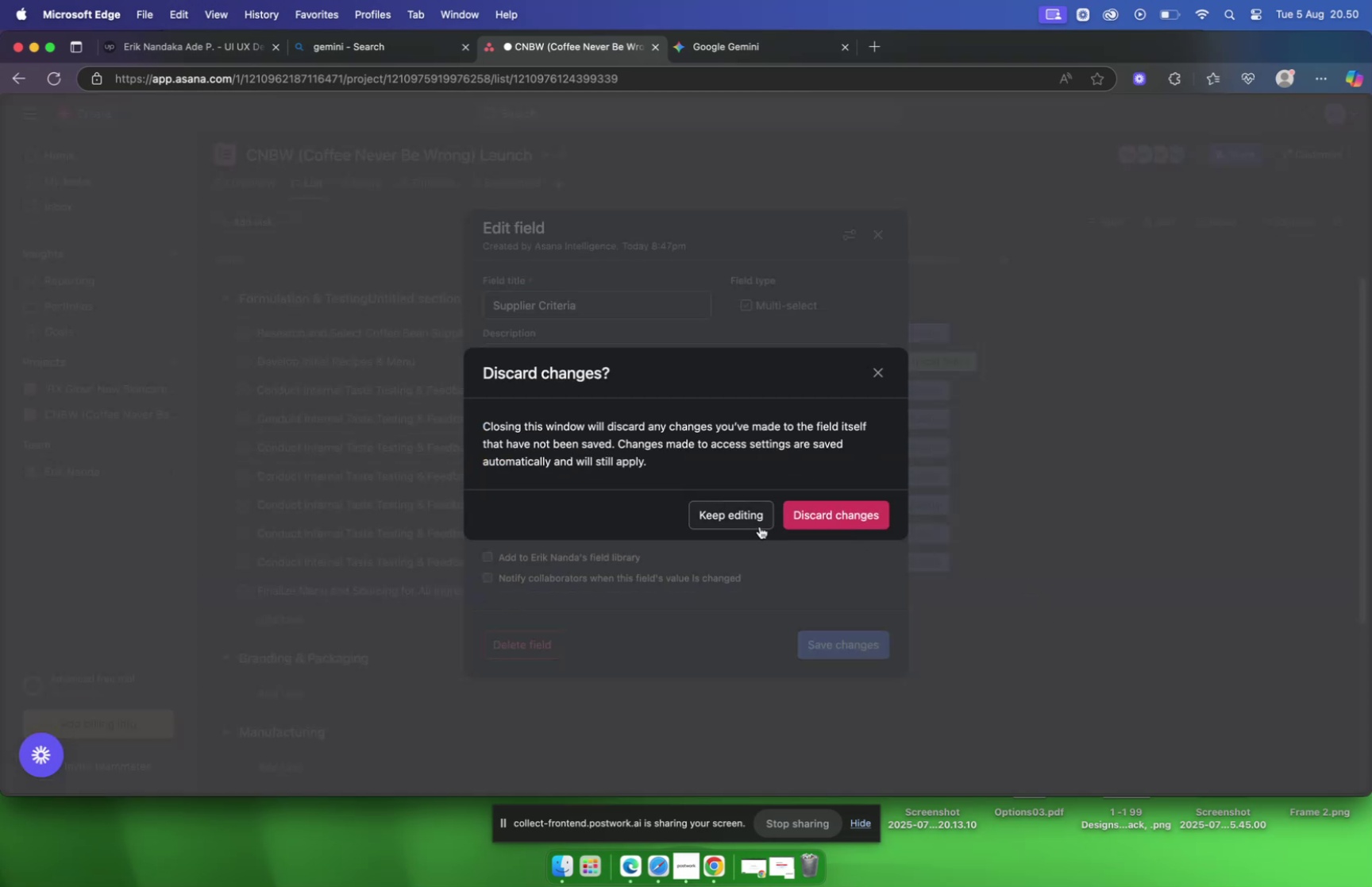 
left_click([753, 516])
 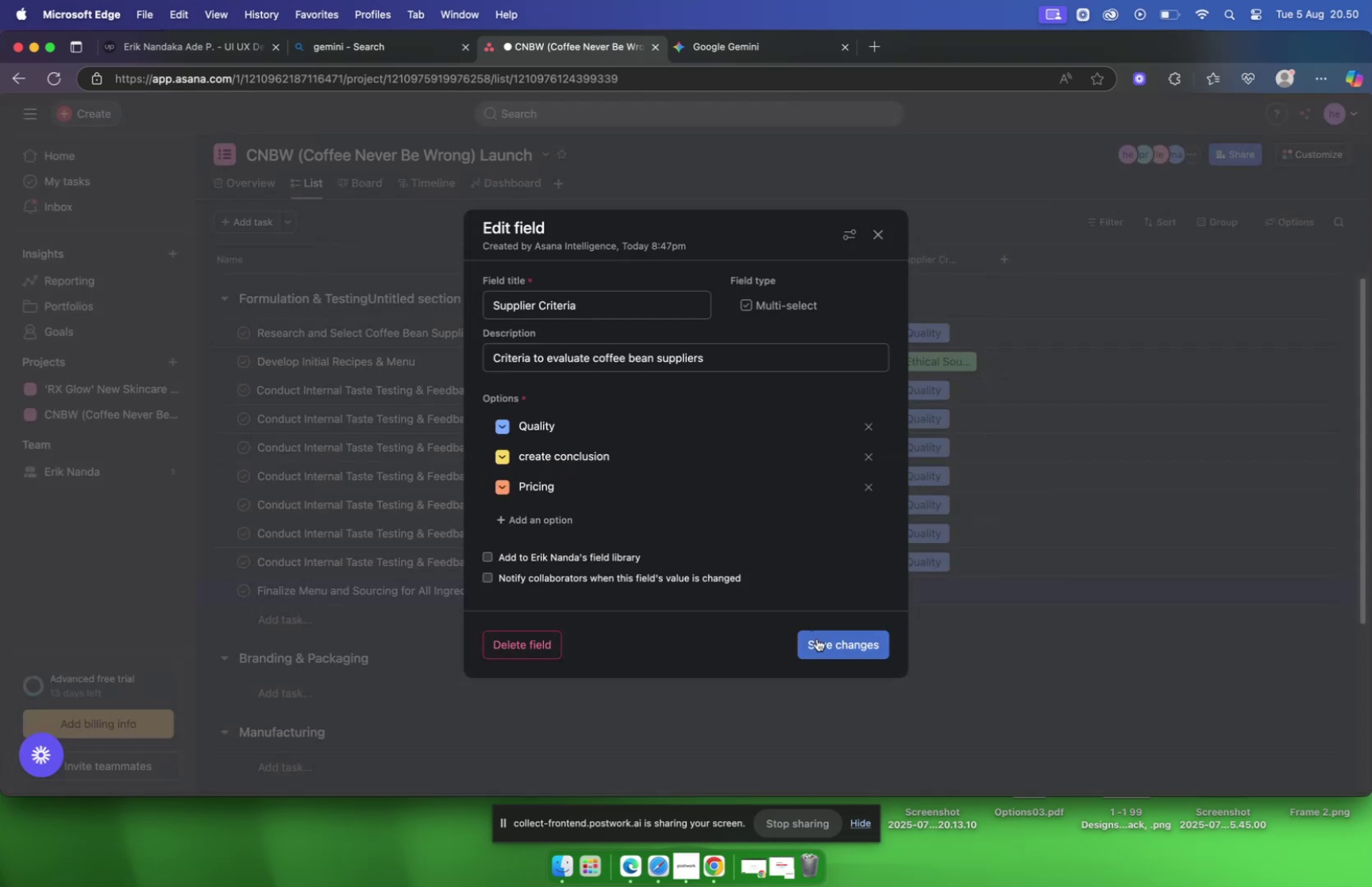 
left_click([819, 641])
 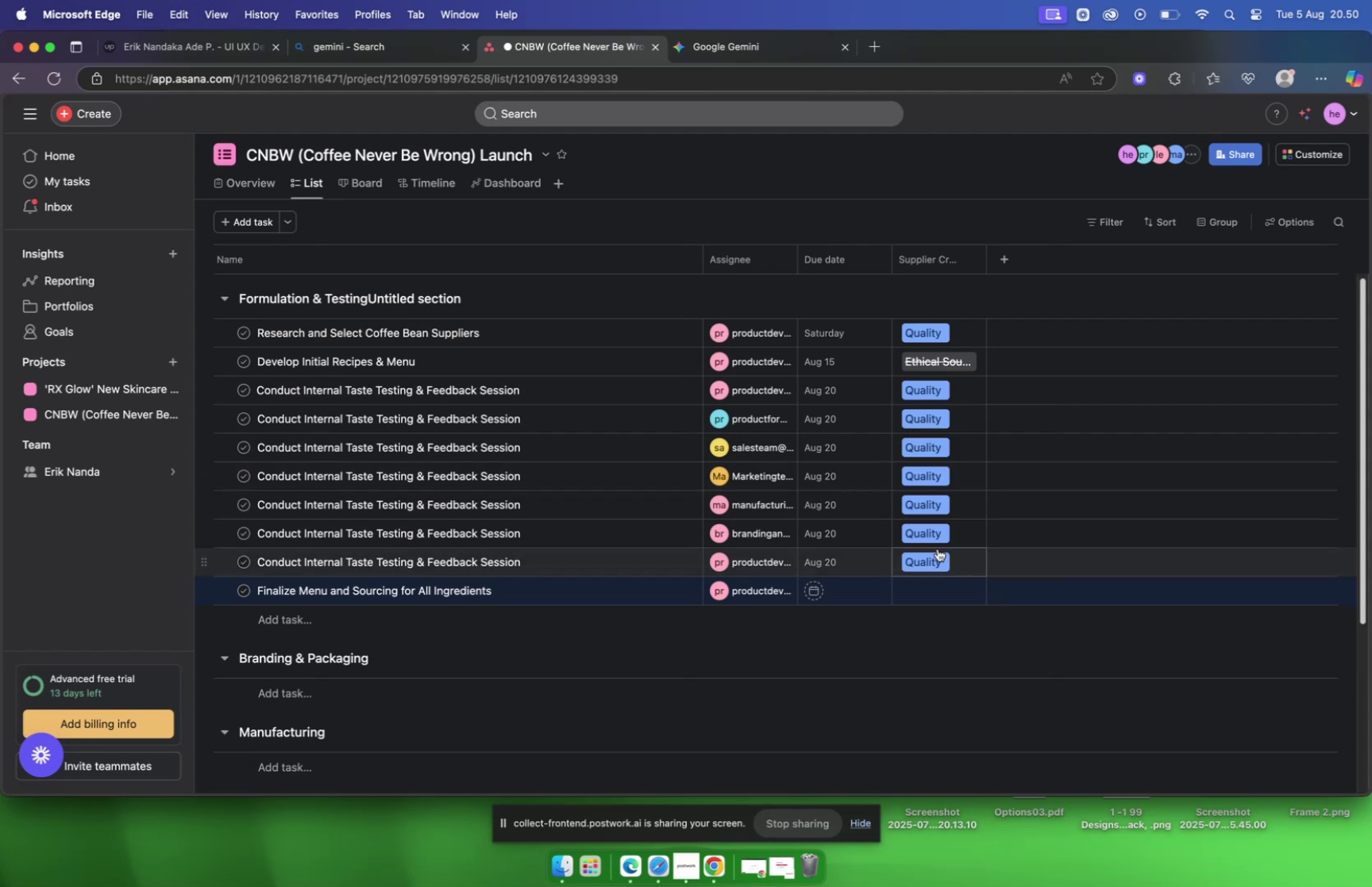 
mouse_move([938, 389])
 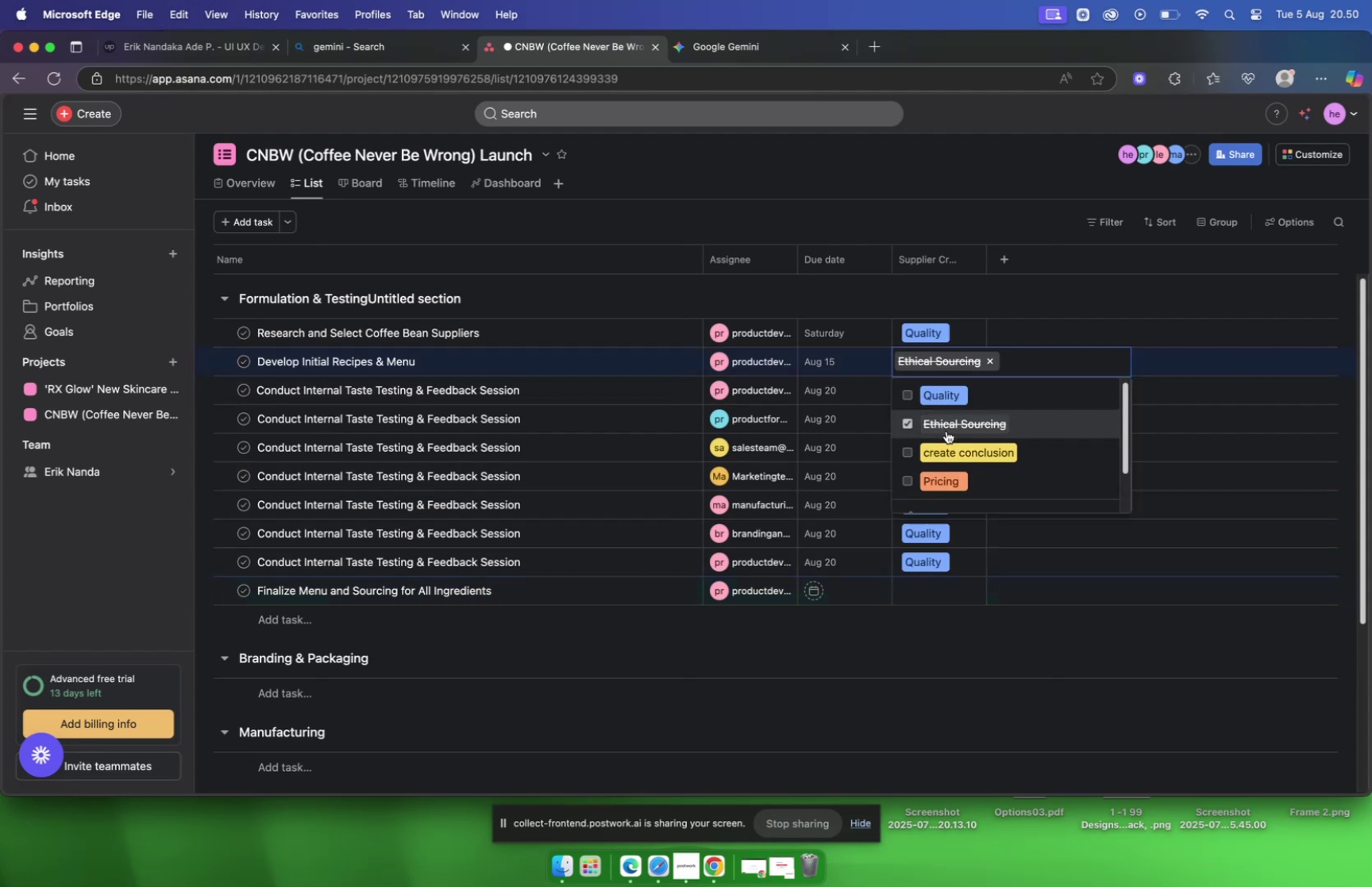 
mouse_move([940, 459])
 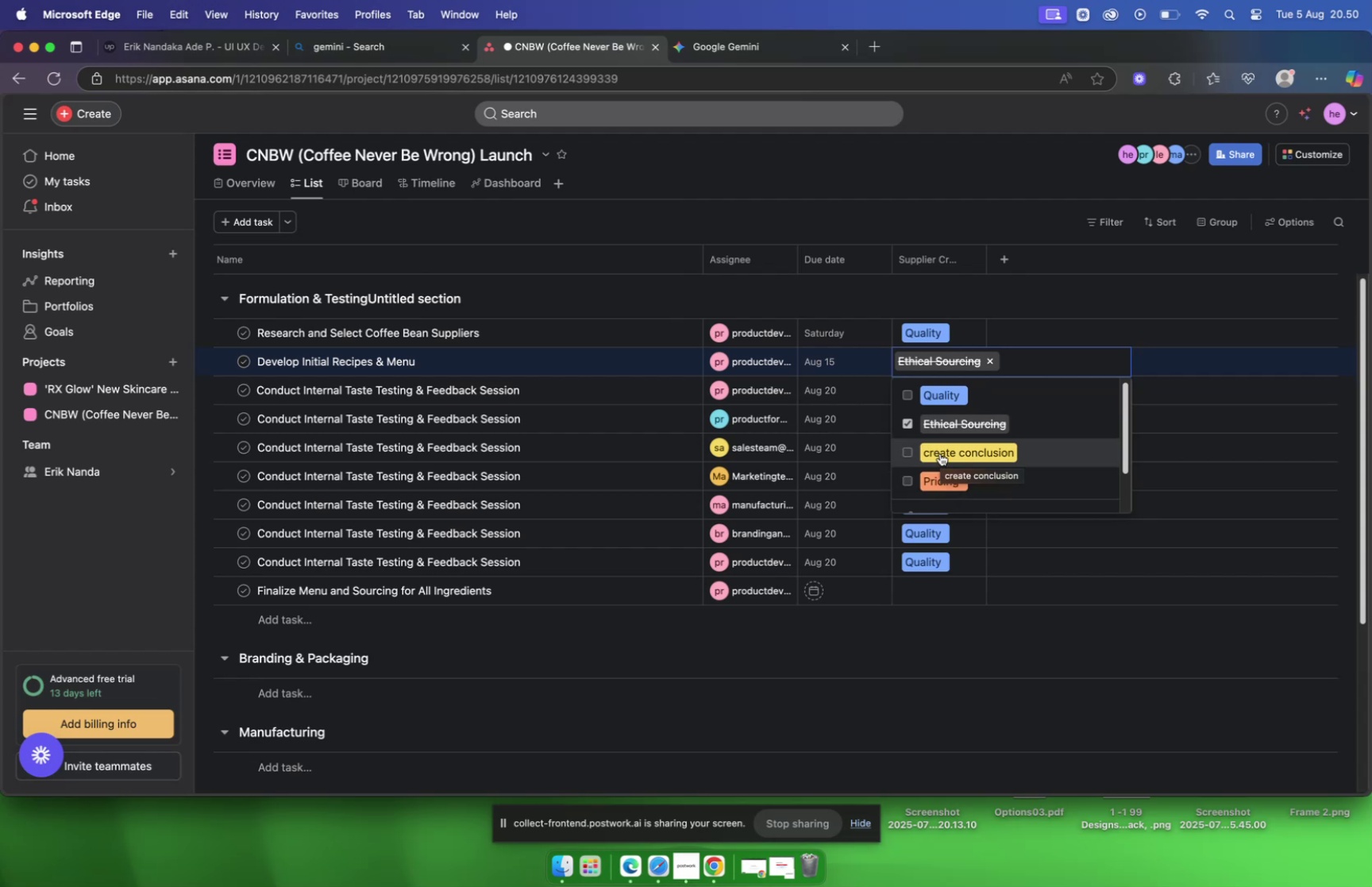 
left_click([940, 453])
 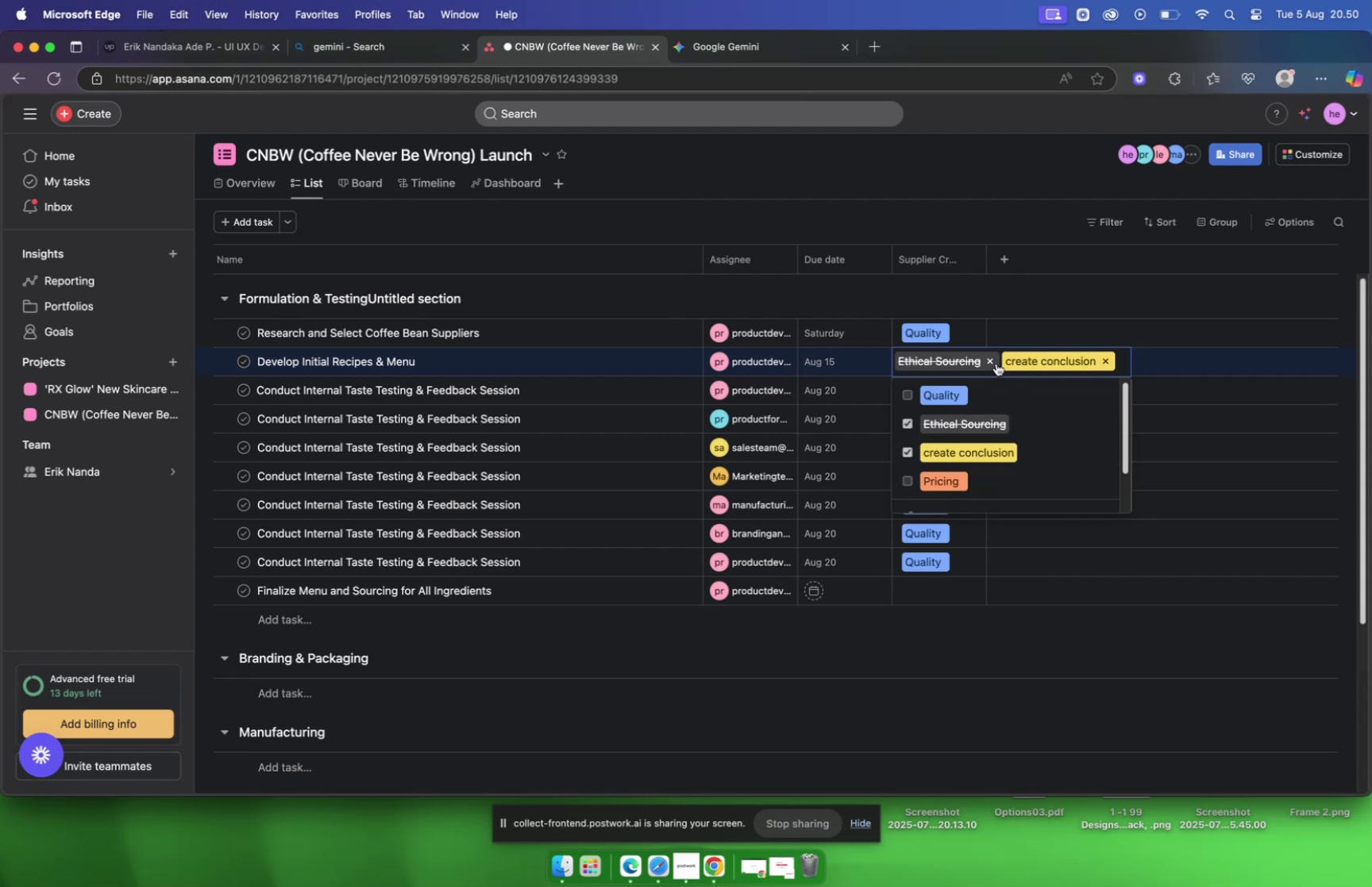 
left_click([990, 361])
 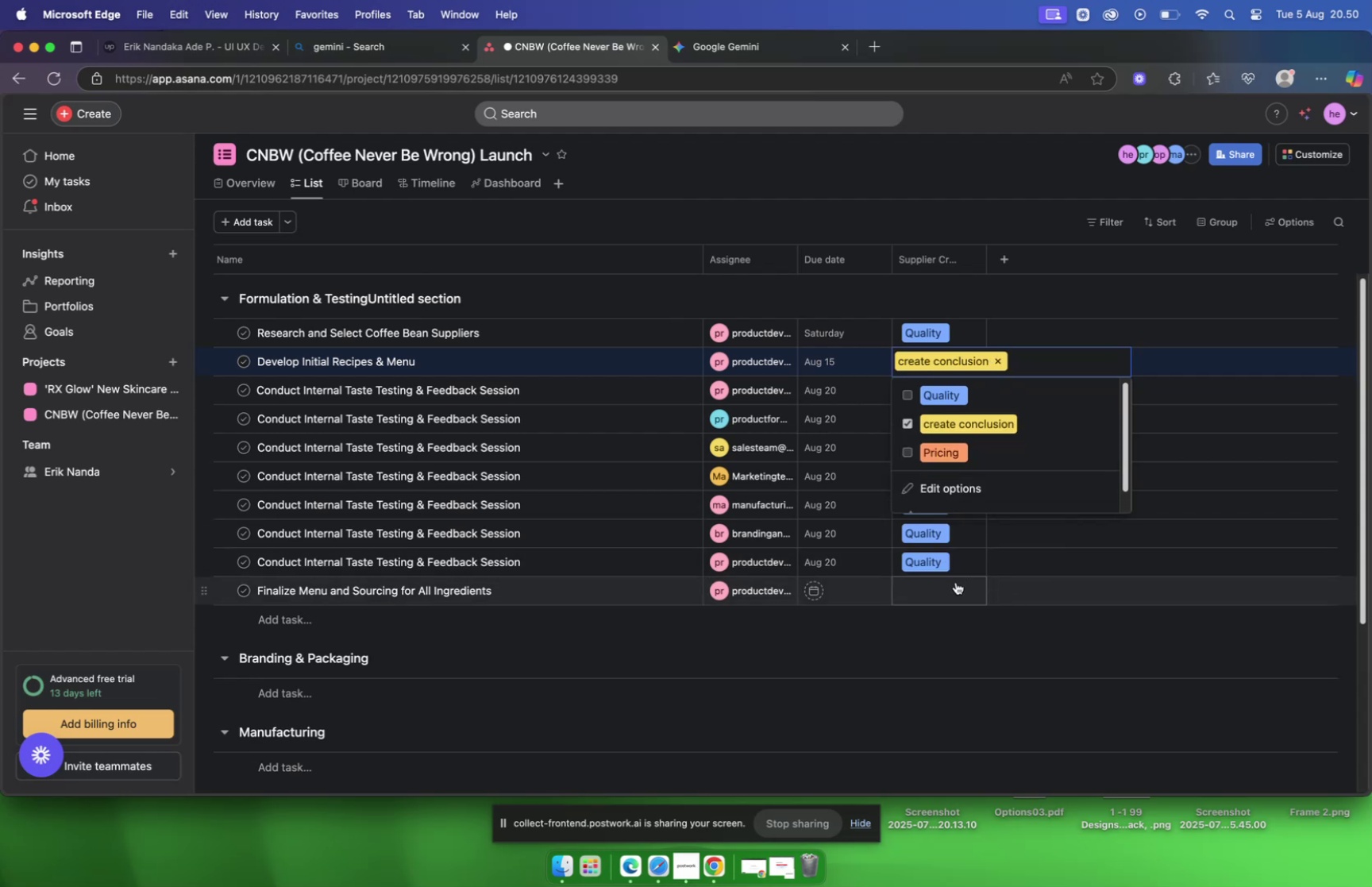 
left_click([956, 580])
 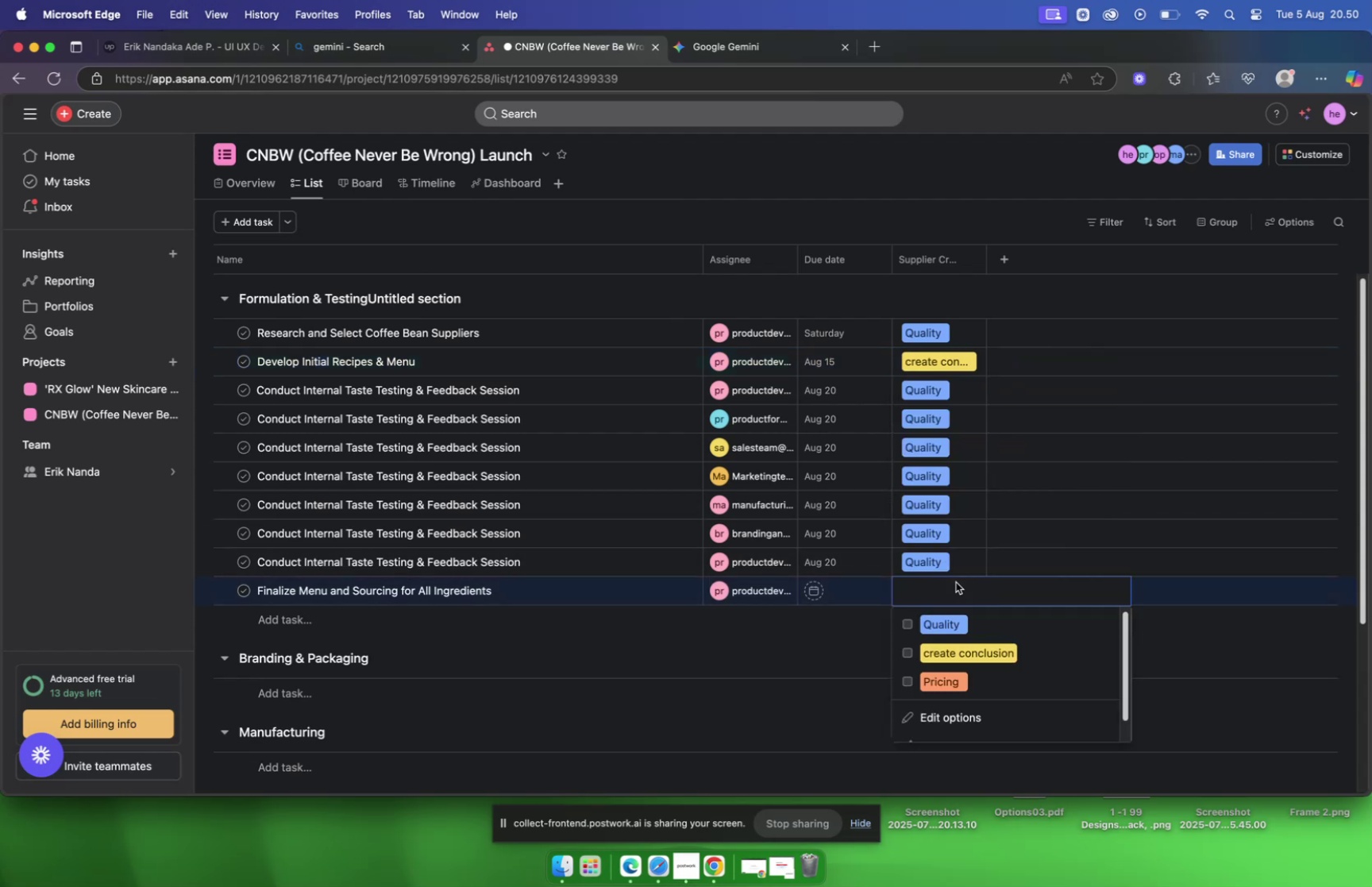 
left_click([965, 653])
 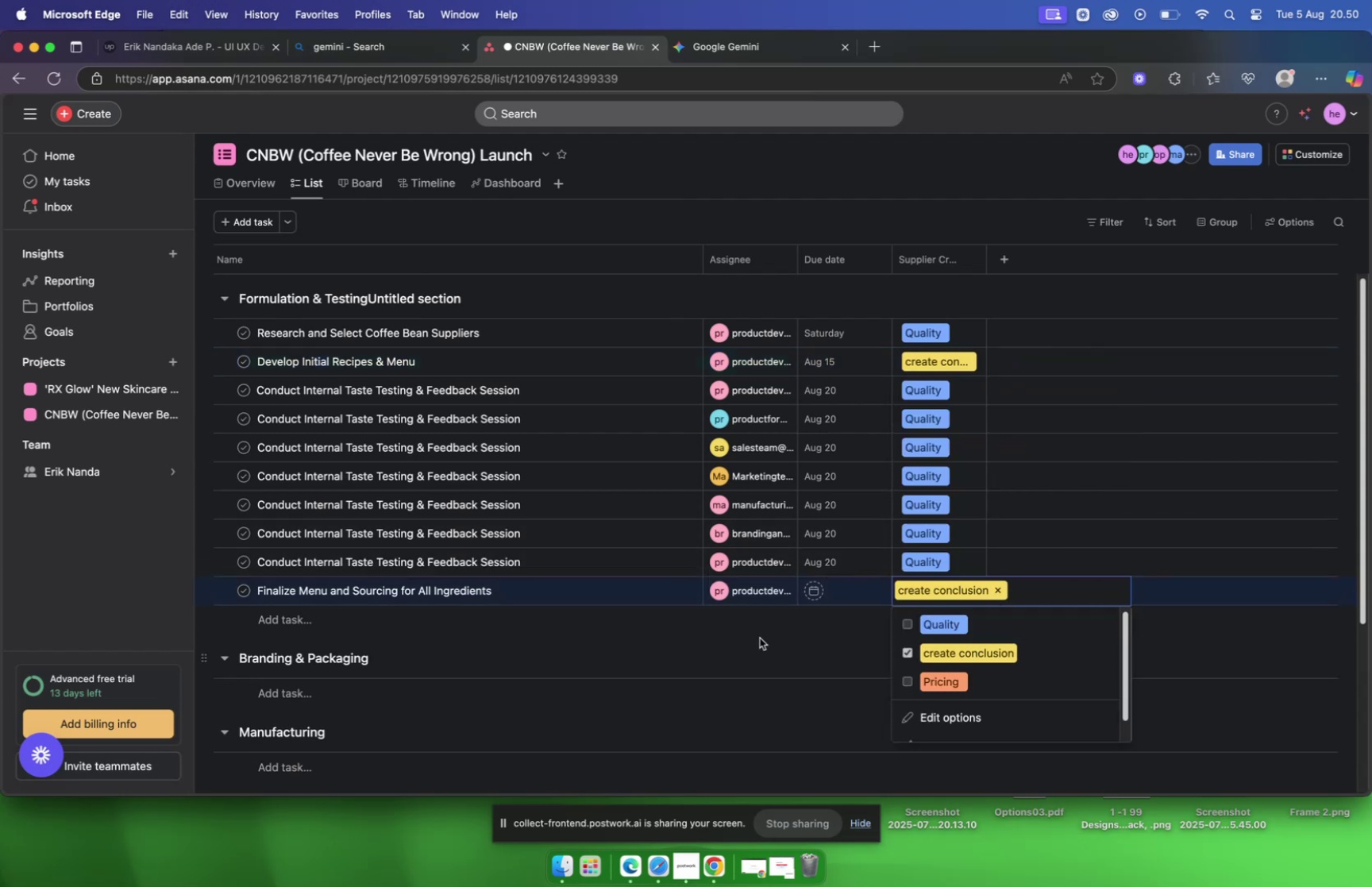 
left_click([760, 631])
 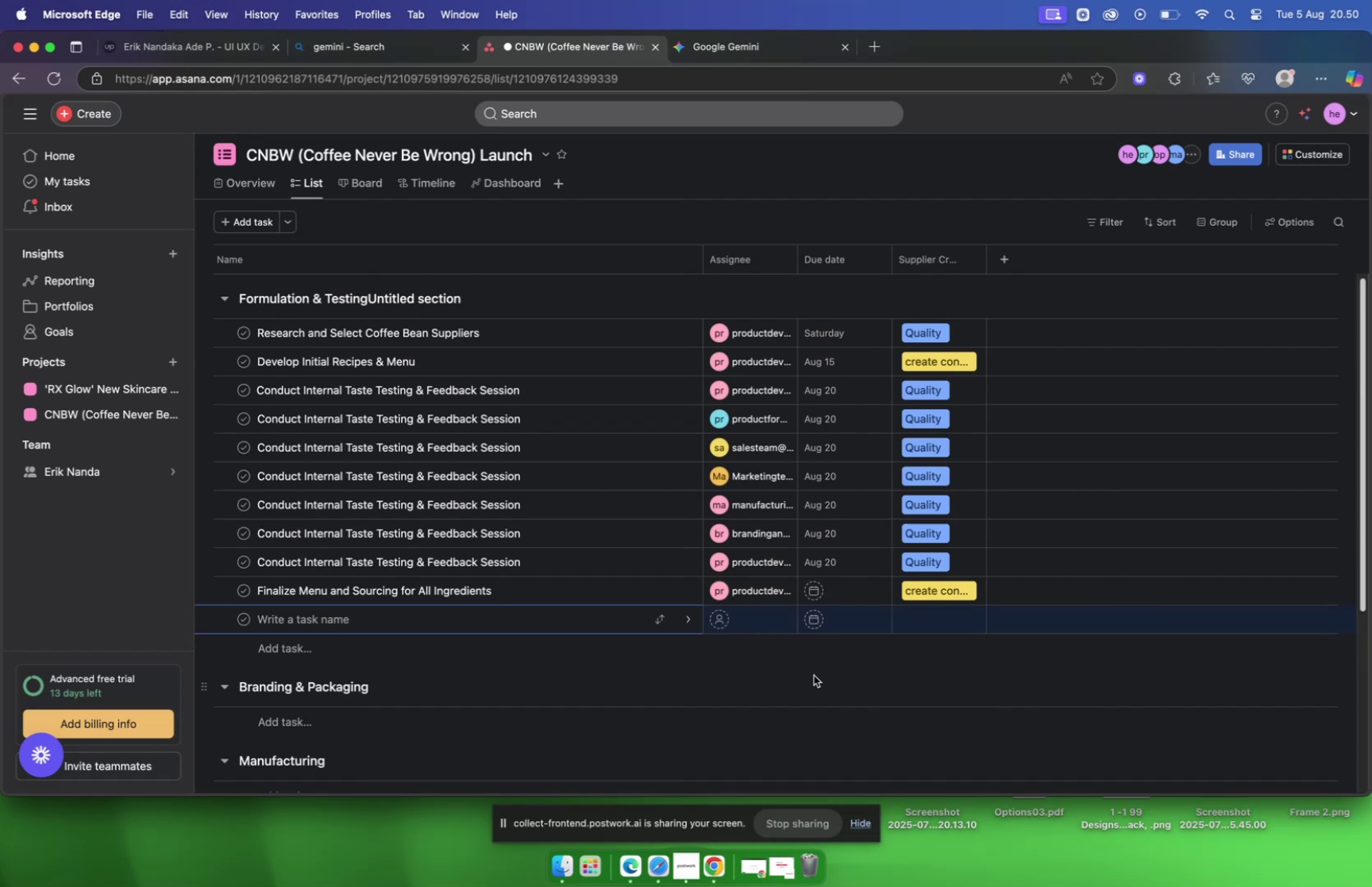 
left_click([814, 671])
 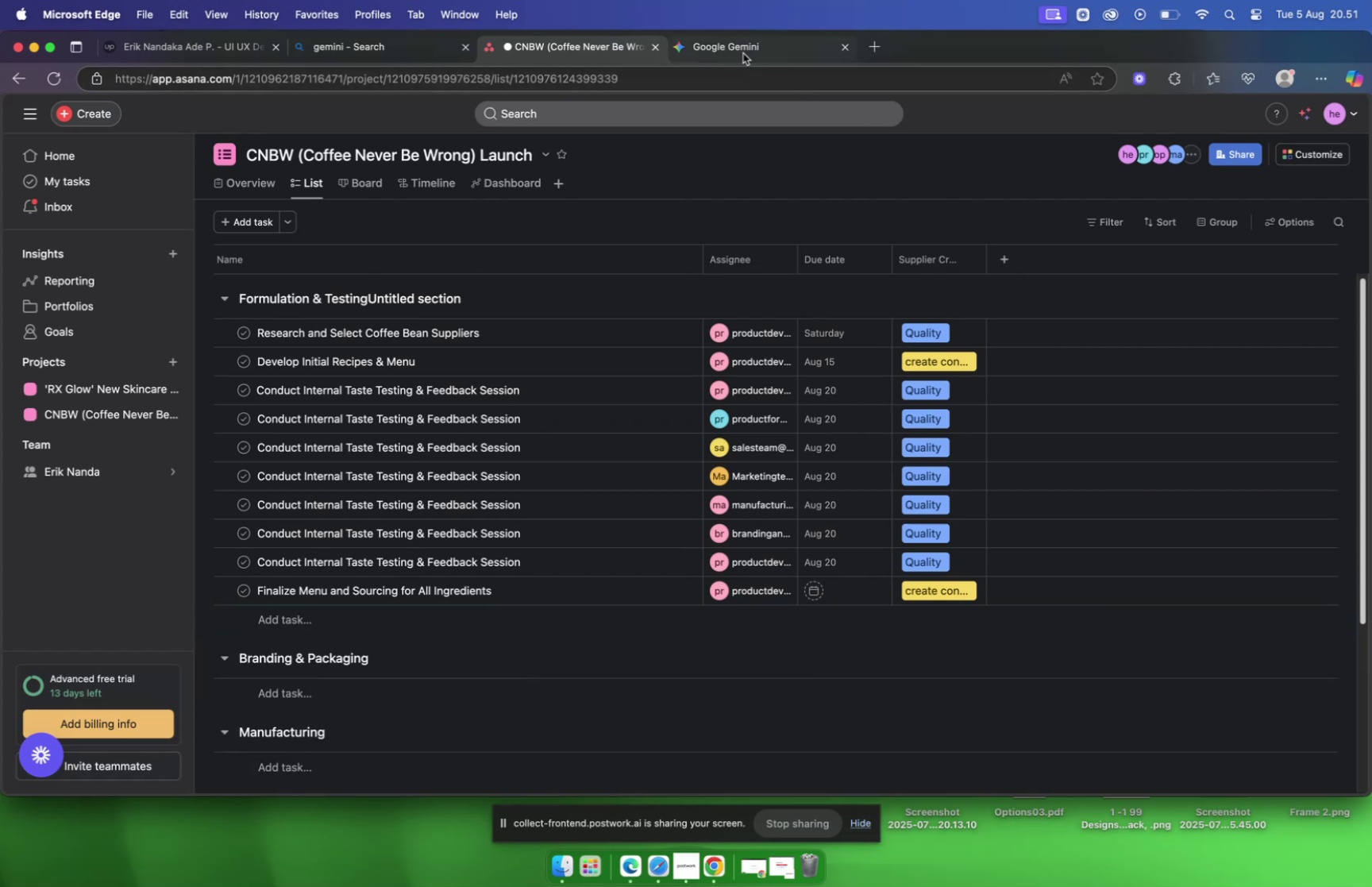 
left_click([743, 53])
 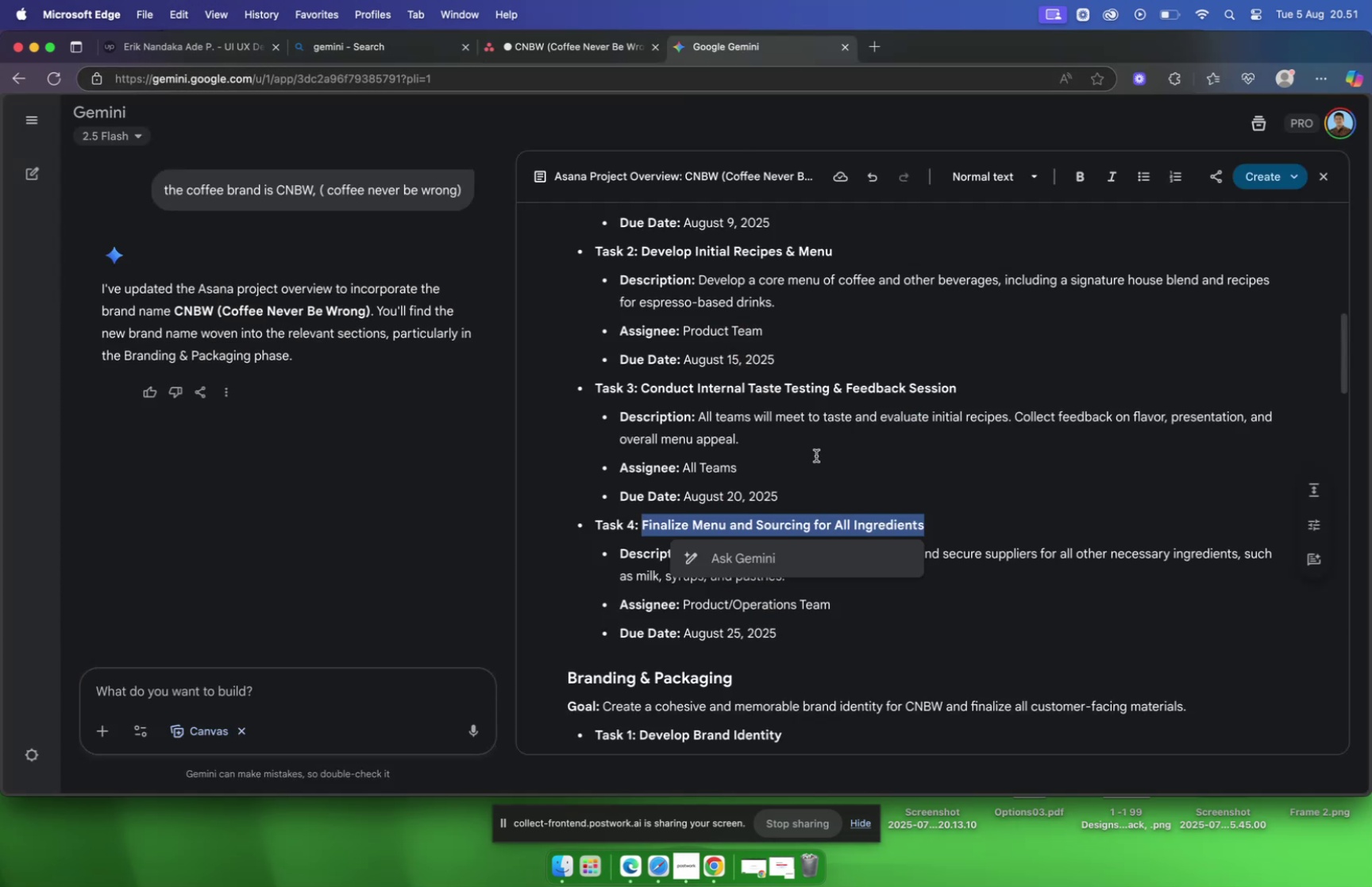 
scroll: coordinate [813, 446], scroll_direction: down, amount: 2.0
 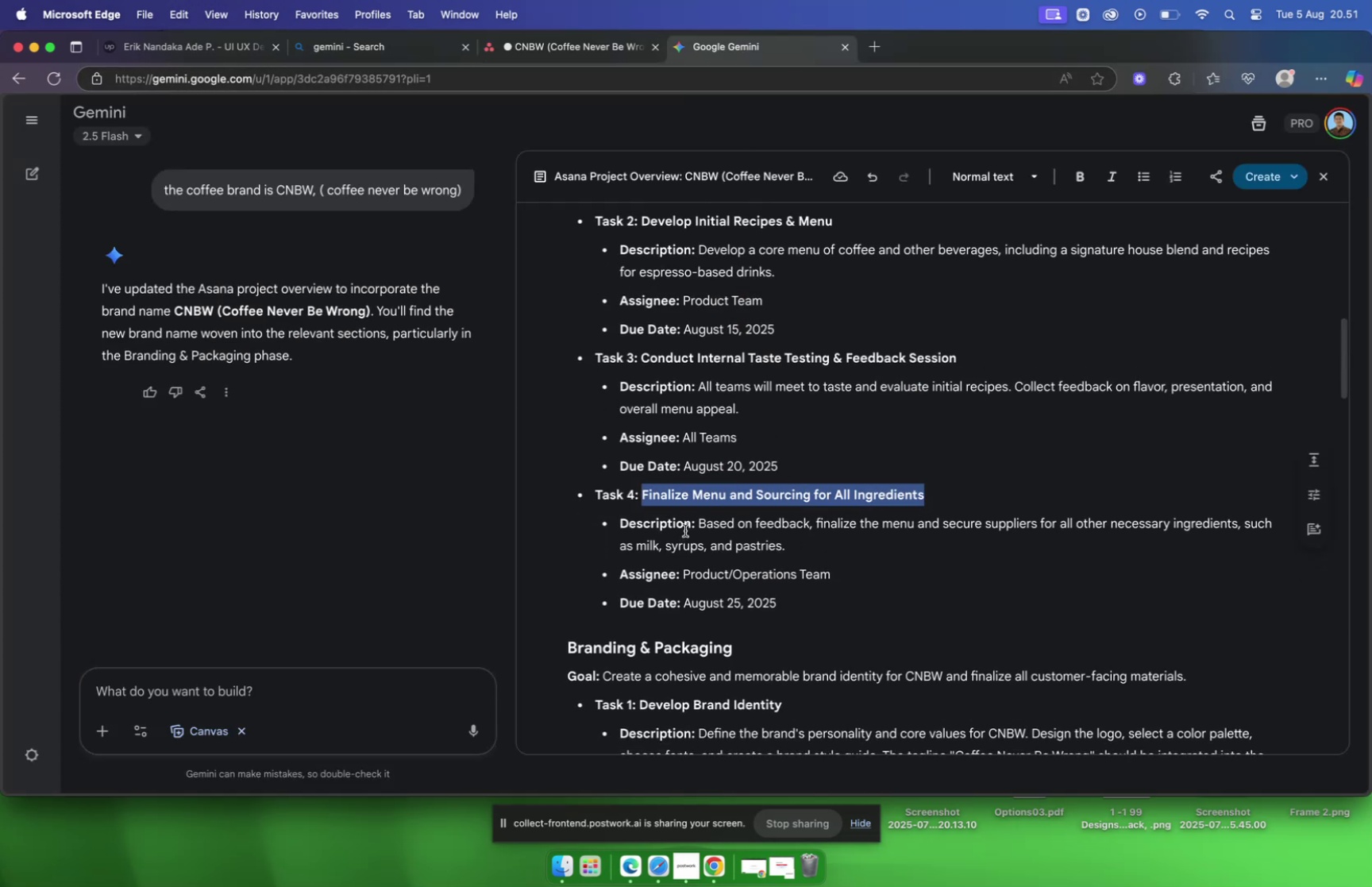 
left_click_drag(start_coordinate=[702, 523], to_coordinate=[809, 542])
 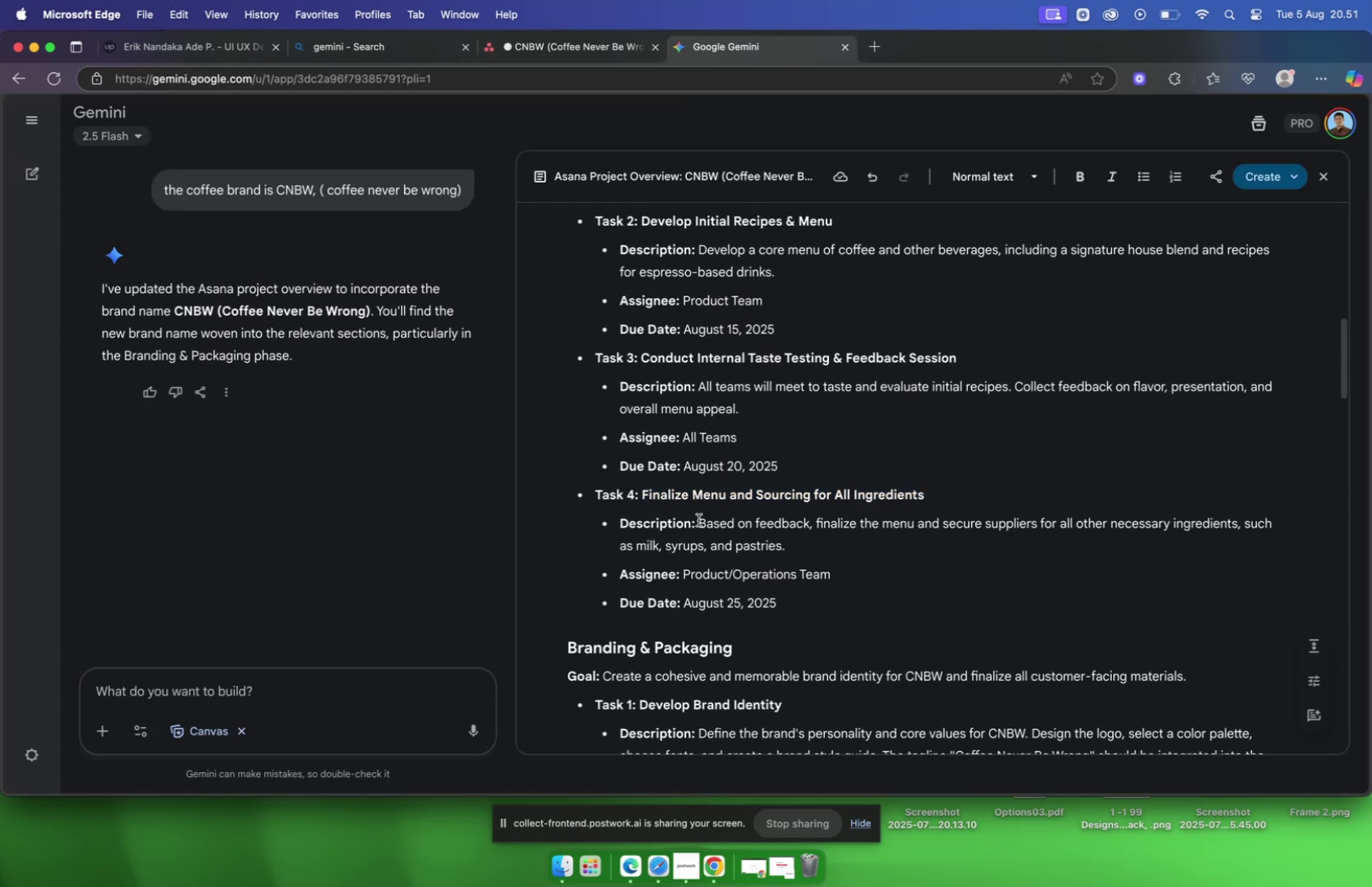 
left_click_drag(start_coordinate=[699, 519], to_coordinate=[792, 542])
 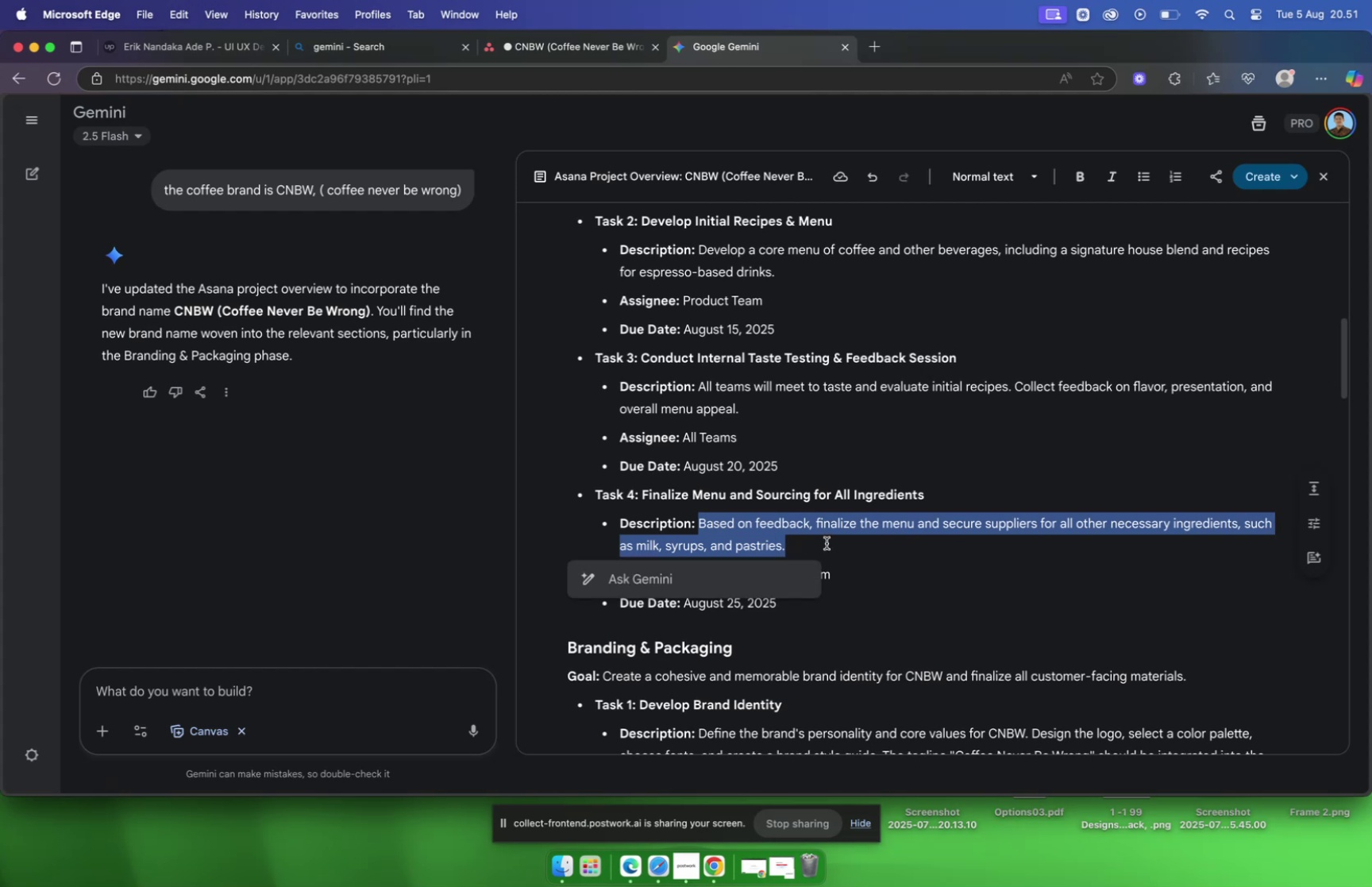 
key(Meta+C)
 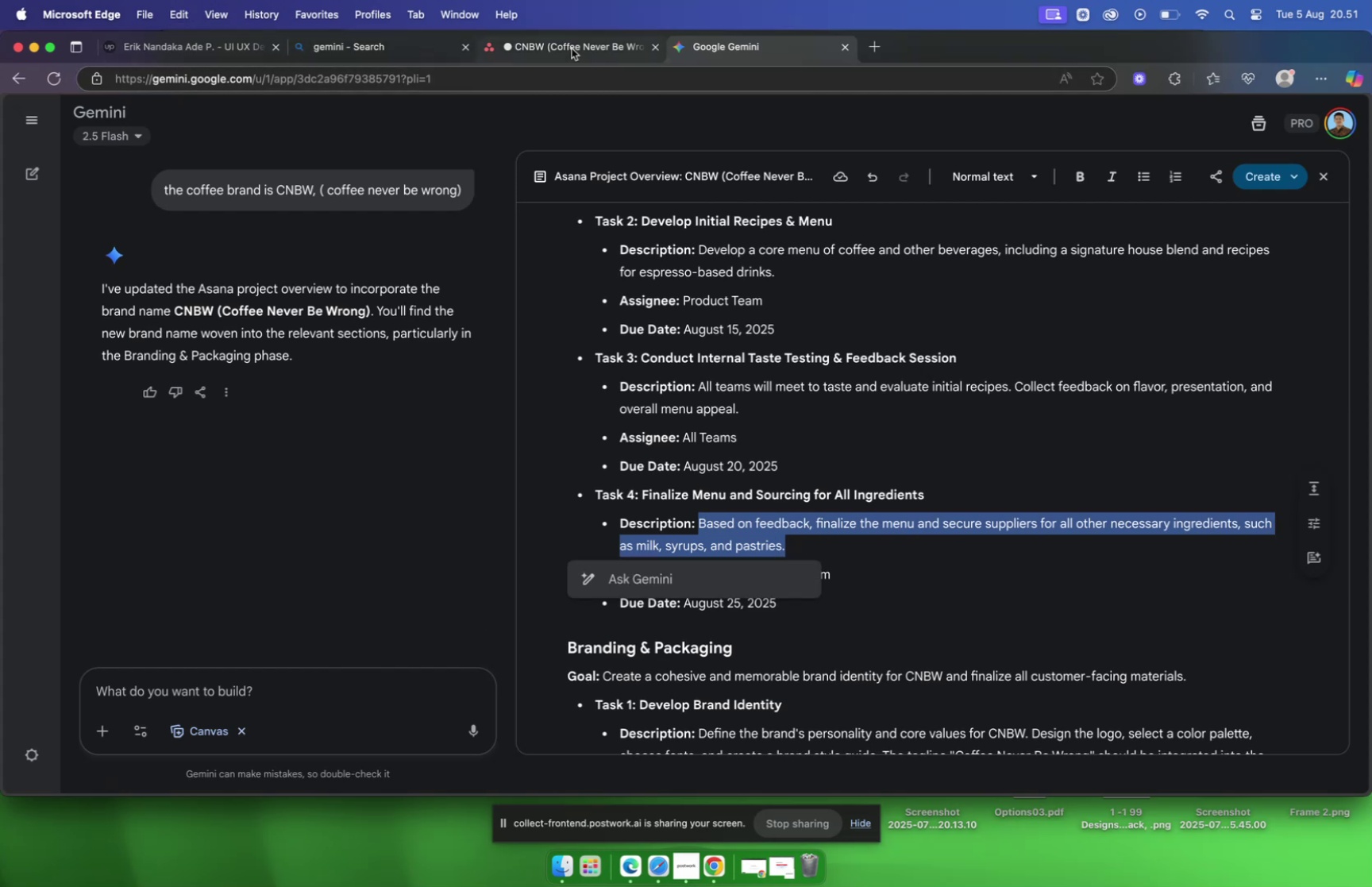 
wait(5.23)
 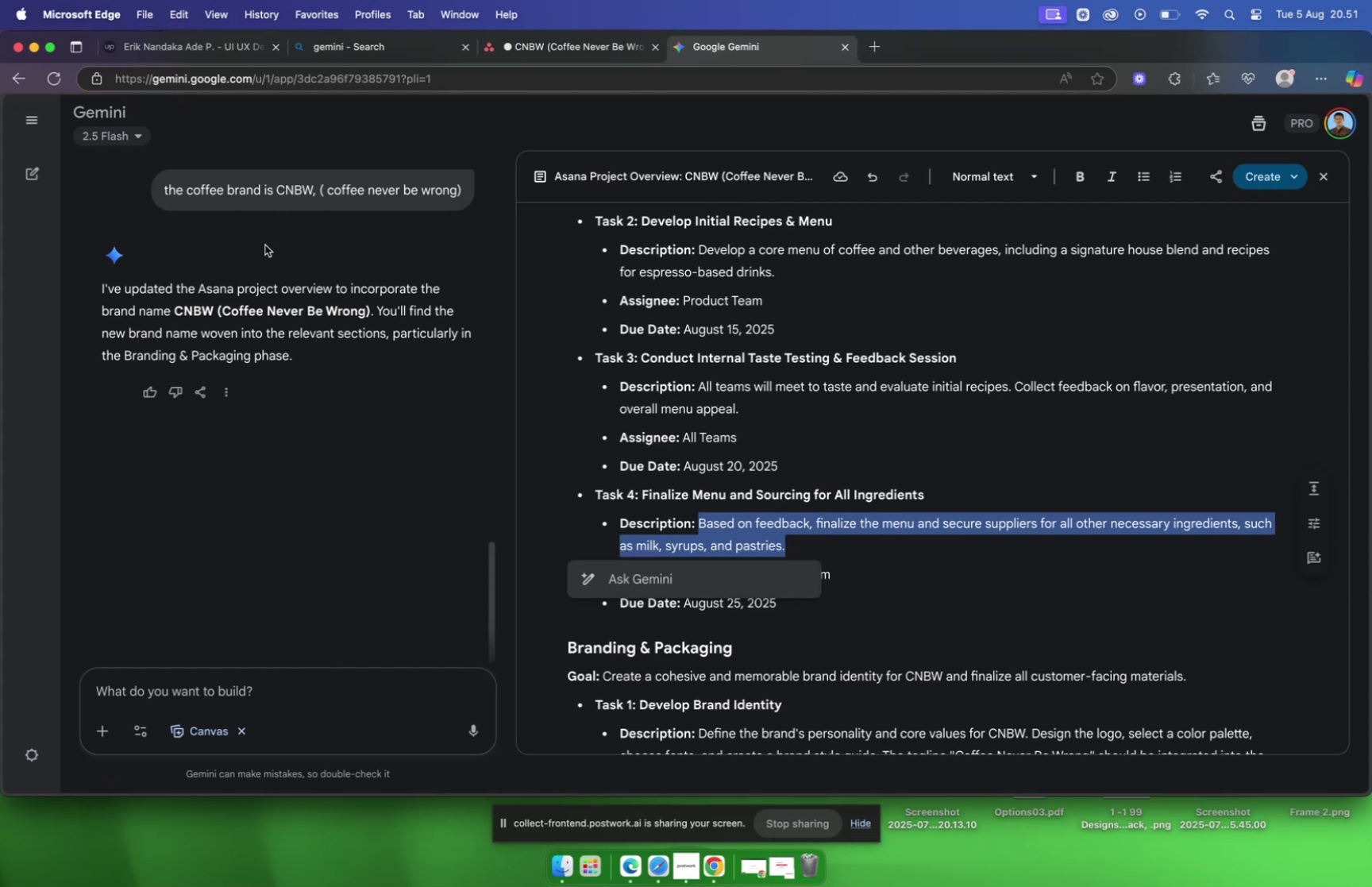 
mouse_move([951, 327])
 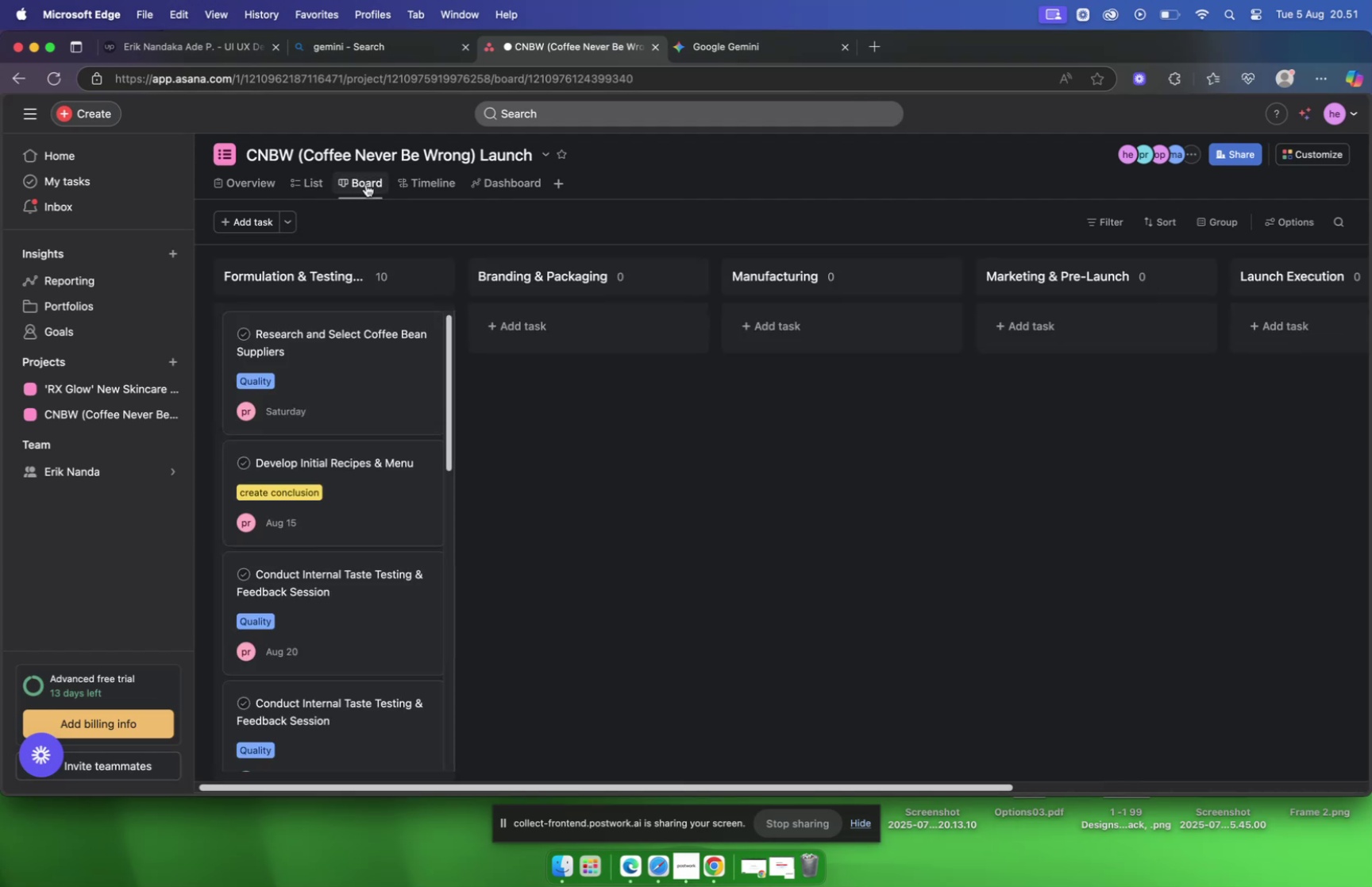 
scroll: coordinate [330, 426], scroll_direction: down, amount: 42.0
 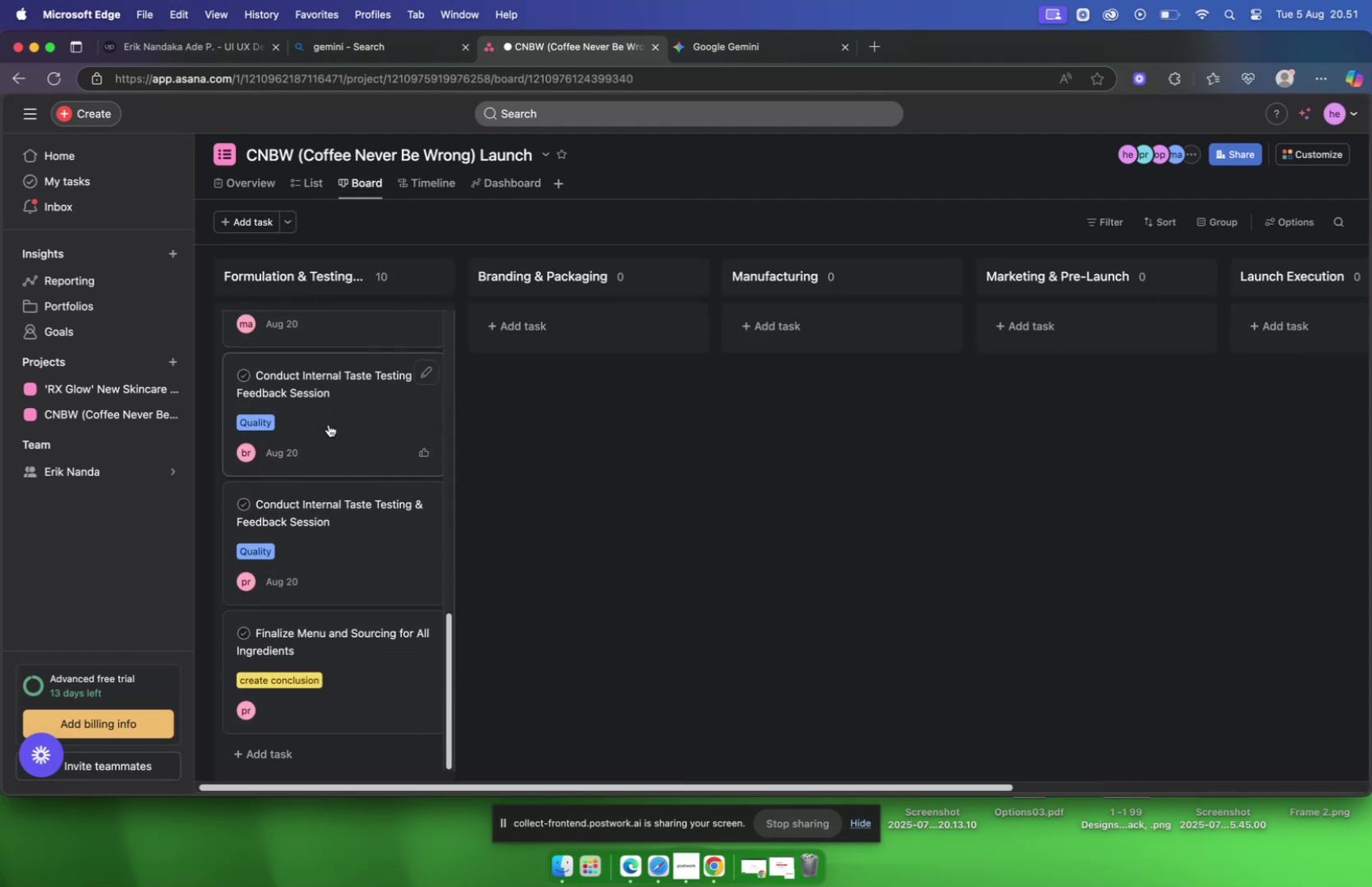 
scroll: coordinate [328, 422], scroll_direction: up, amount: 55.0
 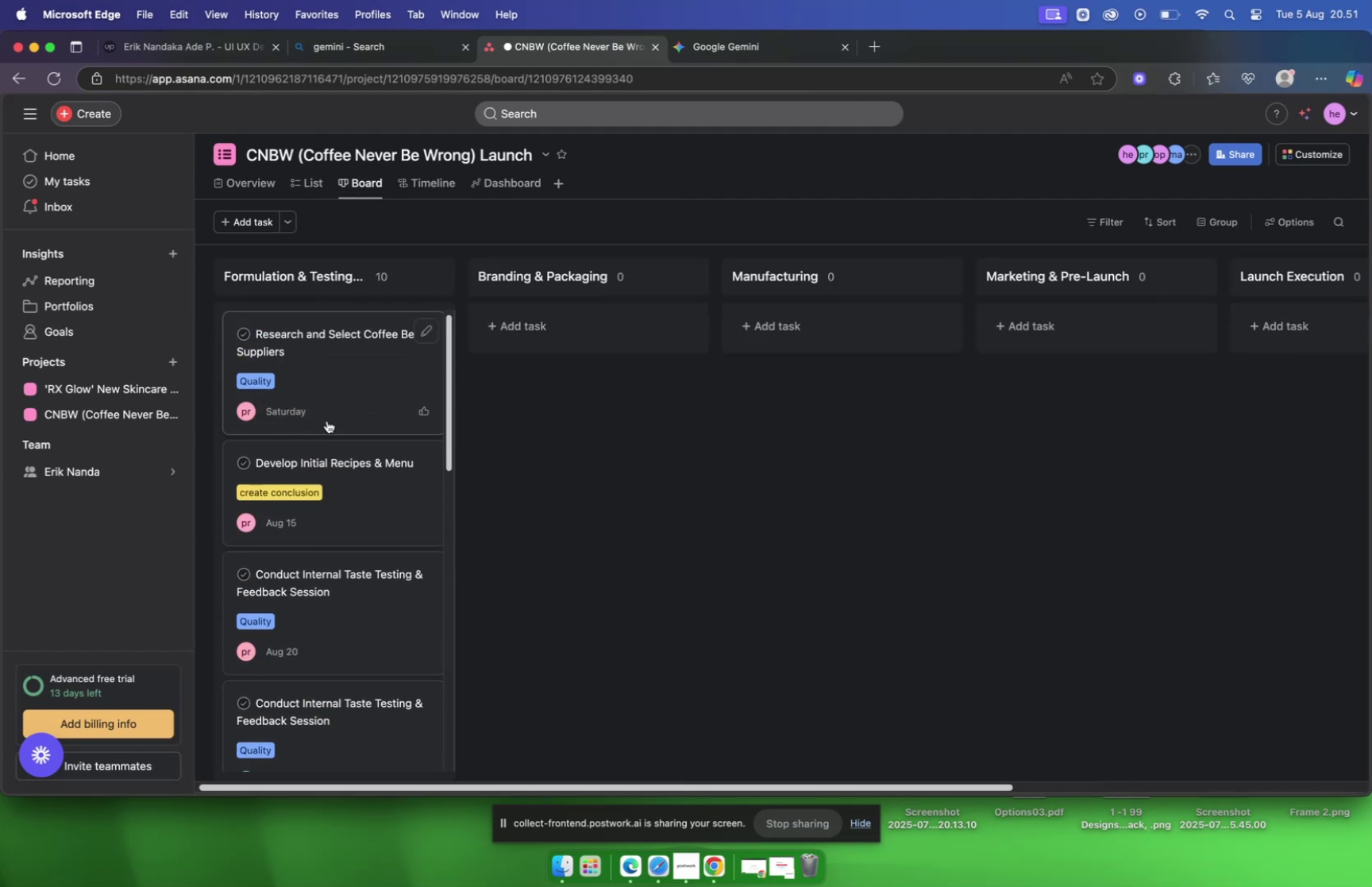 
scroll: coordinate [326, 419], scroll_direction: down, amount: 43.0
 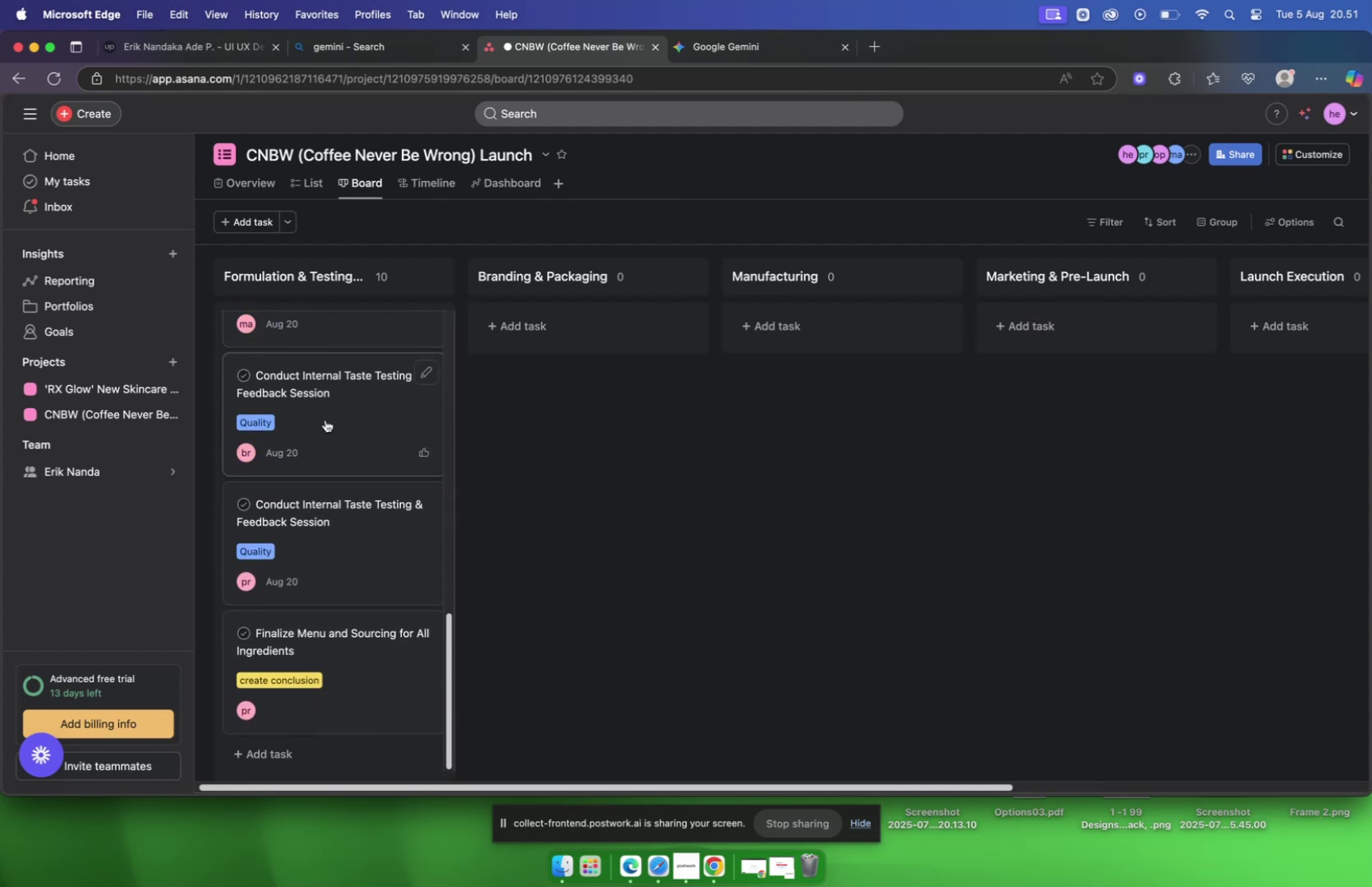 
scroll: coordinate [325, 419], scroll_direction: up, amount: 49.0
 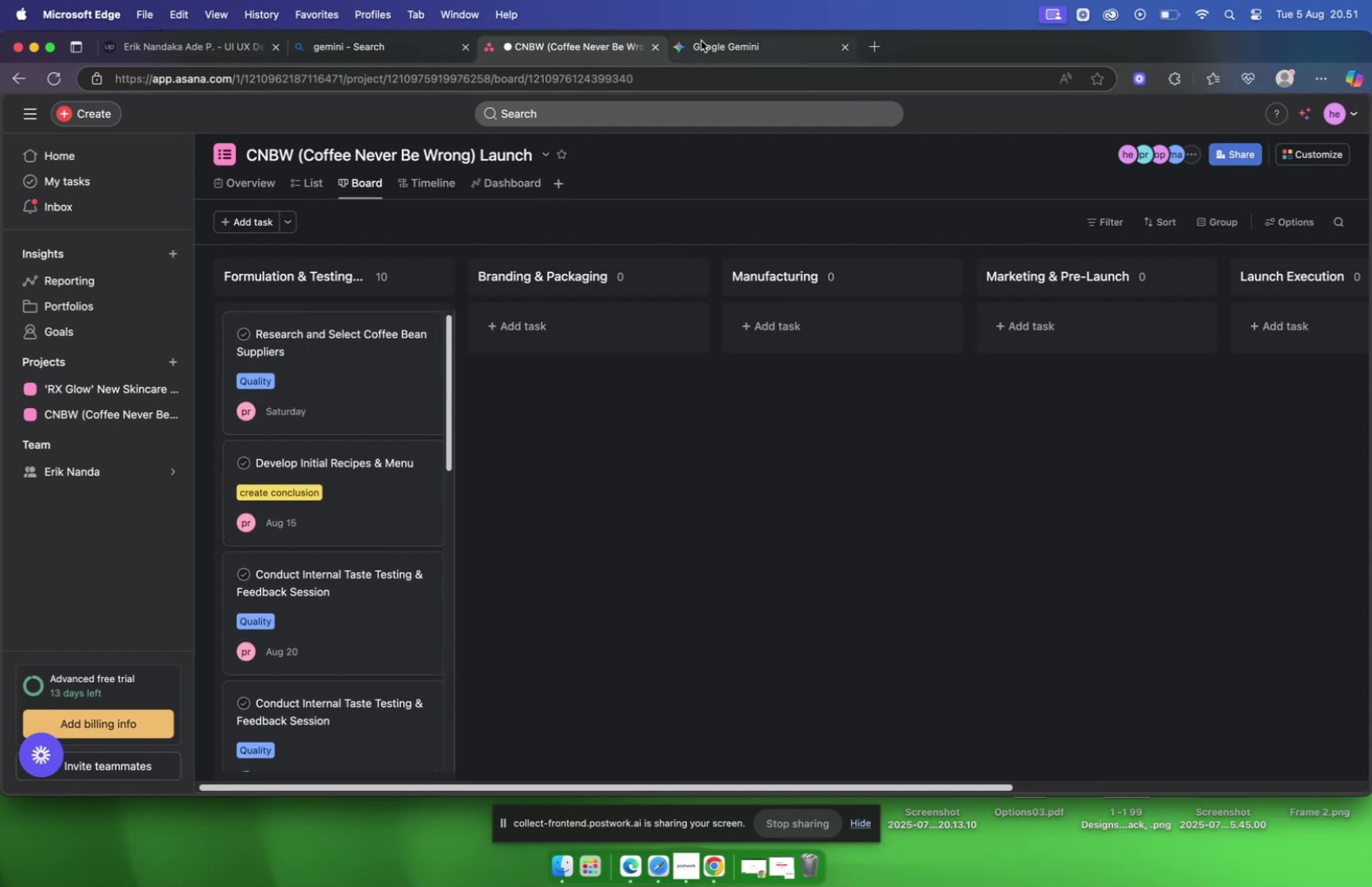 
left_click([716, 48])
 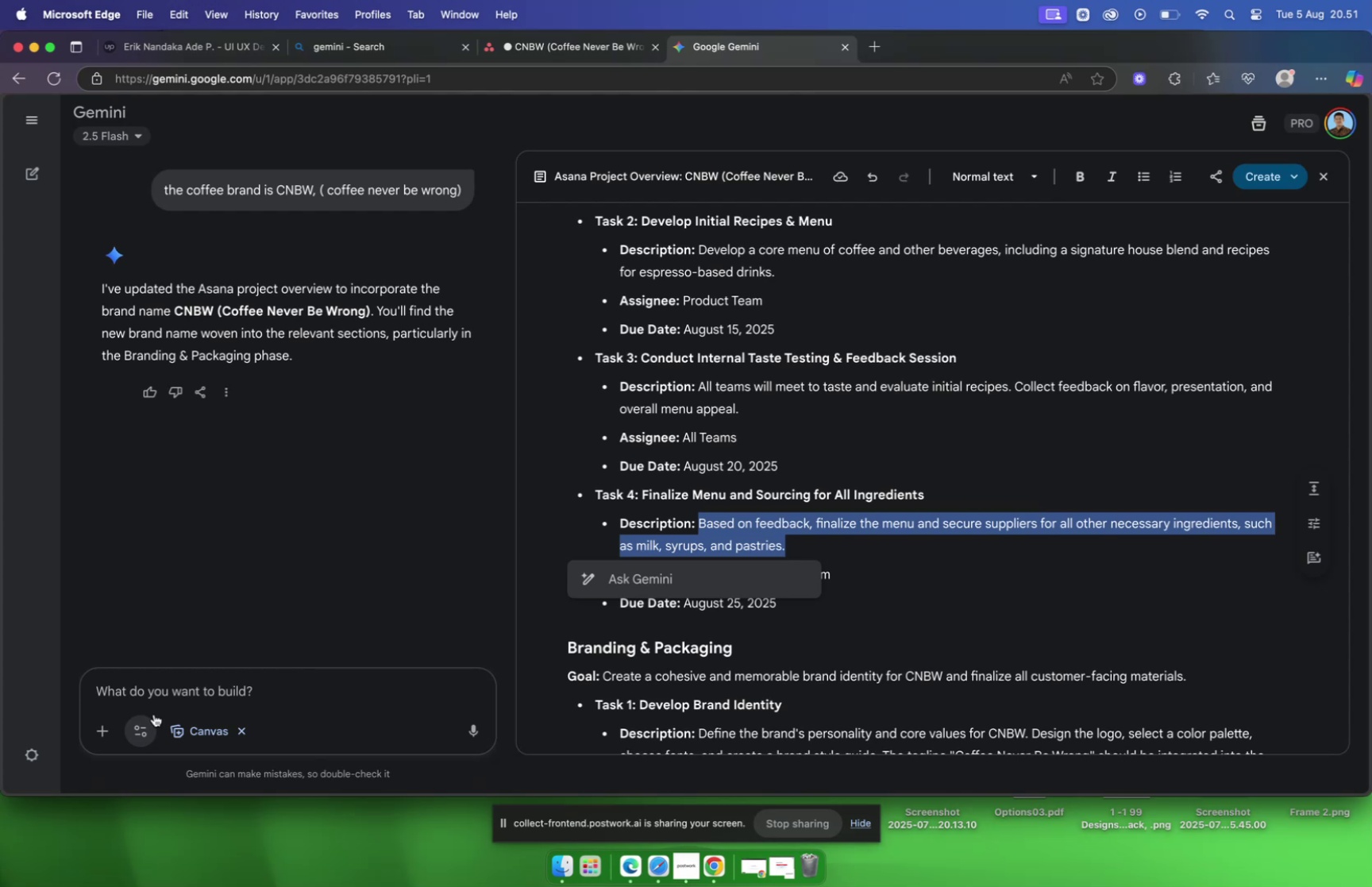 
wait(5.34)
 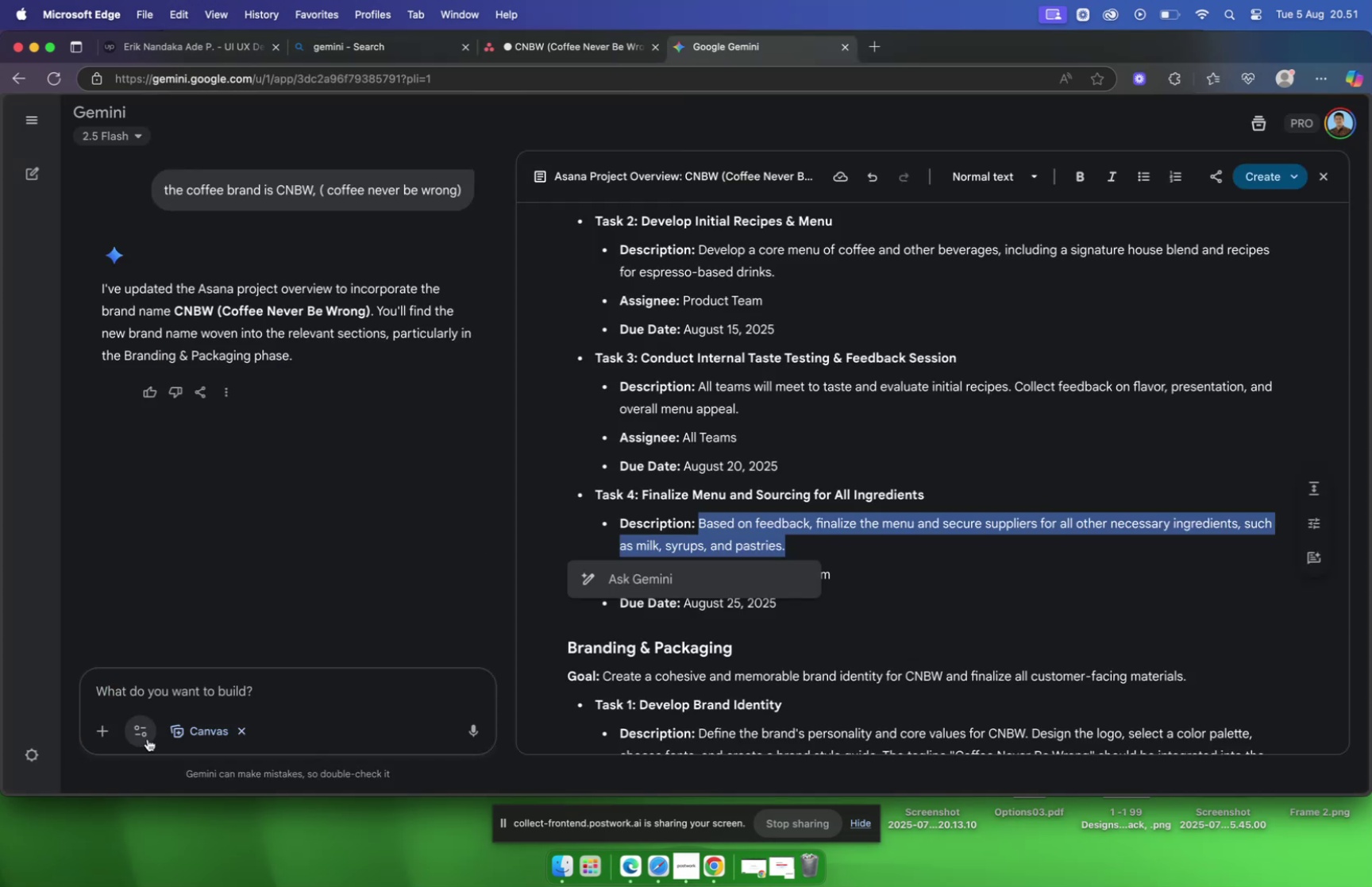 
left_click([153, 690])
 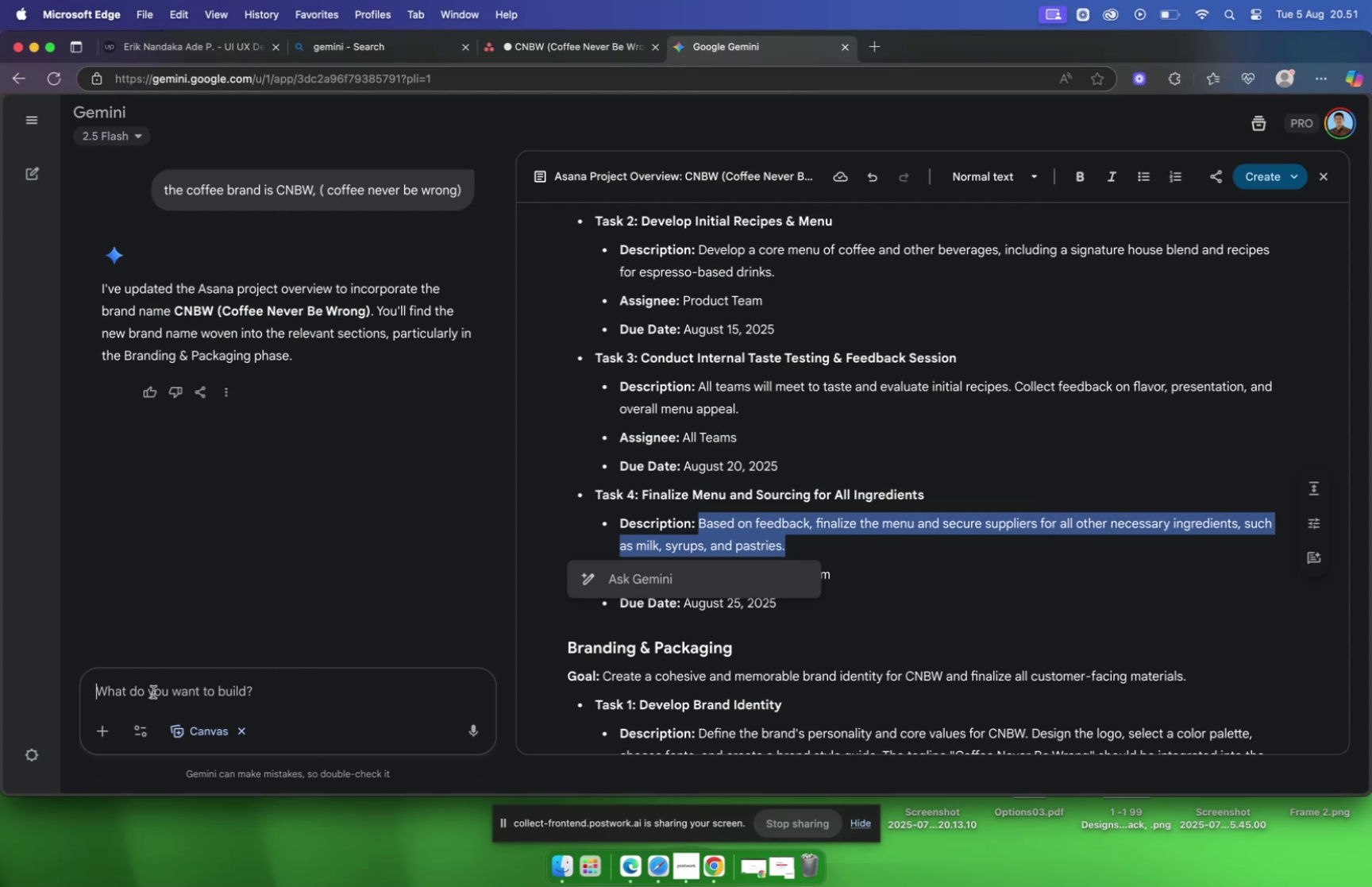 
type(add sub task)
 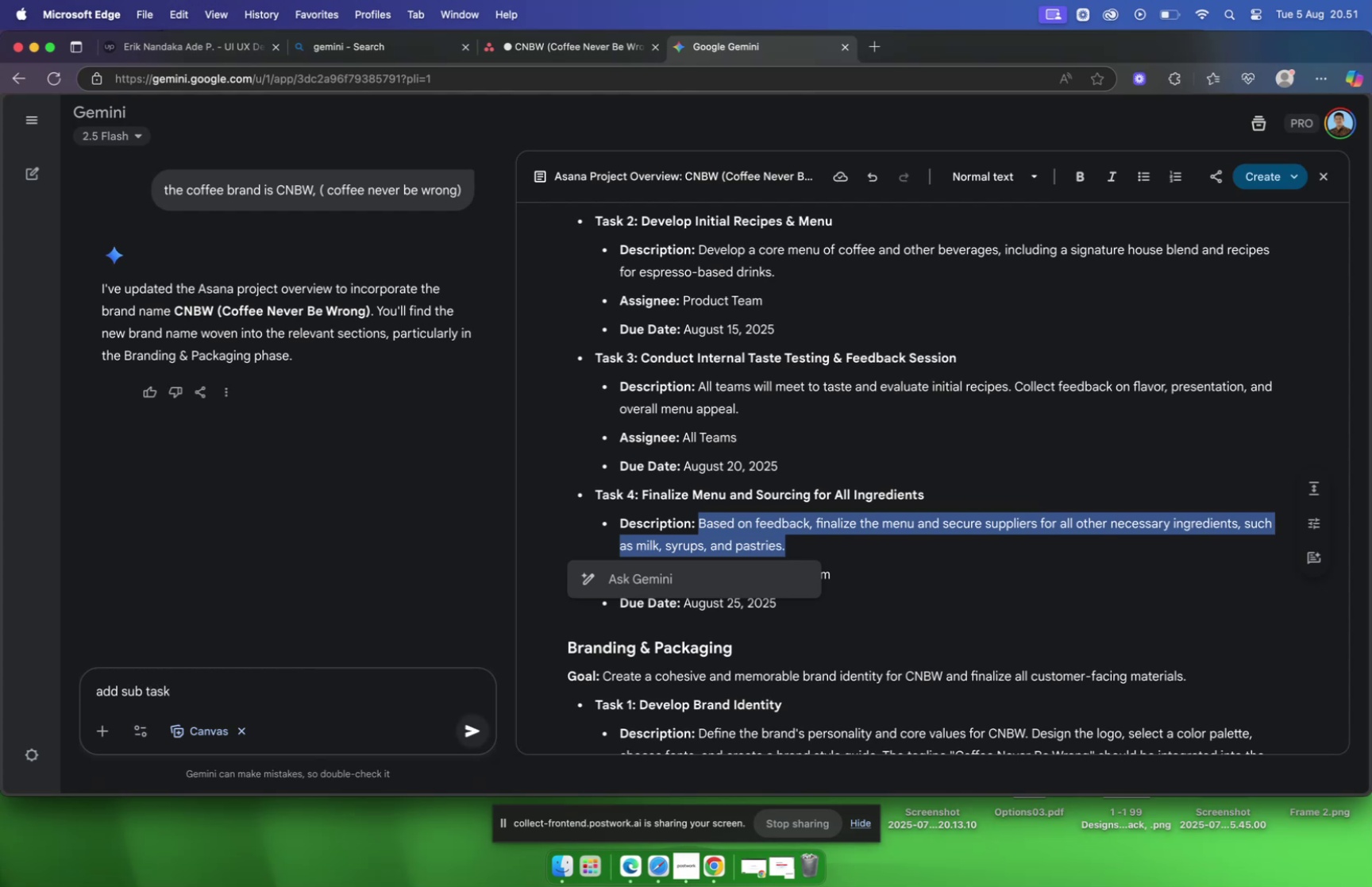 
key(Enter)
 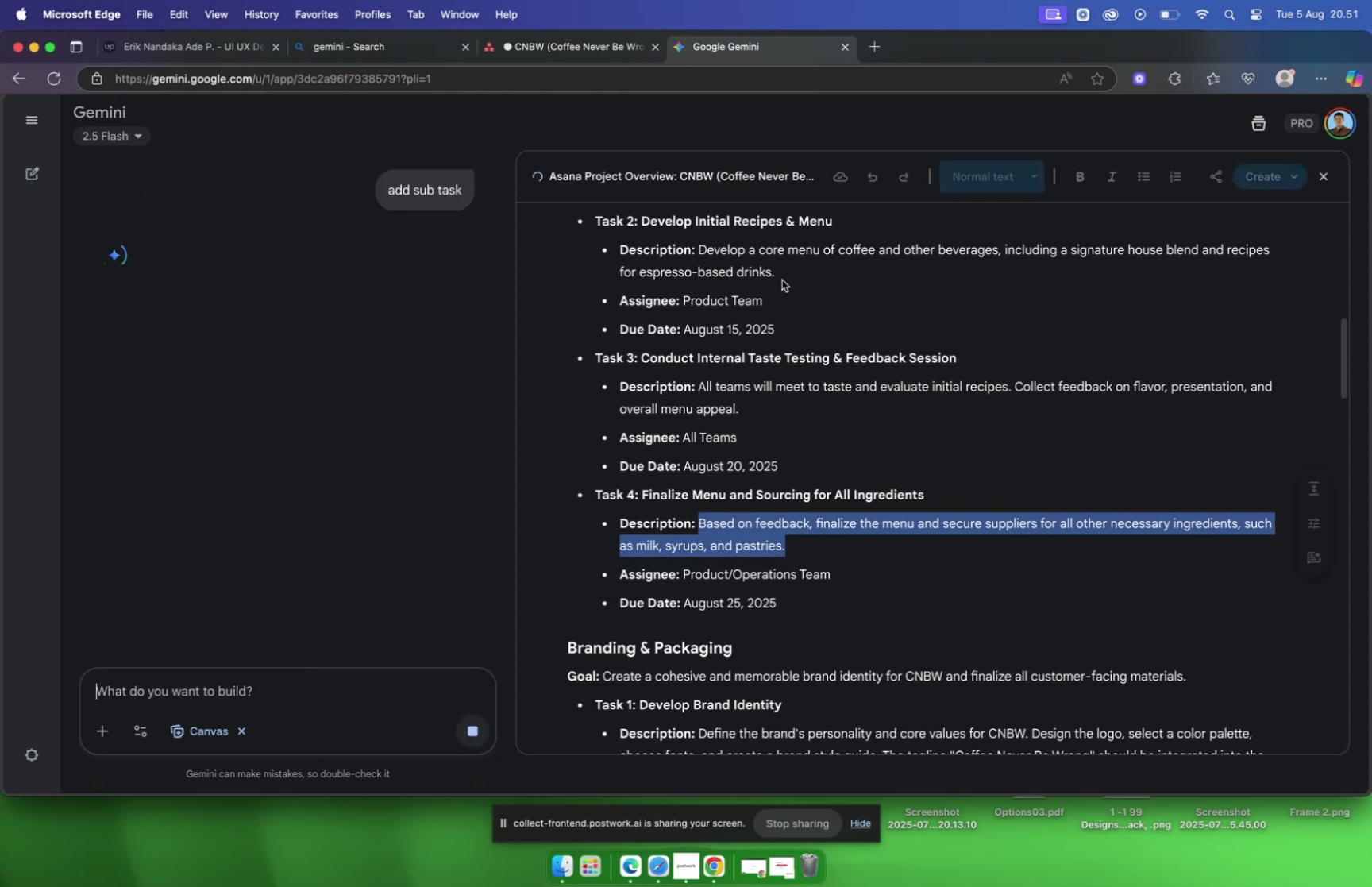 
wait(8.45)
 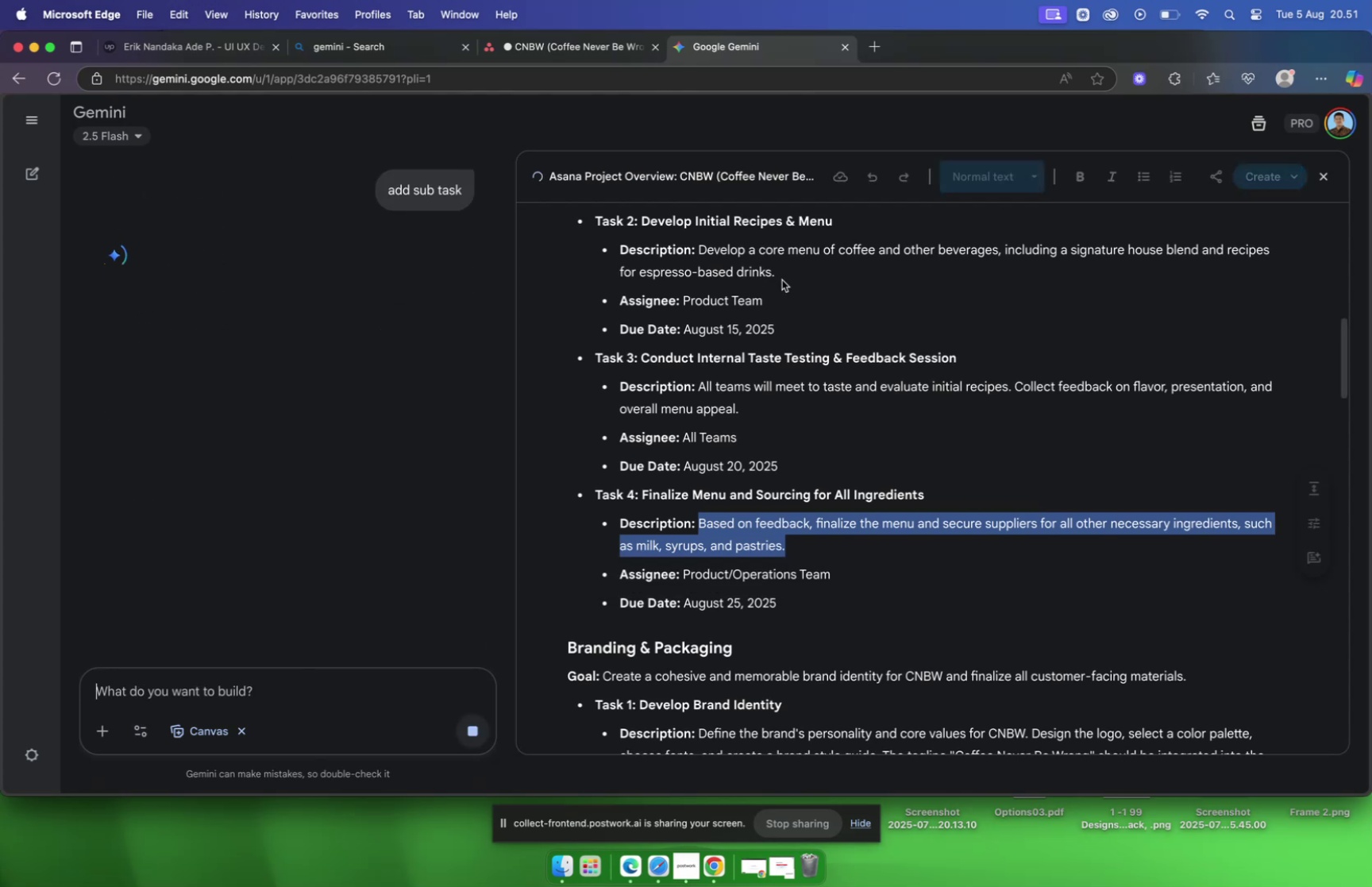 
scroll: coordinate [833, 373], scroll_direction: up, amount: 11.0
 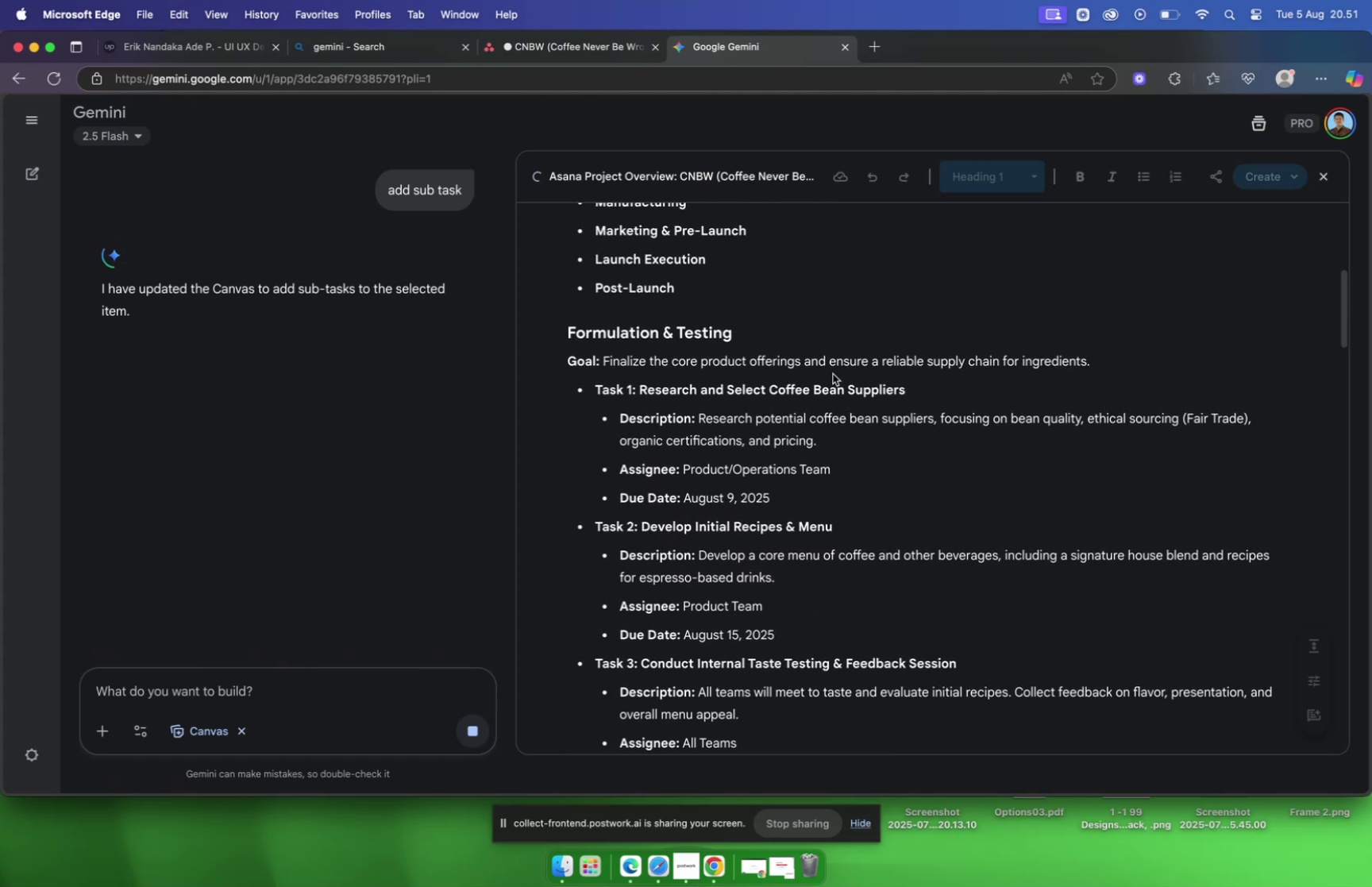 
scroll: coordinate [832, 369], scroll_direction: down, amount: 34.0
 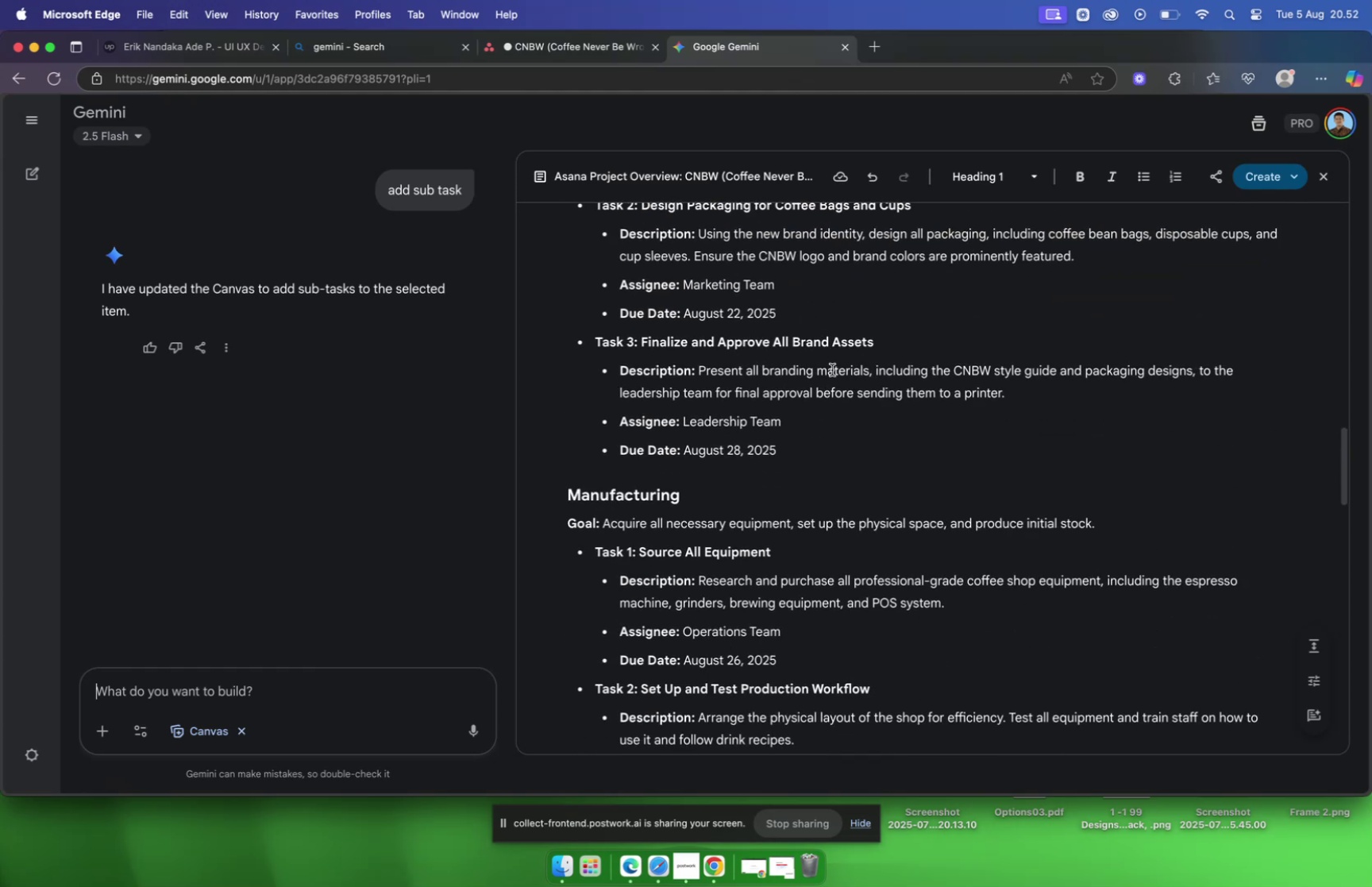 
scroll: coordinate [832, 368], scroll_direction: up, amount: 10.0
 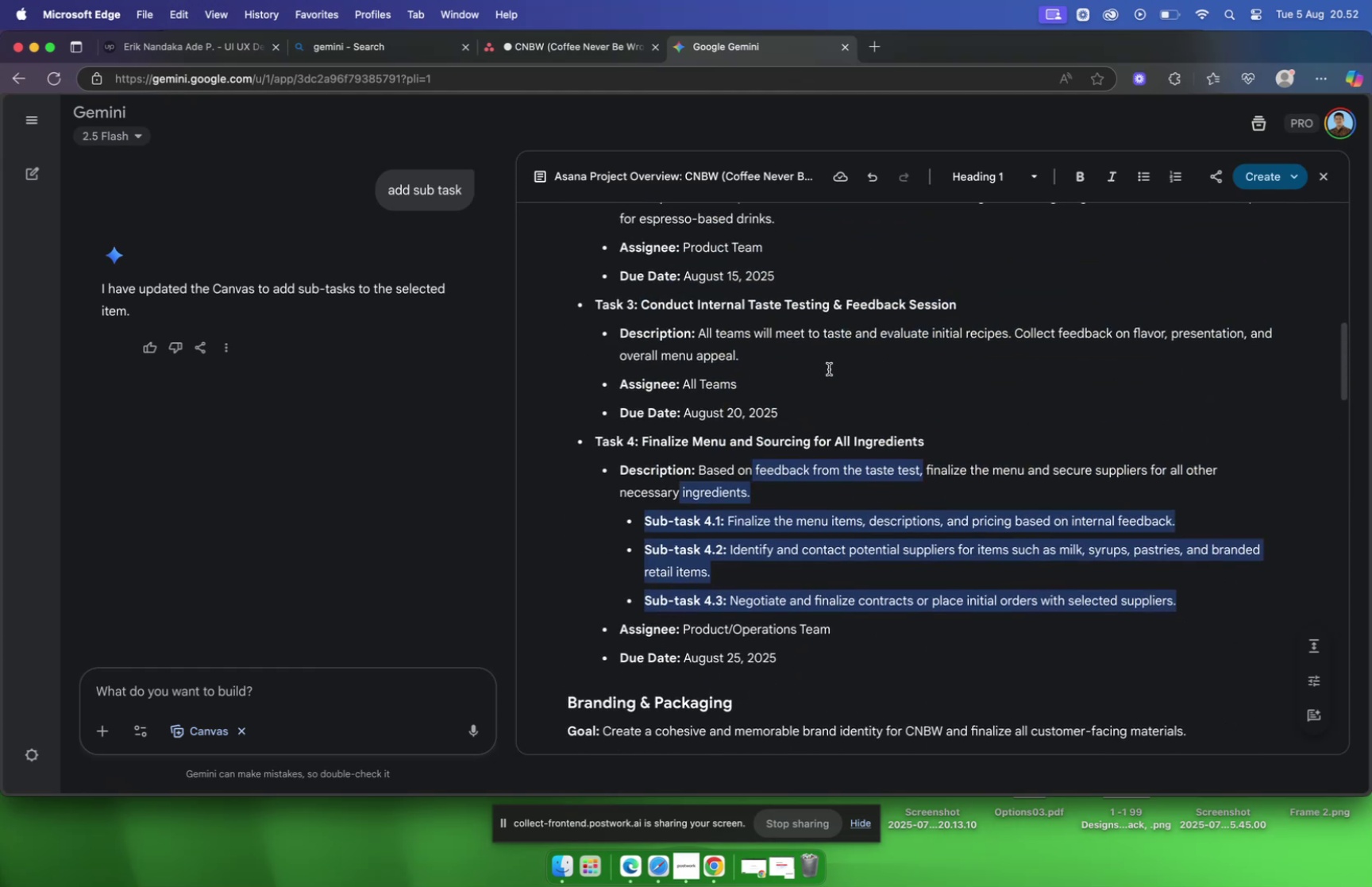 
left_click([332, 323])
 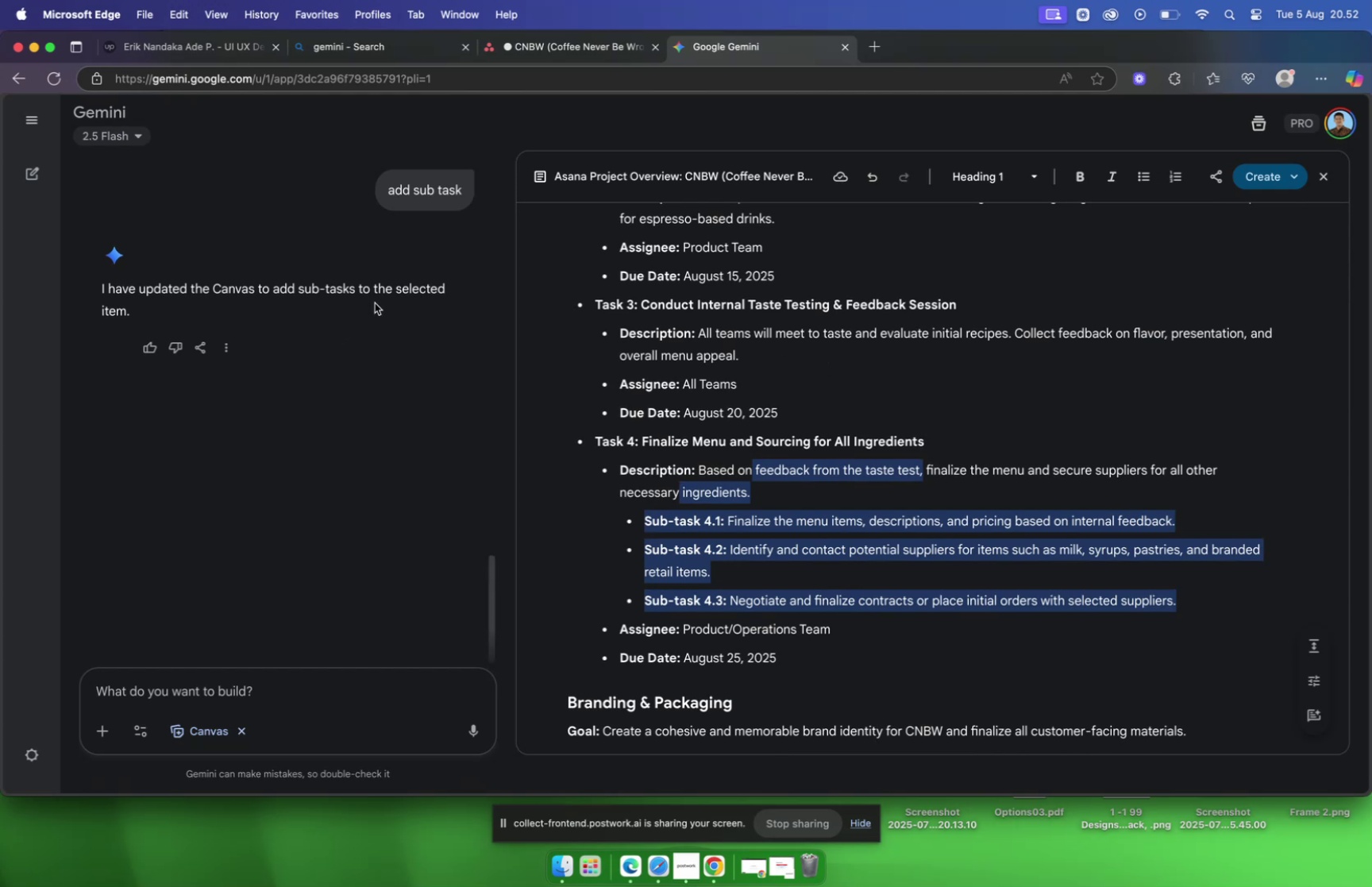 
left_click([380, 309])
 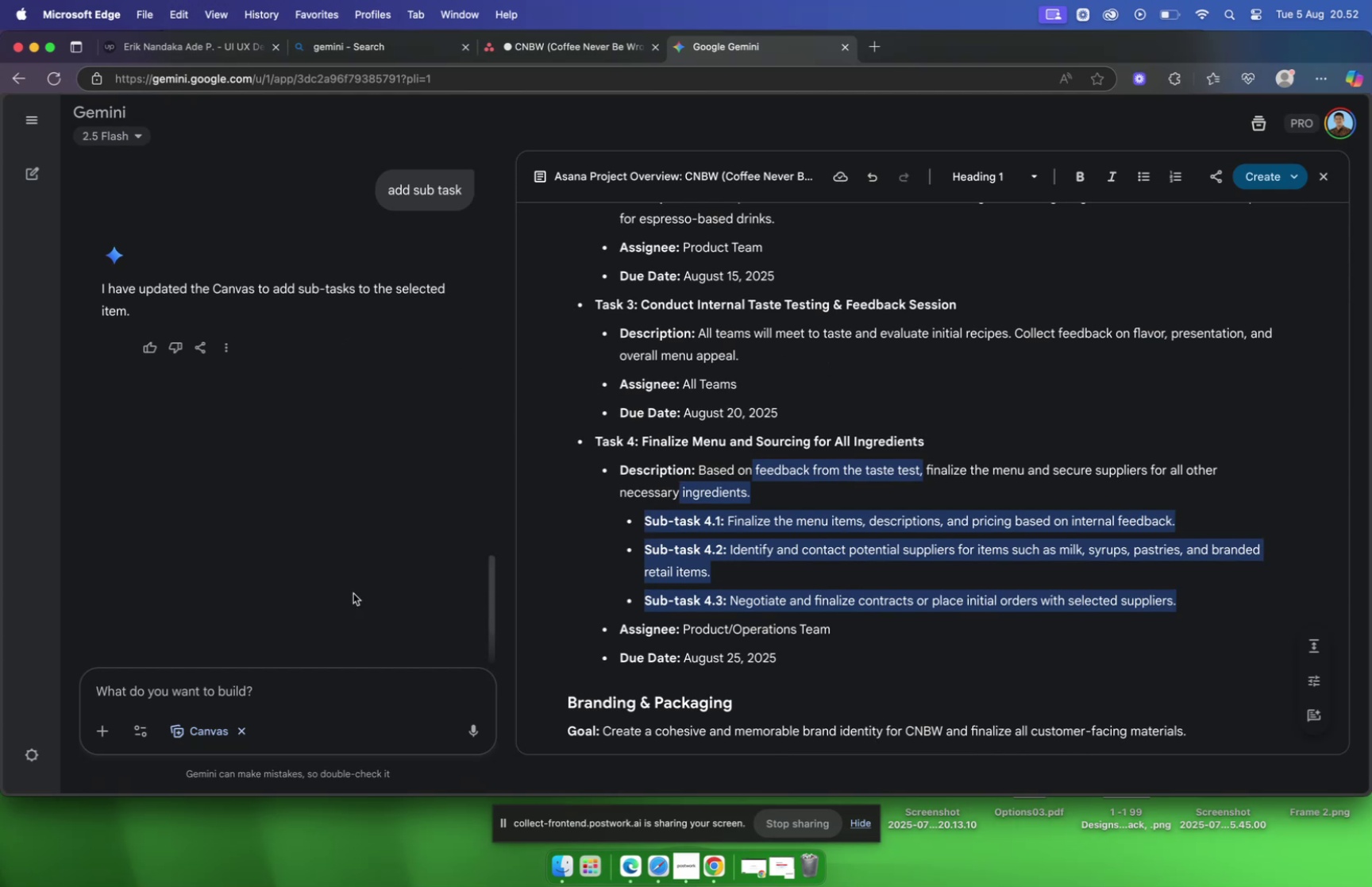 
left_click([286, 684])
 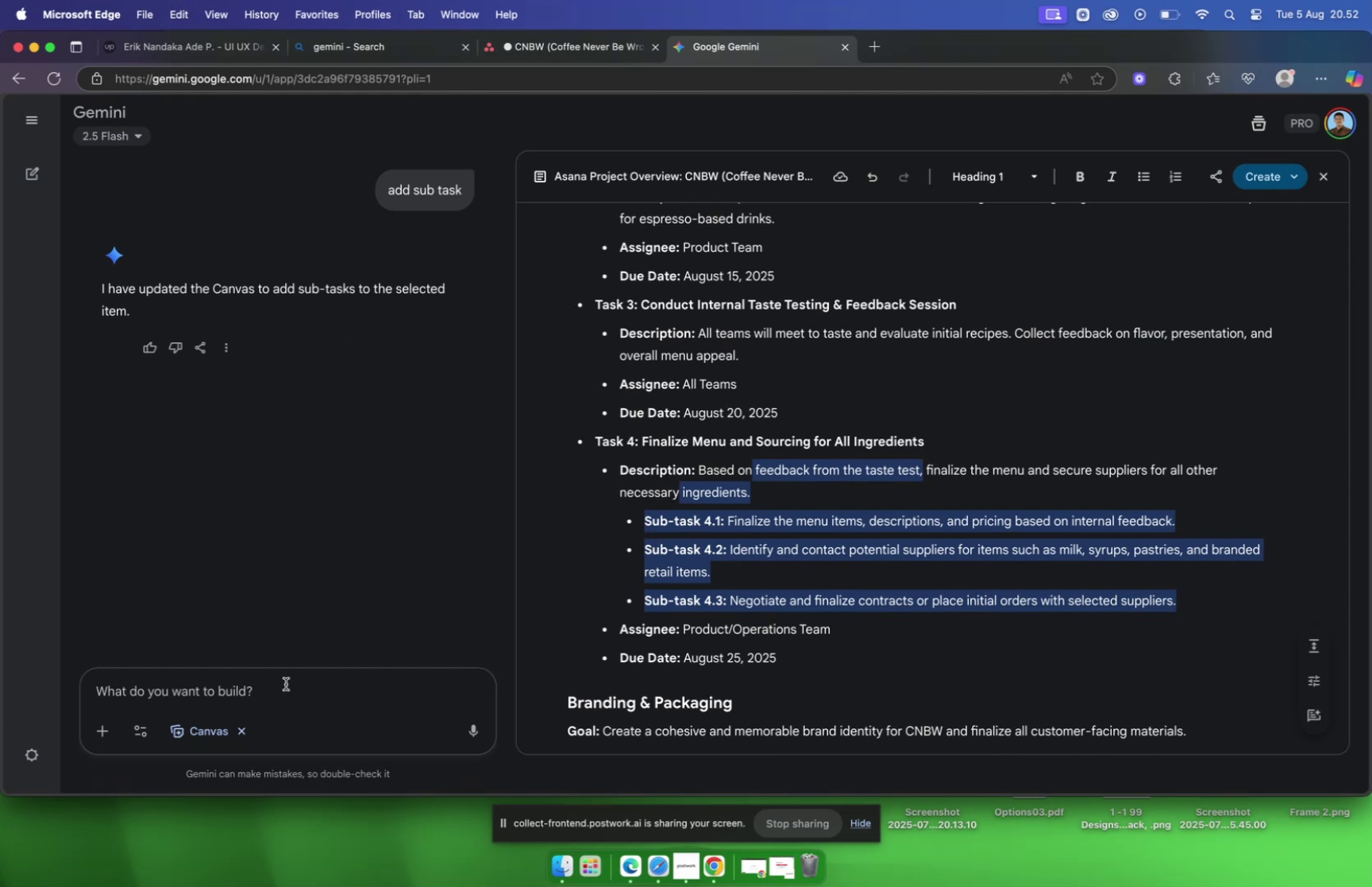 
type(apply to)
 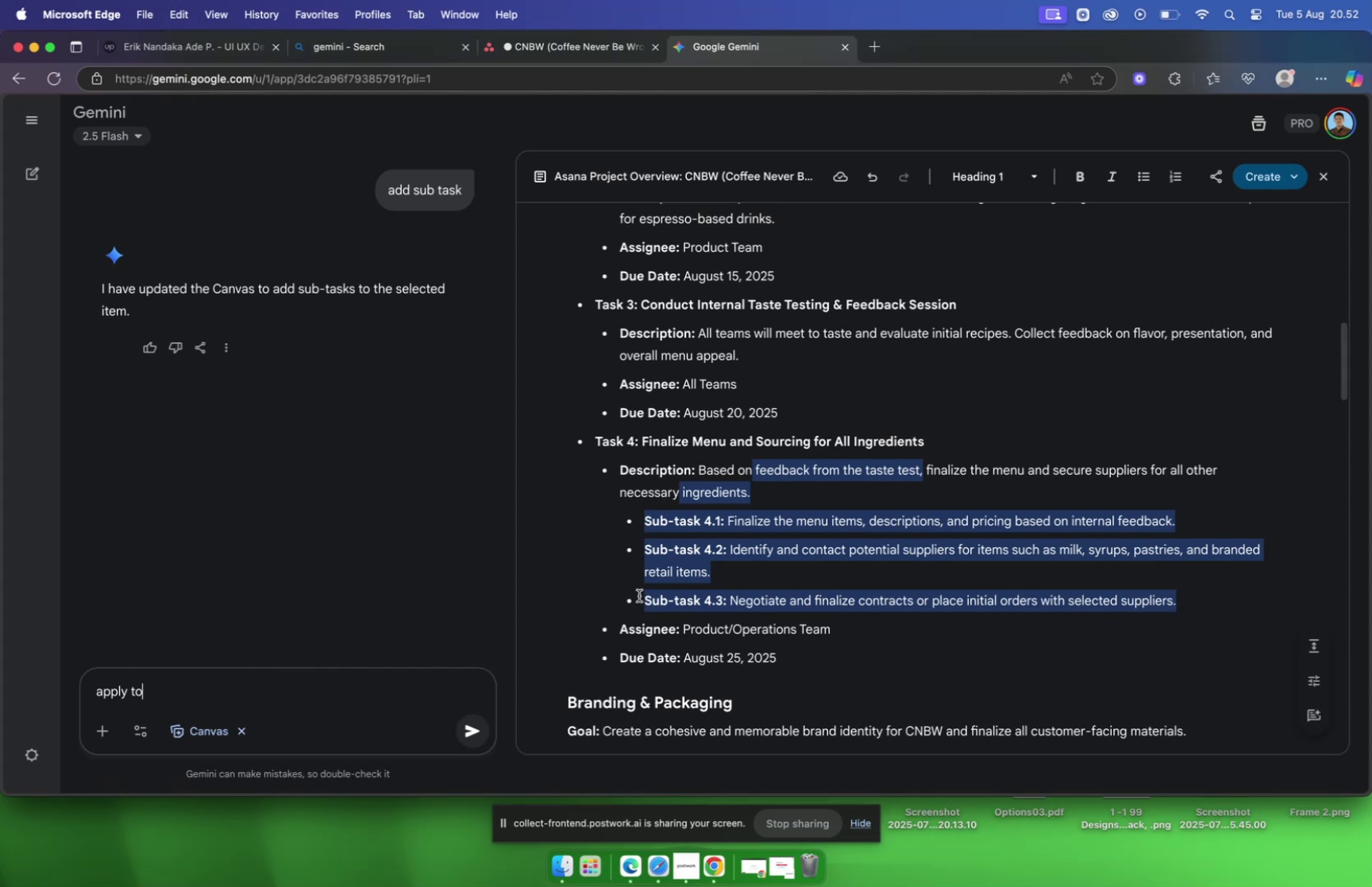 
left_click([584, 561])
 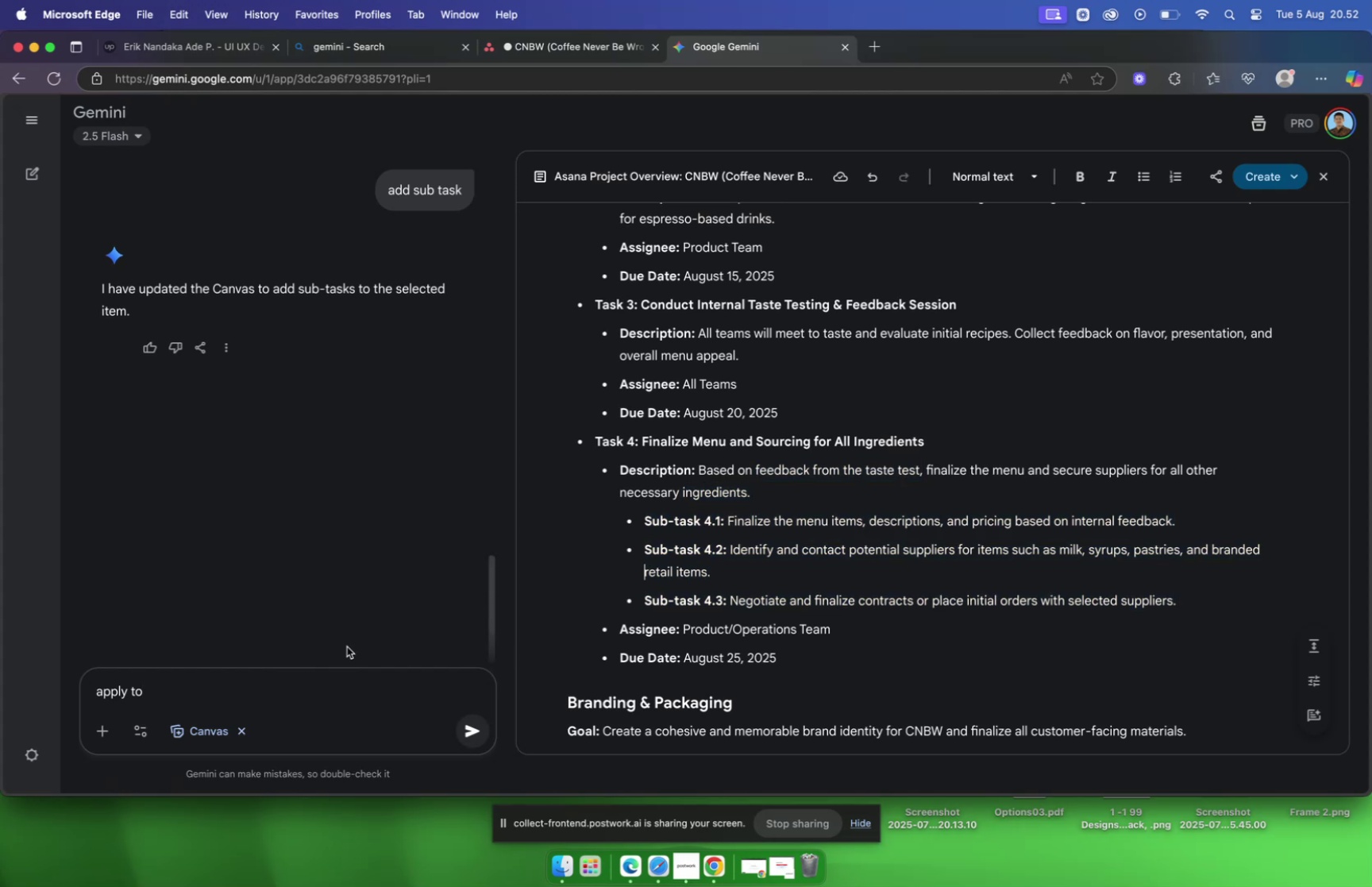 
type( all)
 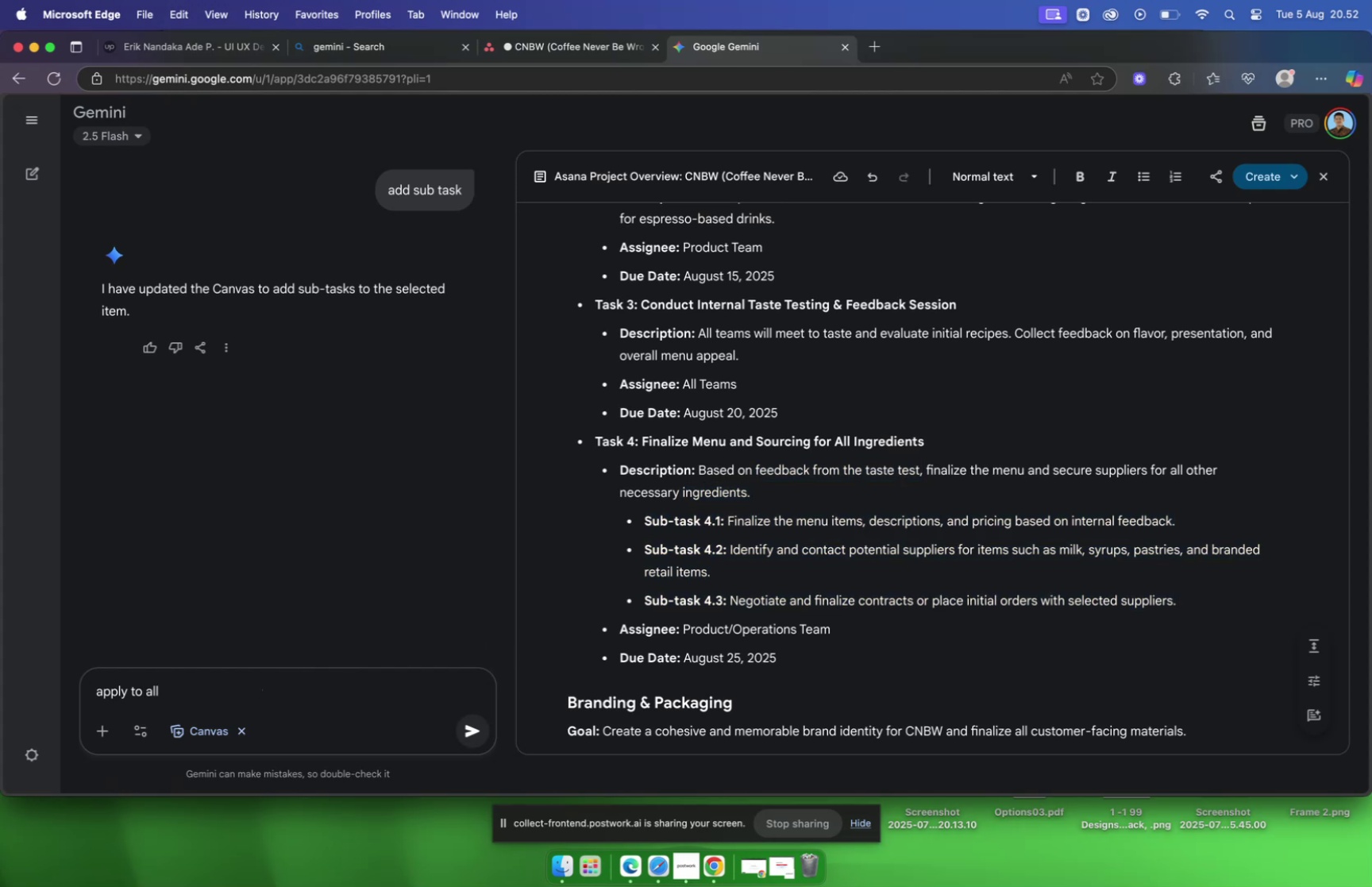 
hold_key(key=Backspace, duration=1.51)
 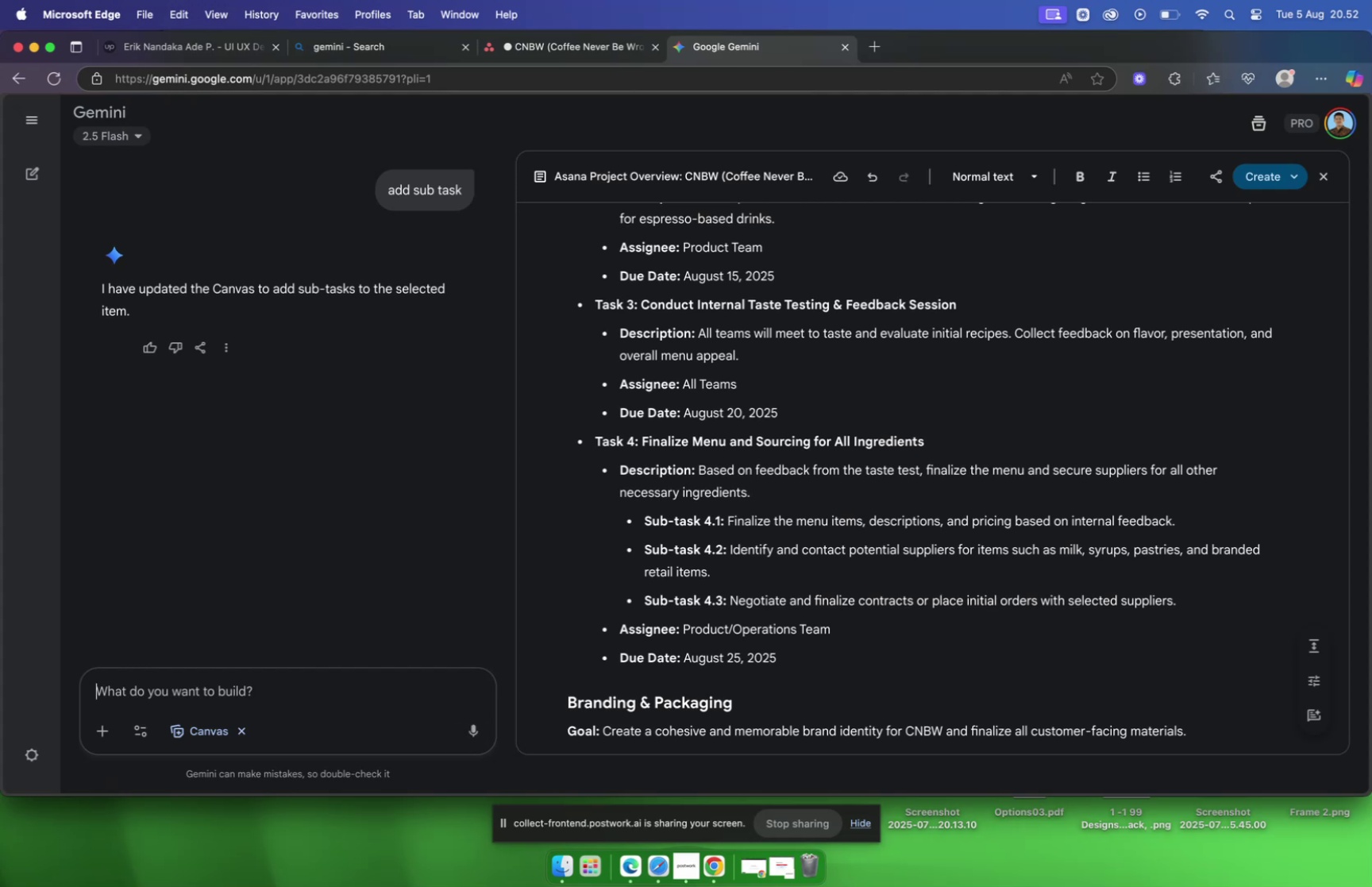 
type(apply sub task for all)
 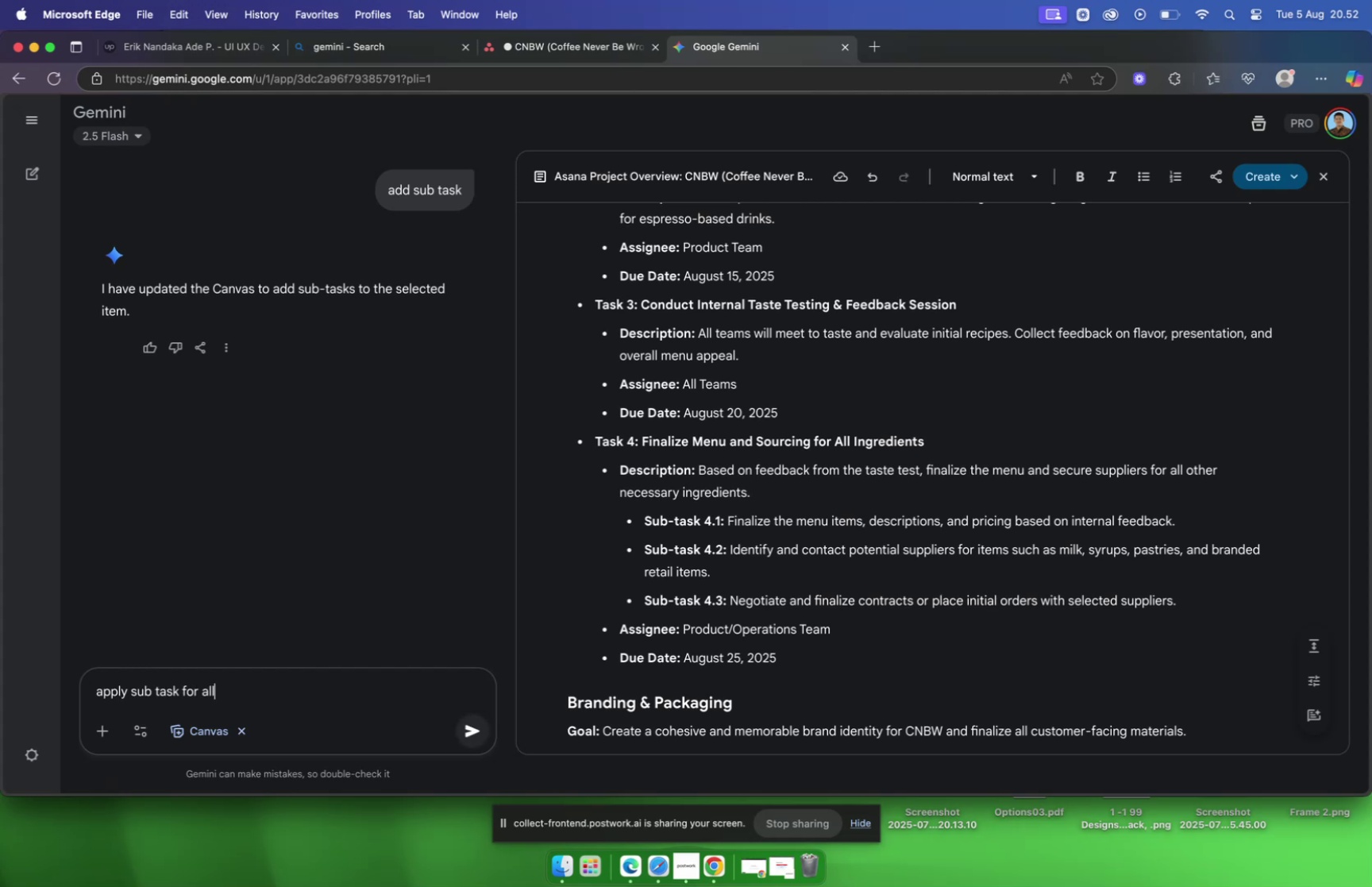 
key(Enter)
 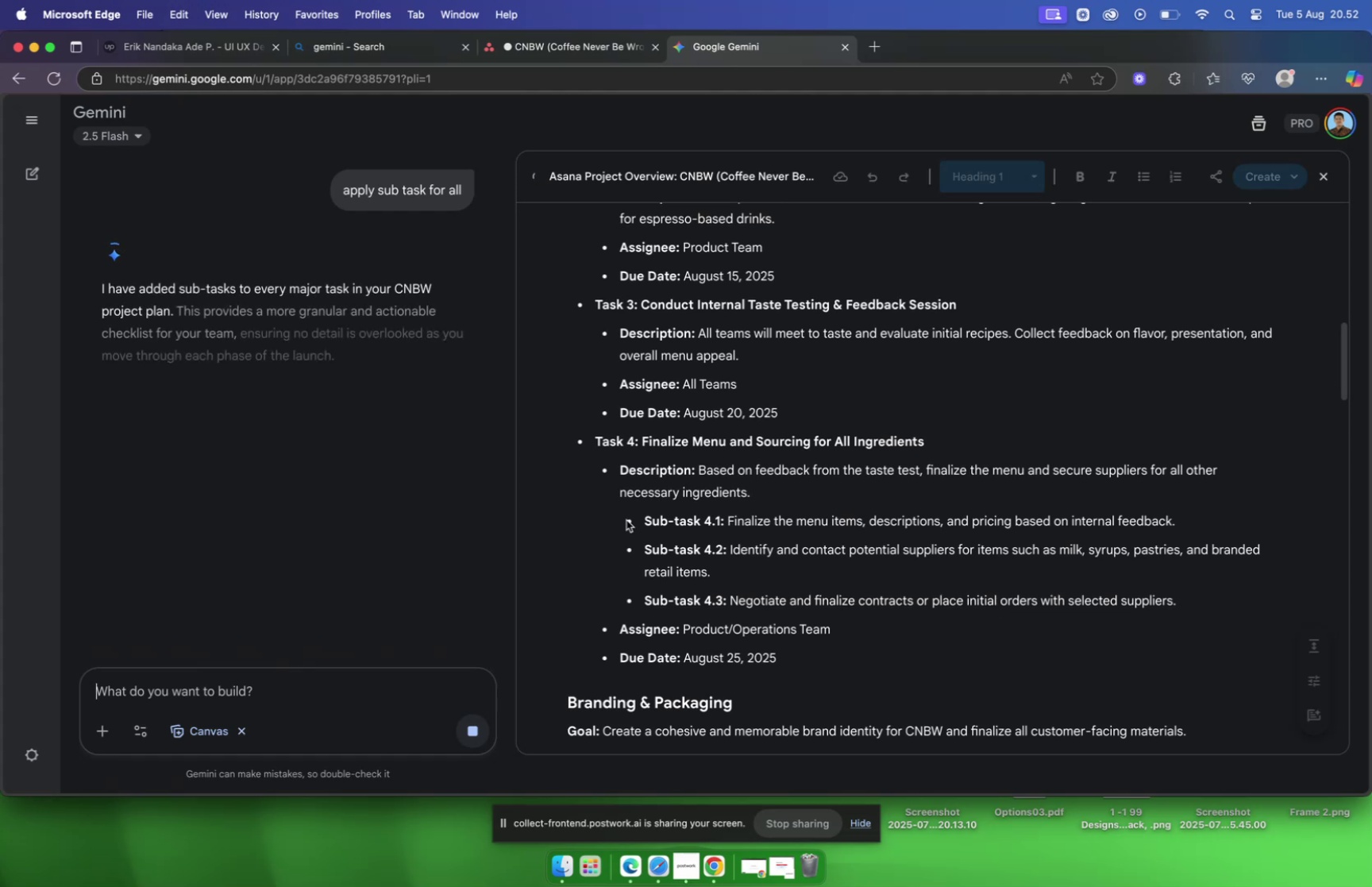 
wait(11.44)
 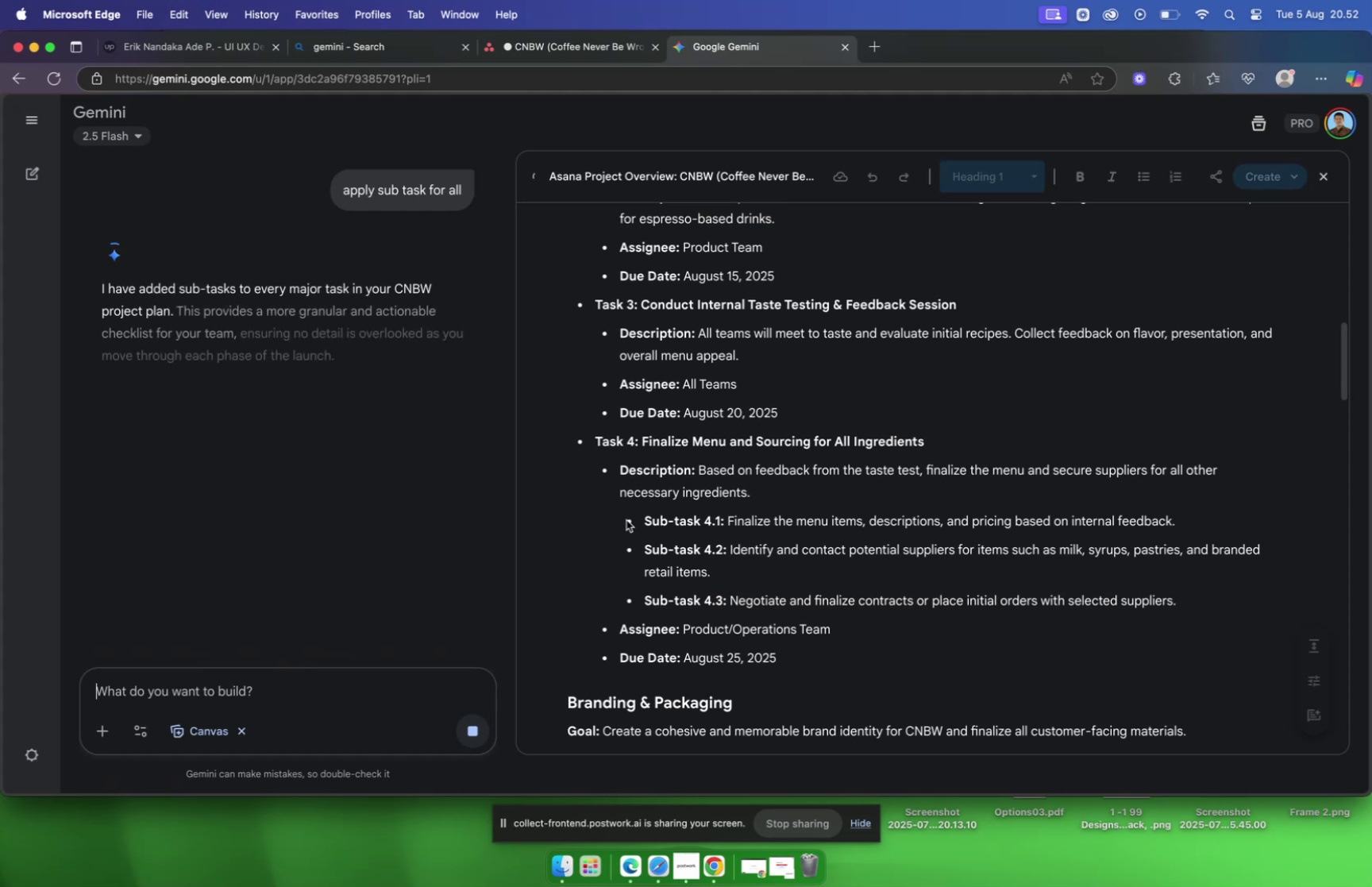 
scroll: coordinate [795, 523], scroll_direction: up, amount: 42.0
 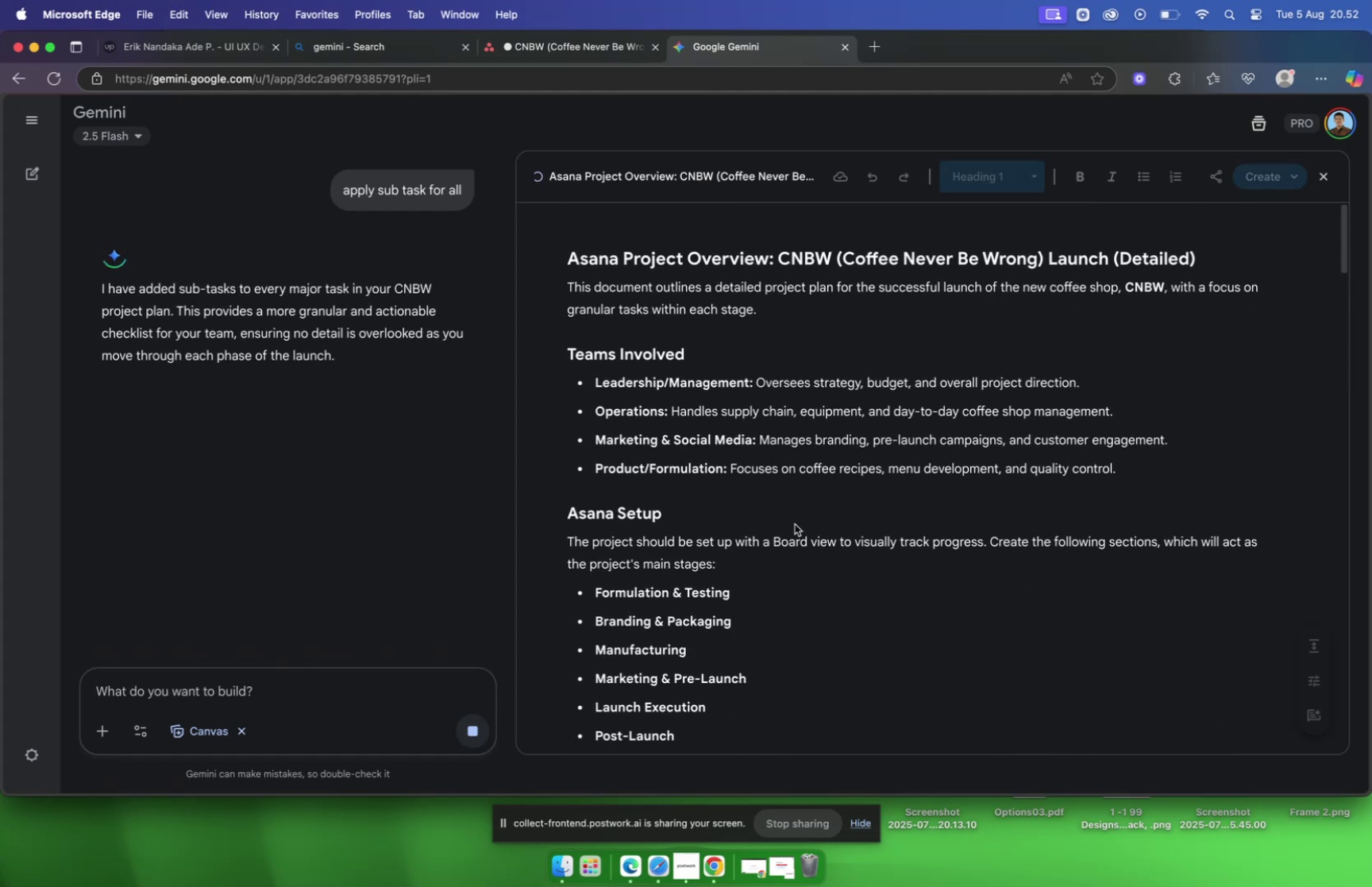 
scroll: coordinate [795, 523], scroll_direction: down, amount: 10.0
 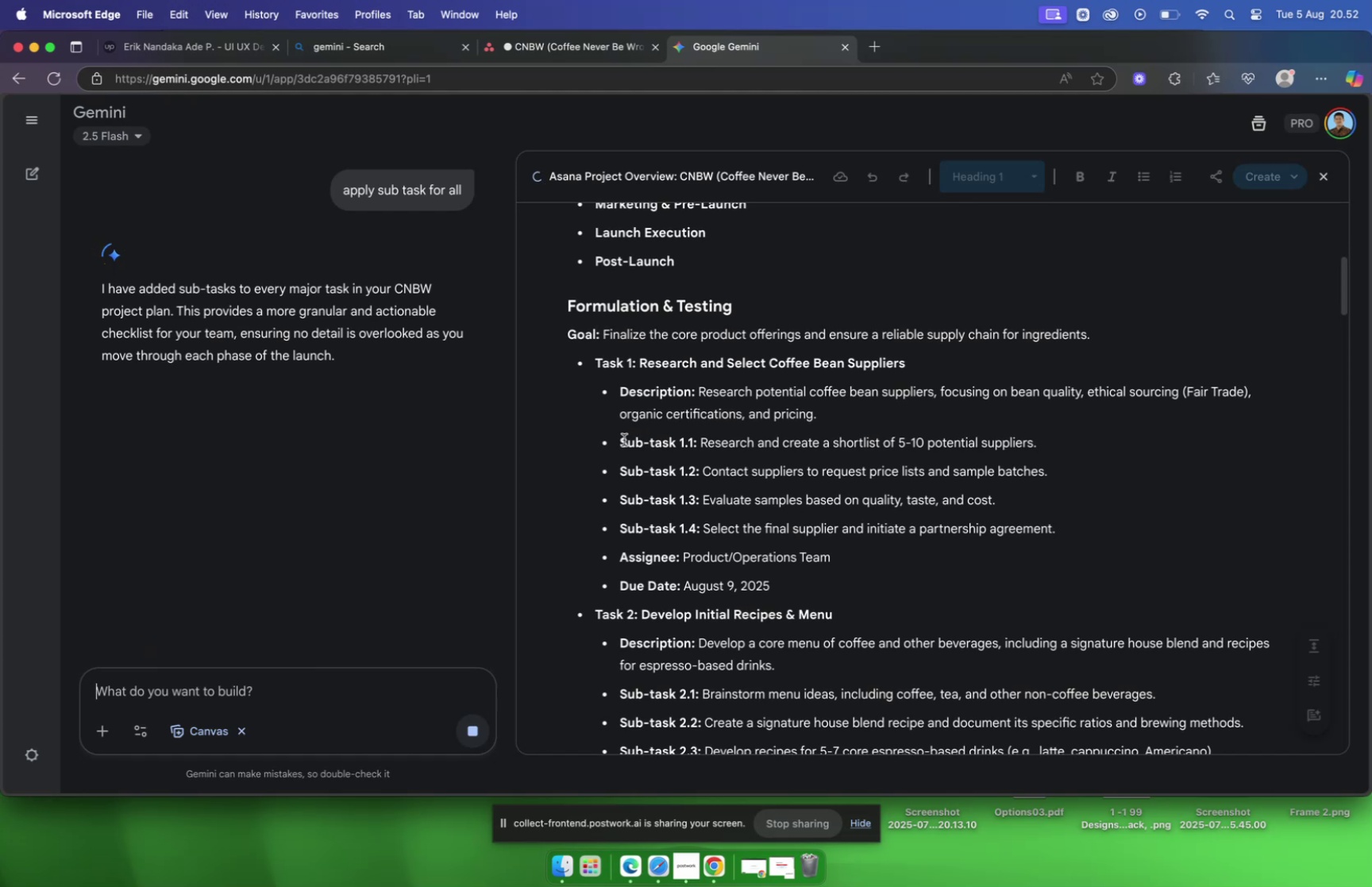 
wait(9.02)
 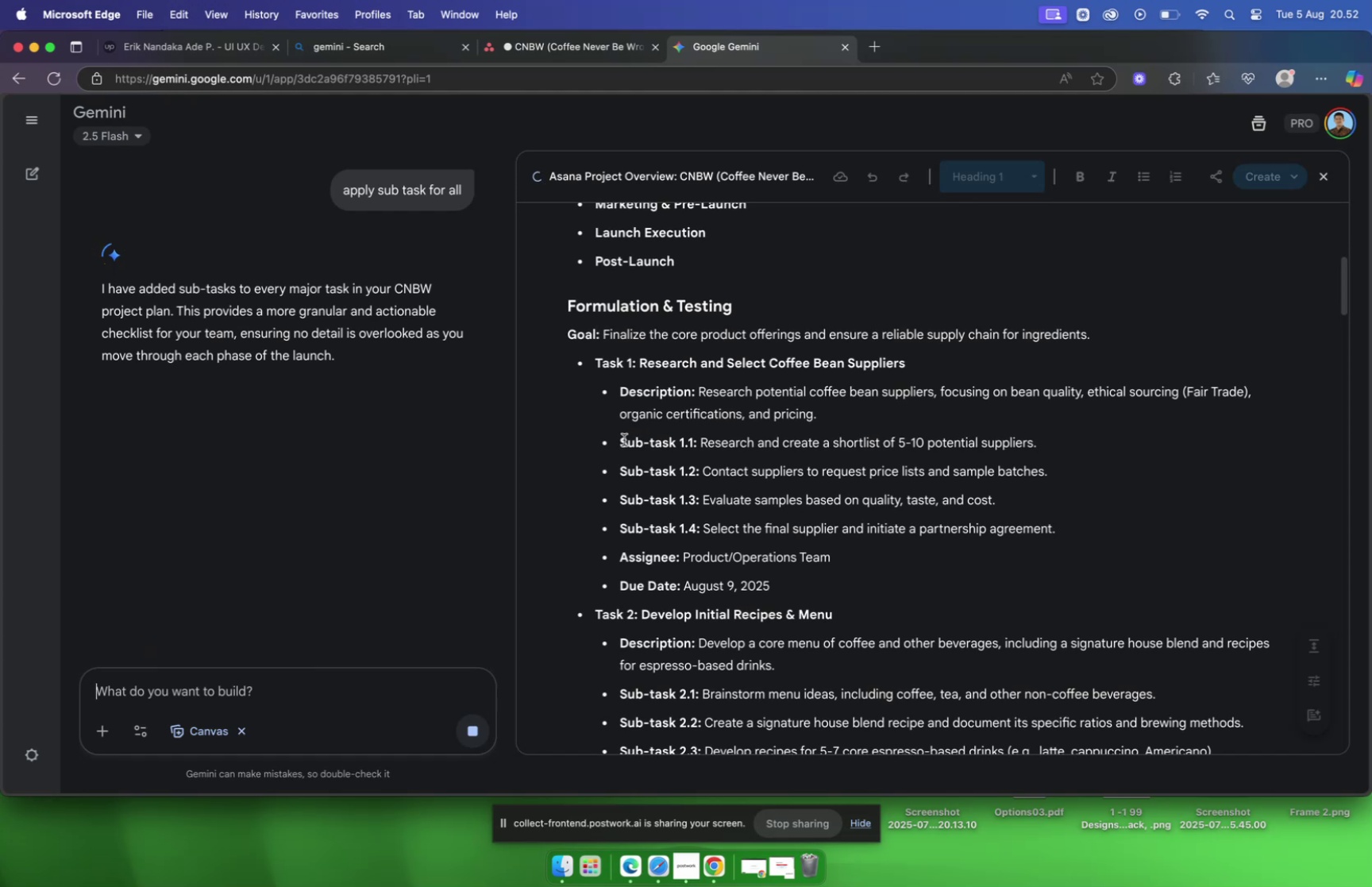 
left_click([622, 441])
 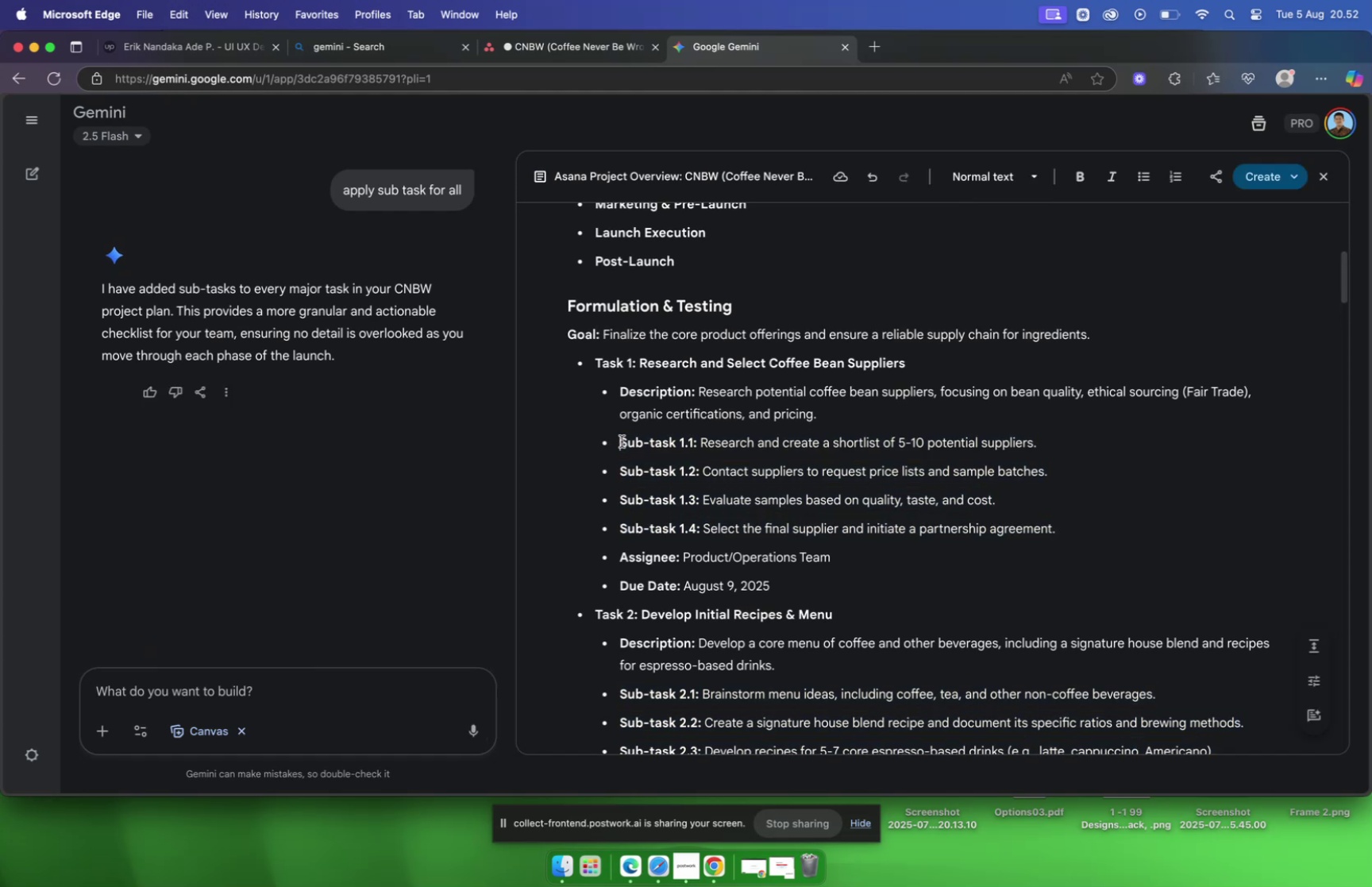 
left_click_drag(start_coordinate=[622, 441], to_coordinate=[1066, 535])
 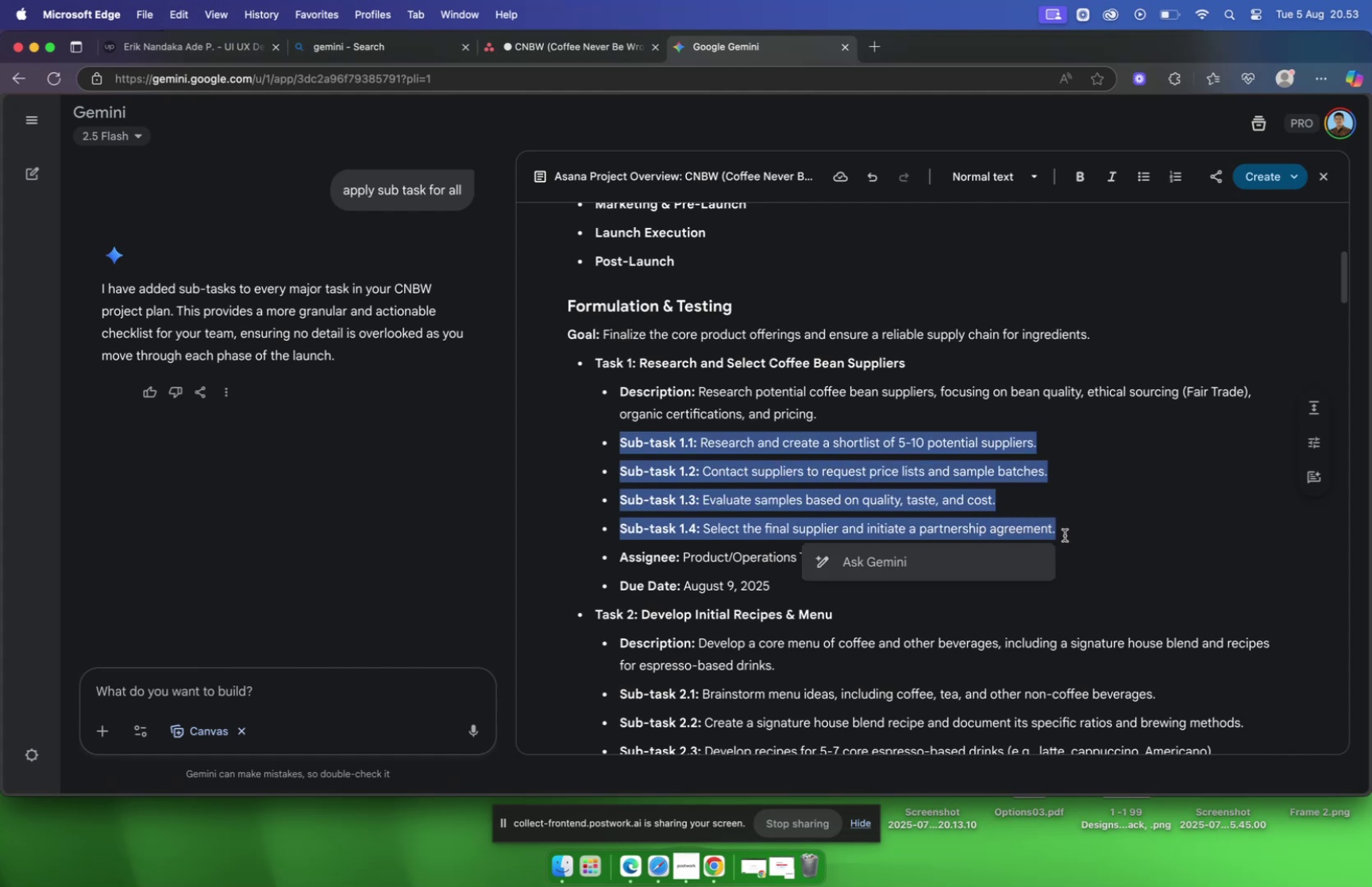 
key(Meta+C)
 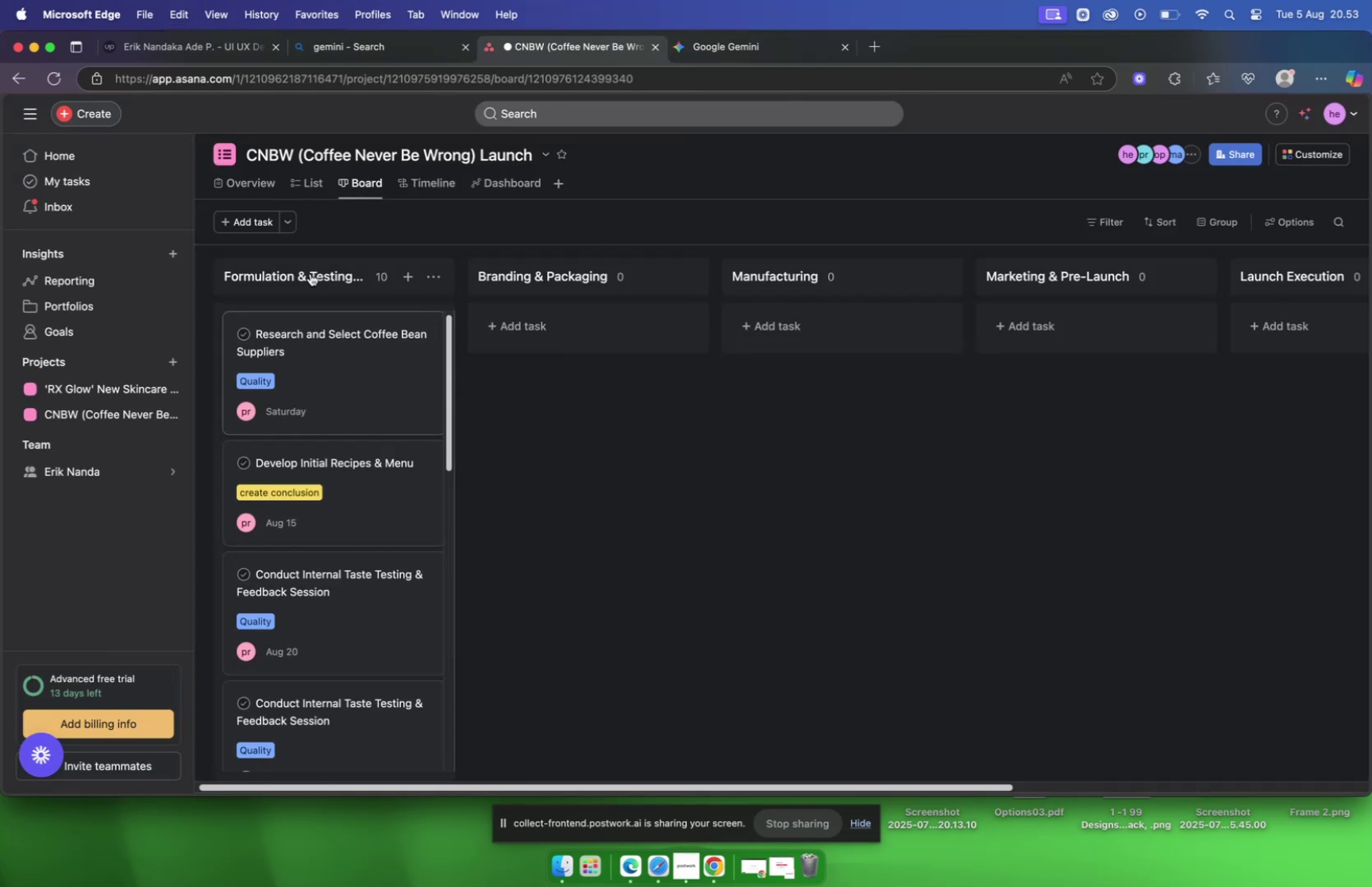 
left_click([299, 184])
 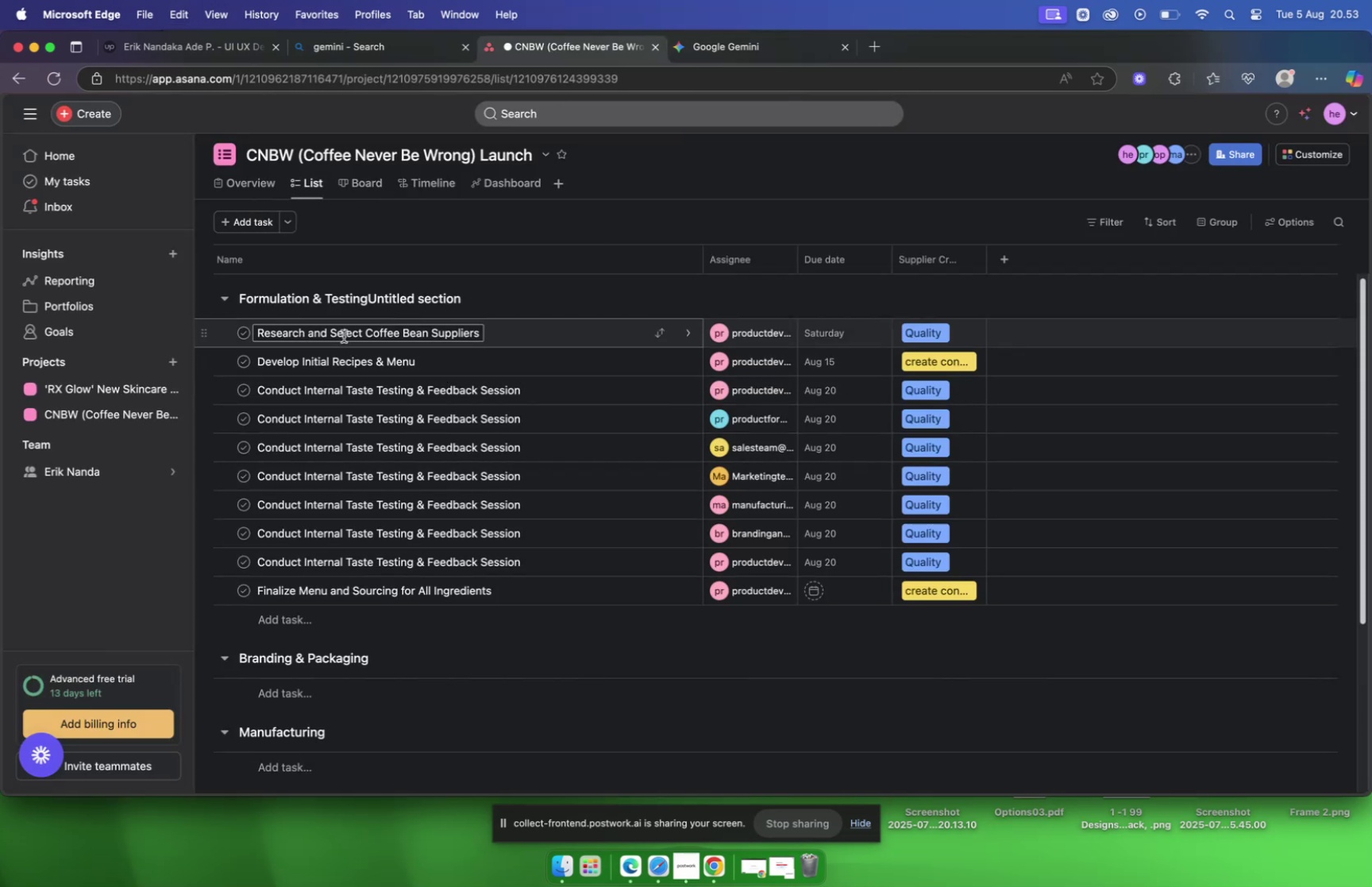 
wait(5.64)
 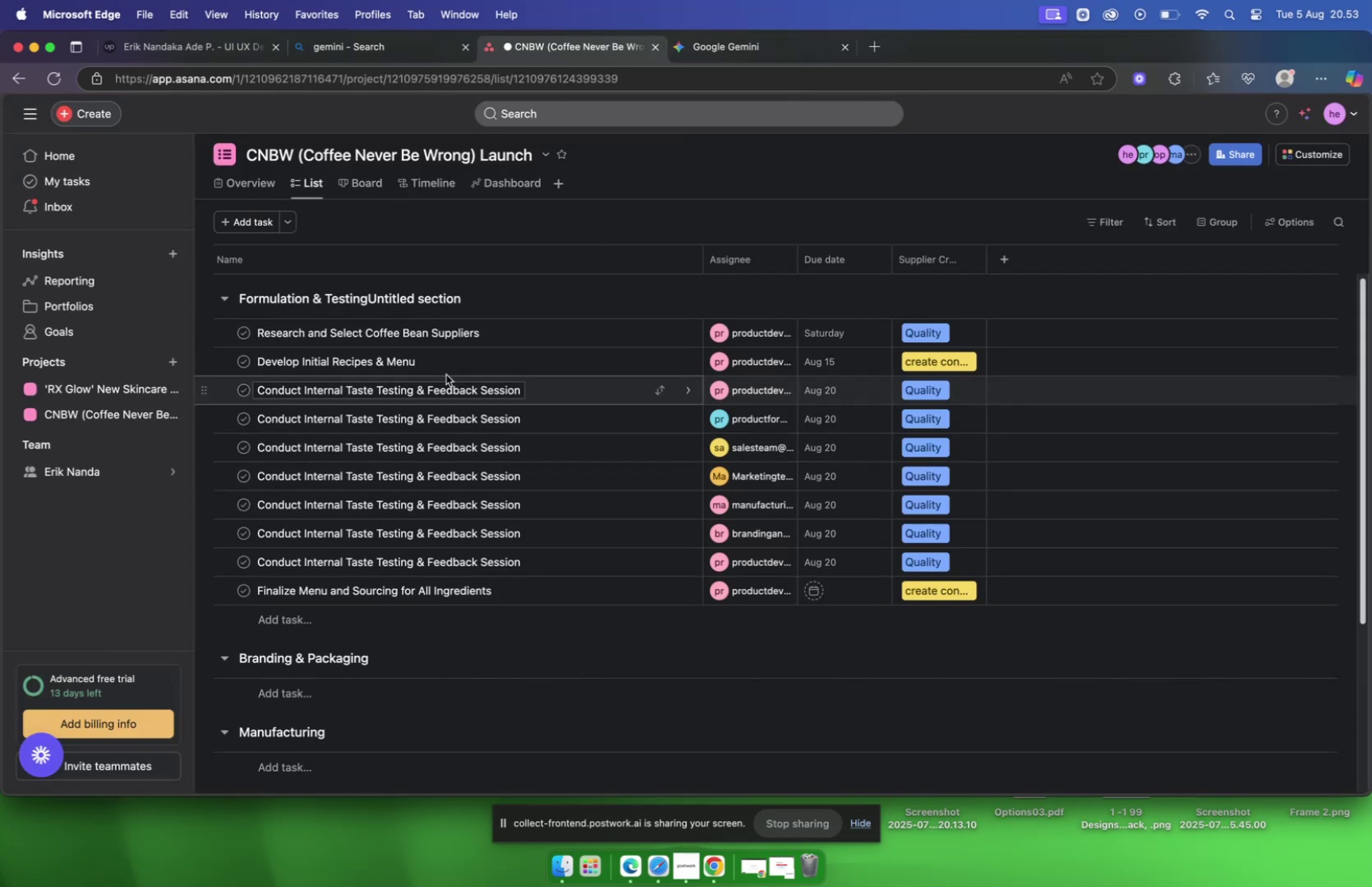 
left_click([511, 336])
 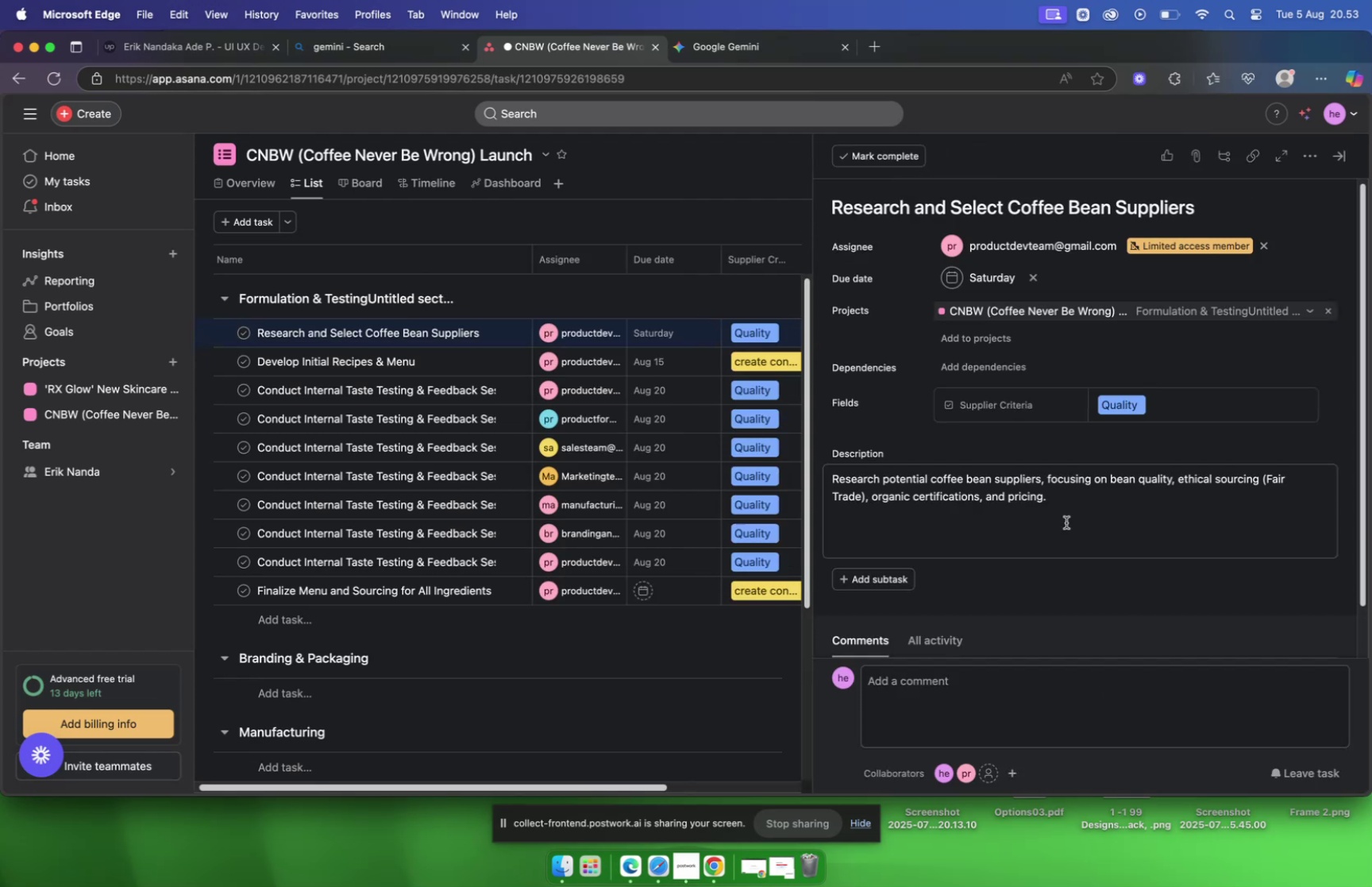 
scroll: coordinate [1065, 496], scroll_direction: down, amount: 2.0
 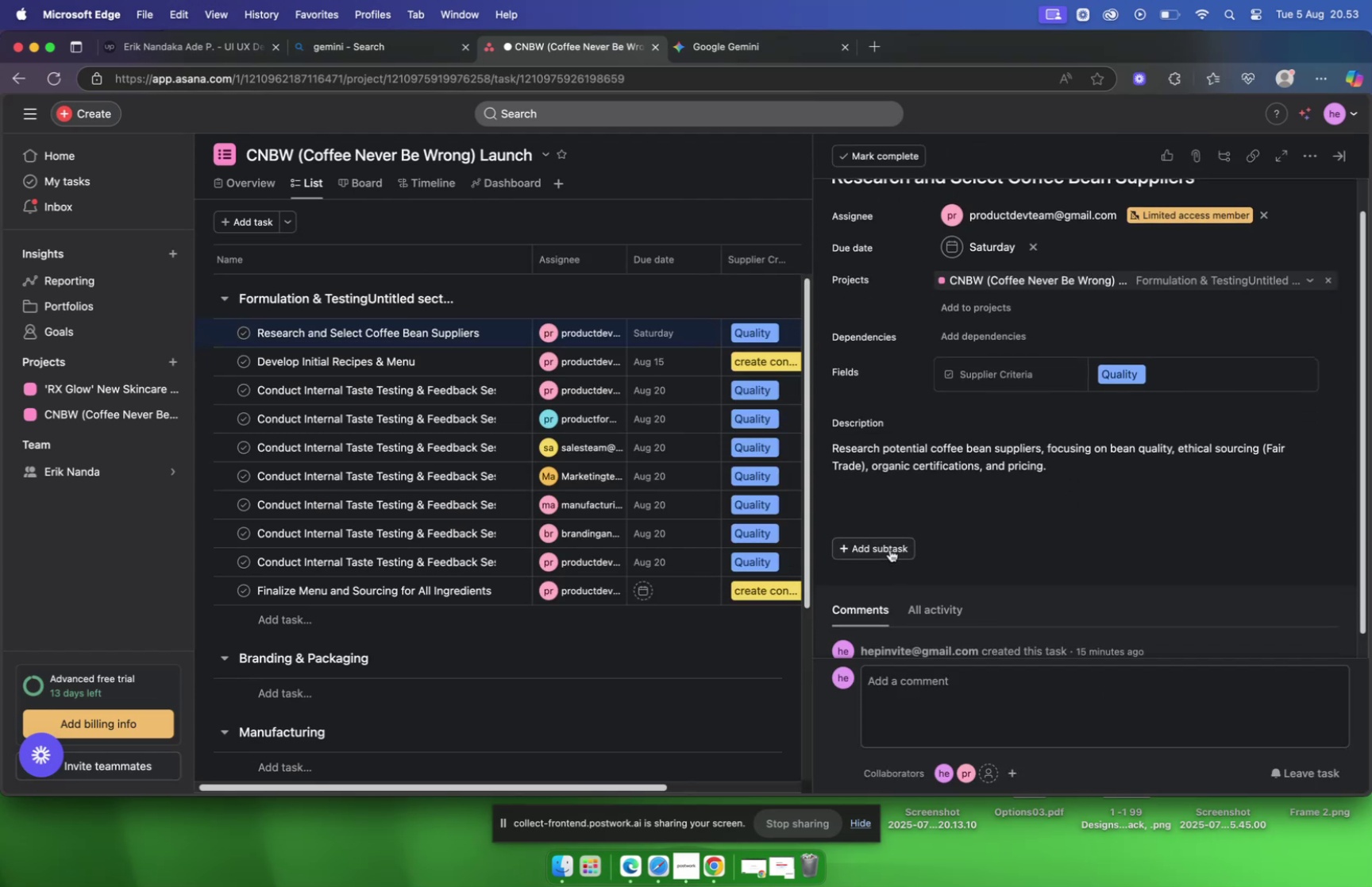 
left_click([890, 548])
 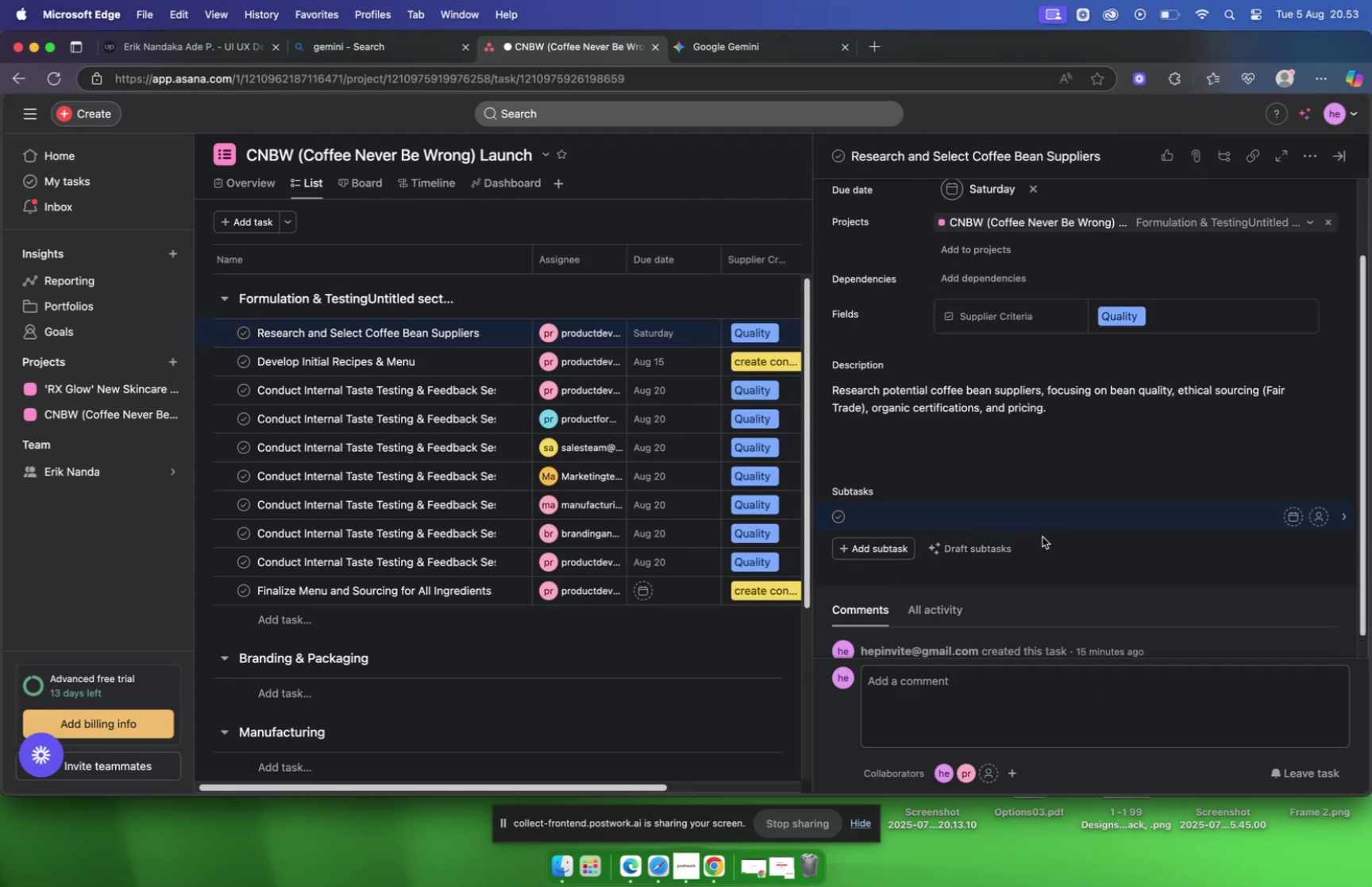 
key(Meta+V)
 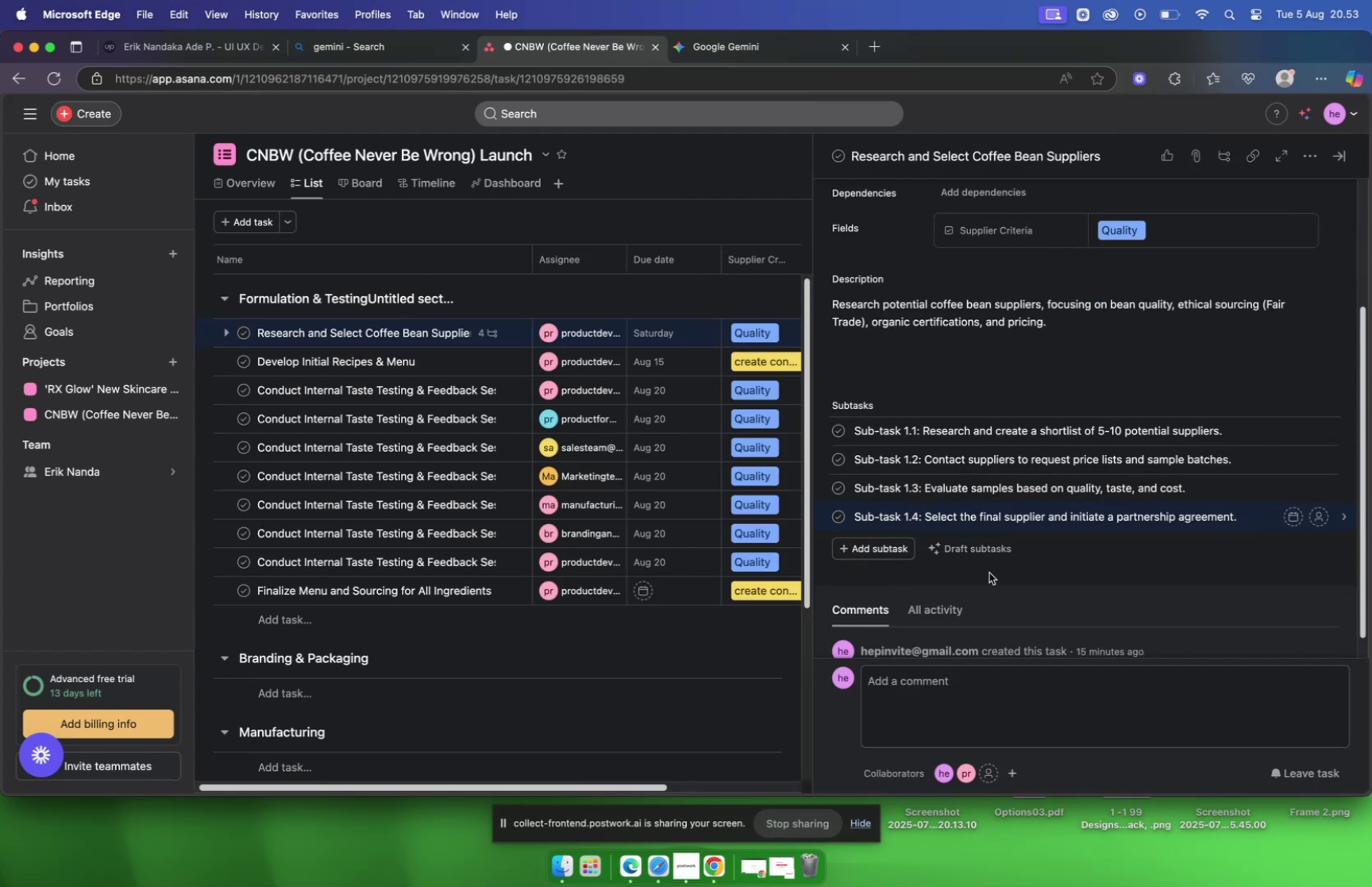 
left_click([989, 570])
 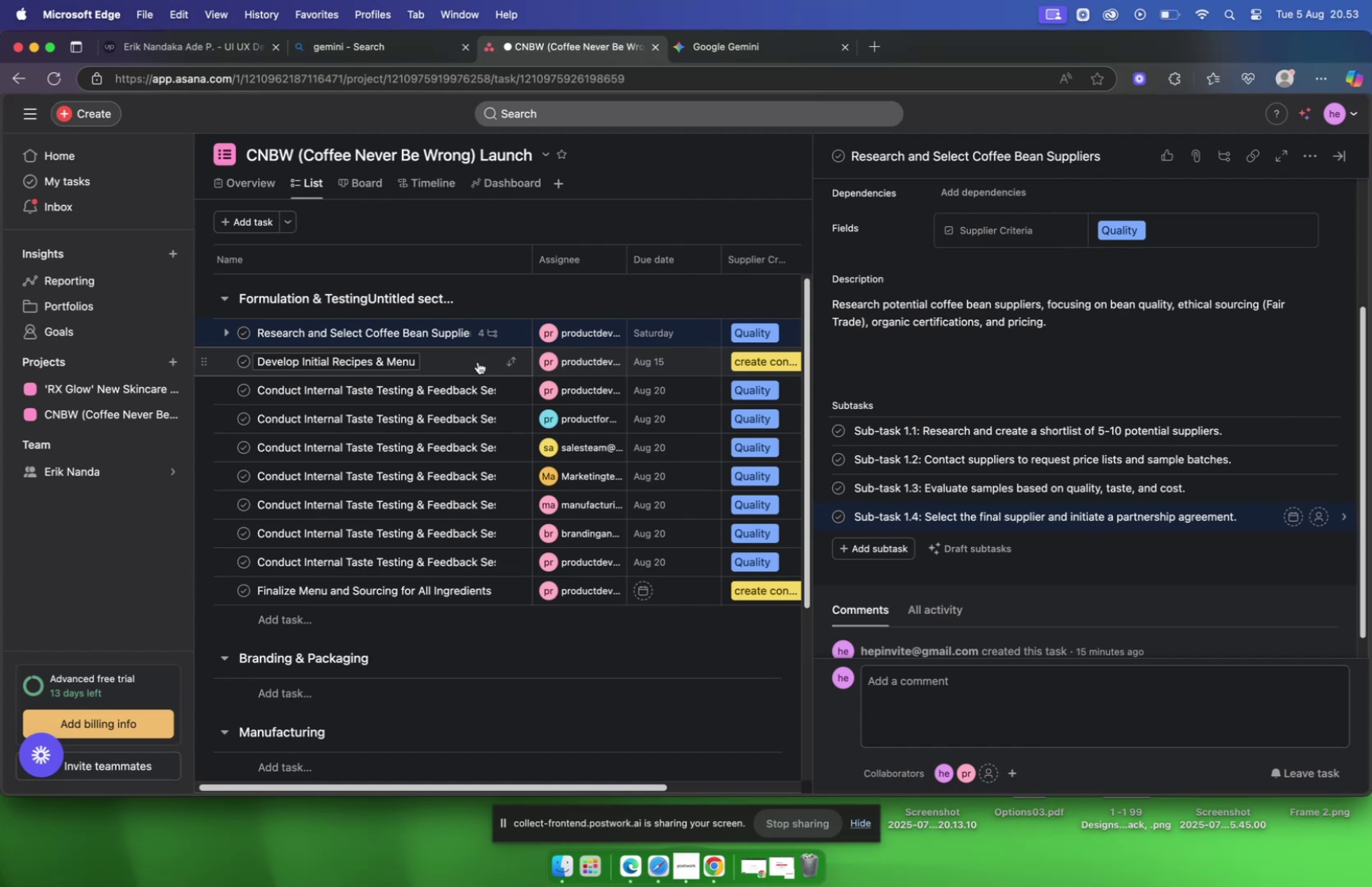 
left_click([472, 362])
 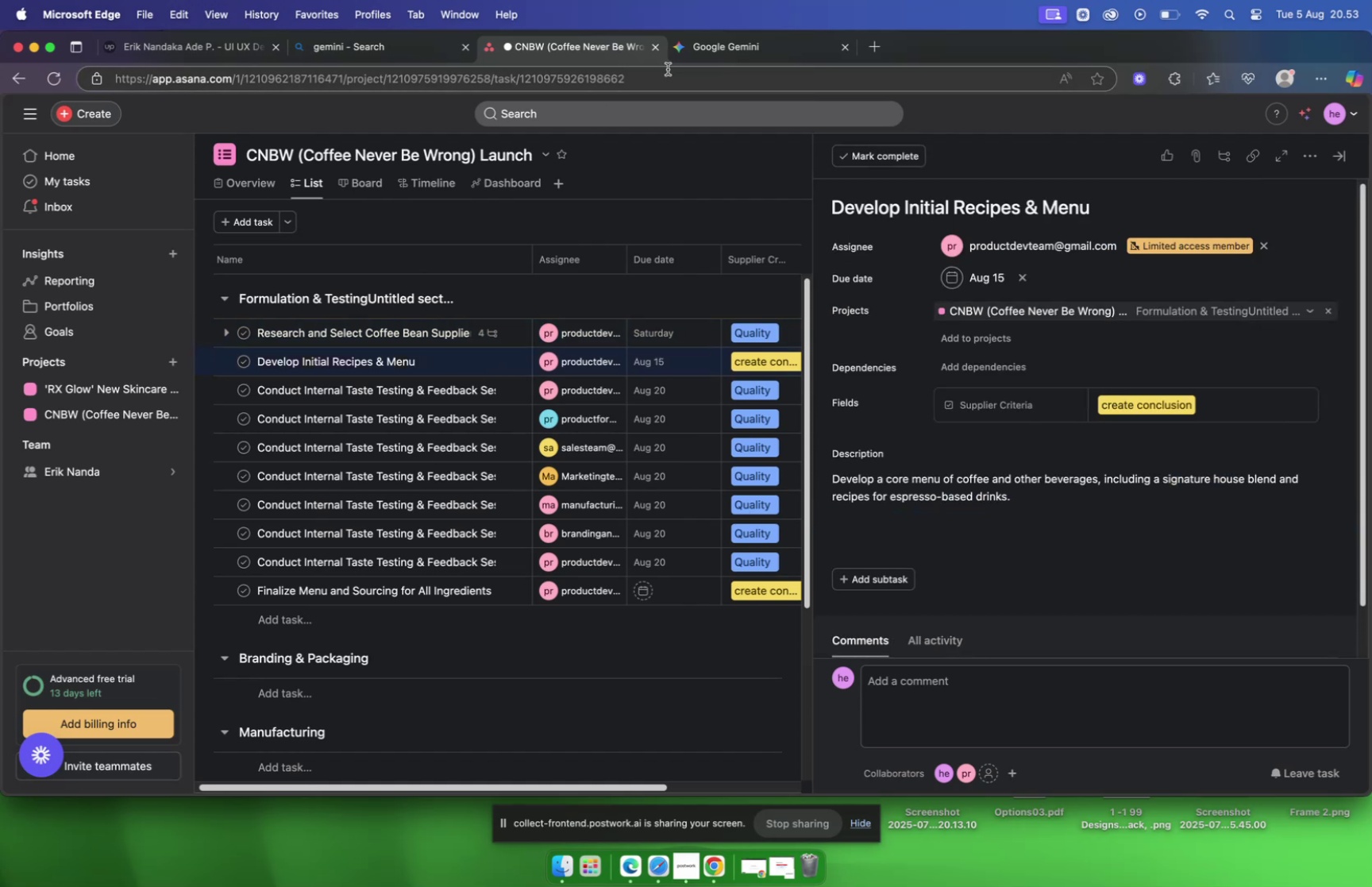 
left_click([702, 52])
 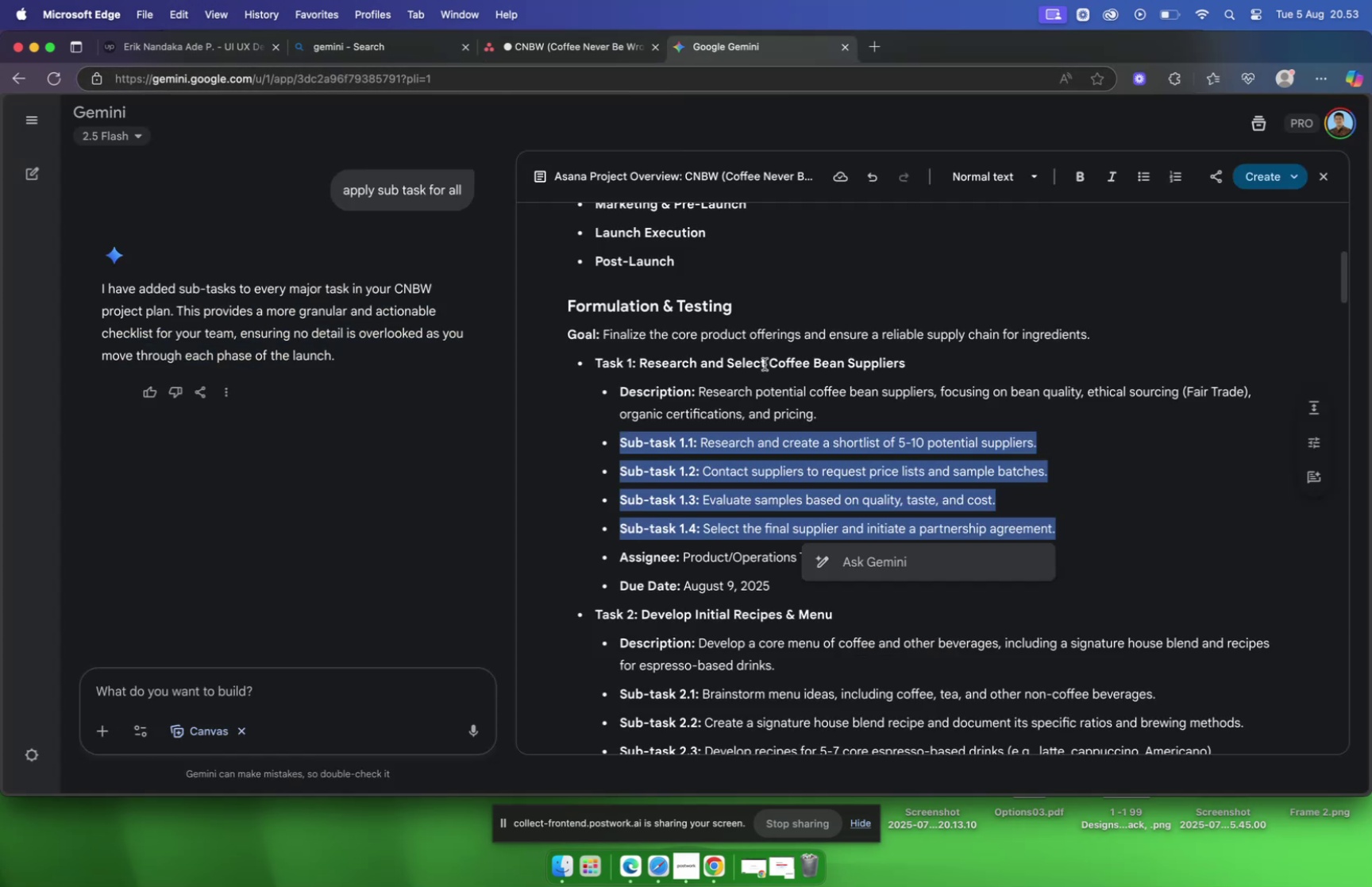 
scroll: coordinate [767, 370], scroll_direction: down, amount: 11.0
 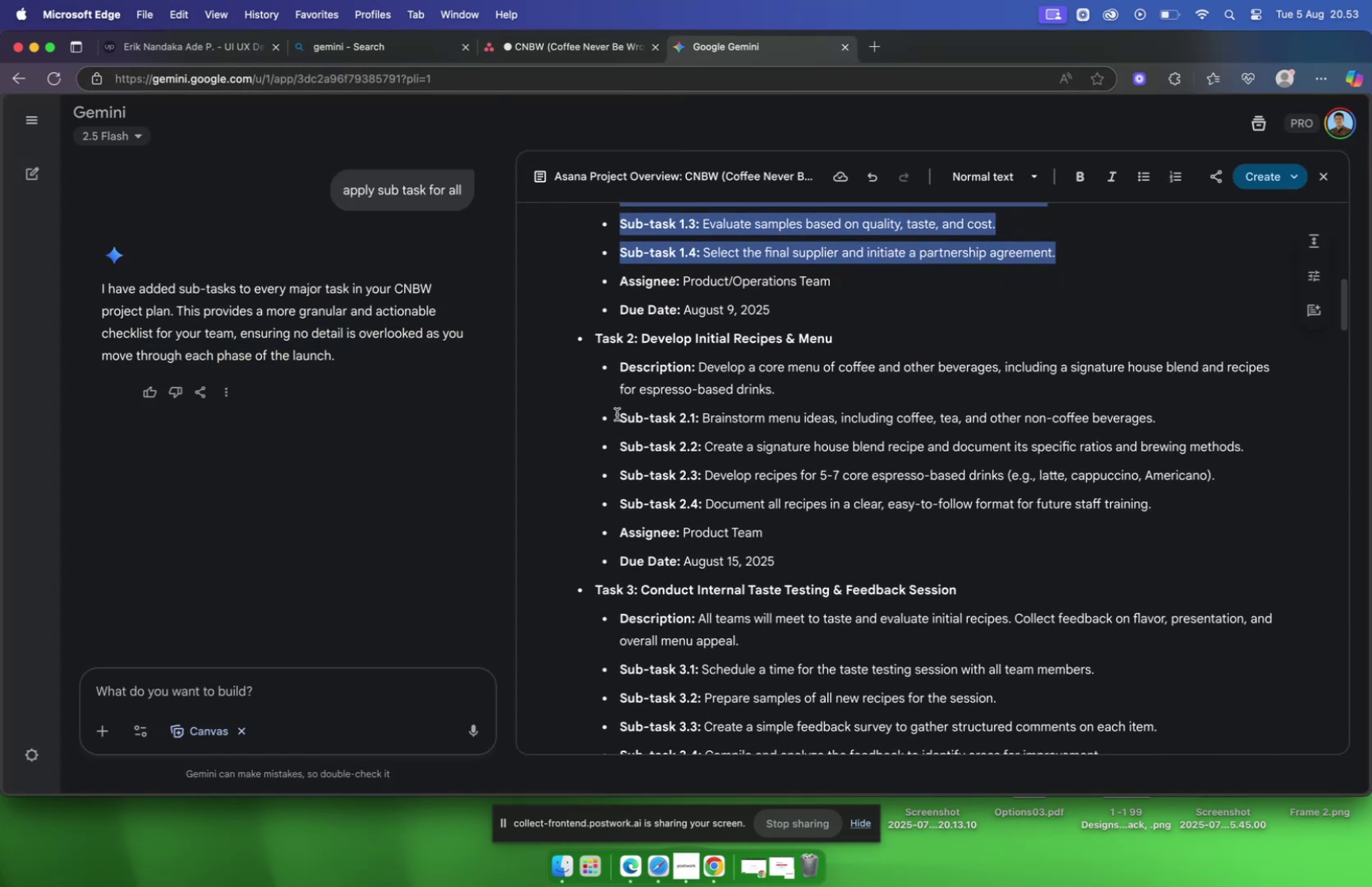 
left_click_drag(start_coordinate=[618, 415], to_coordinate=[1181, 511])
 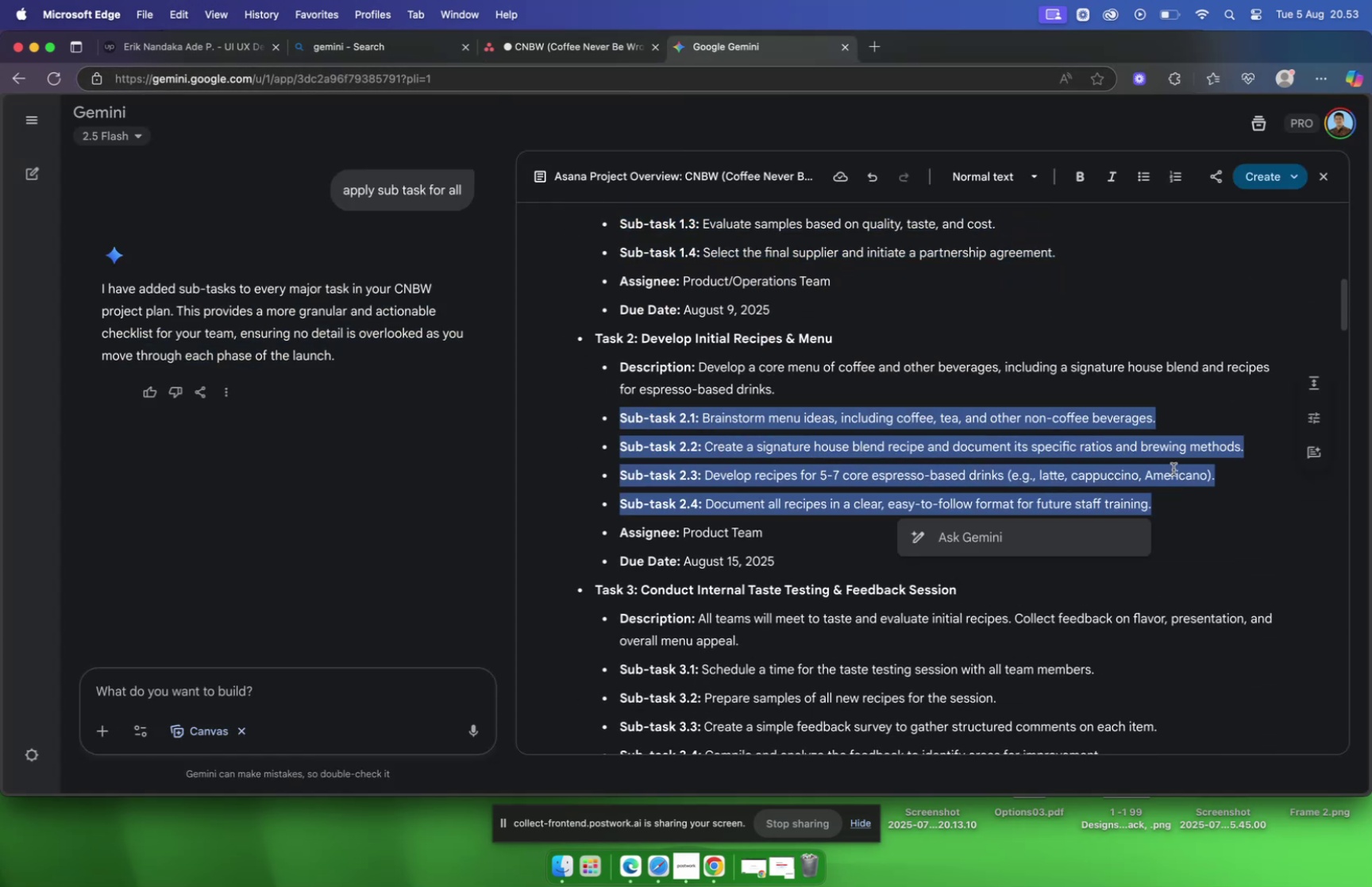 
key(Meta+C)
 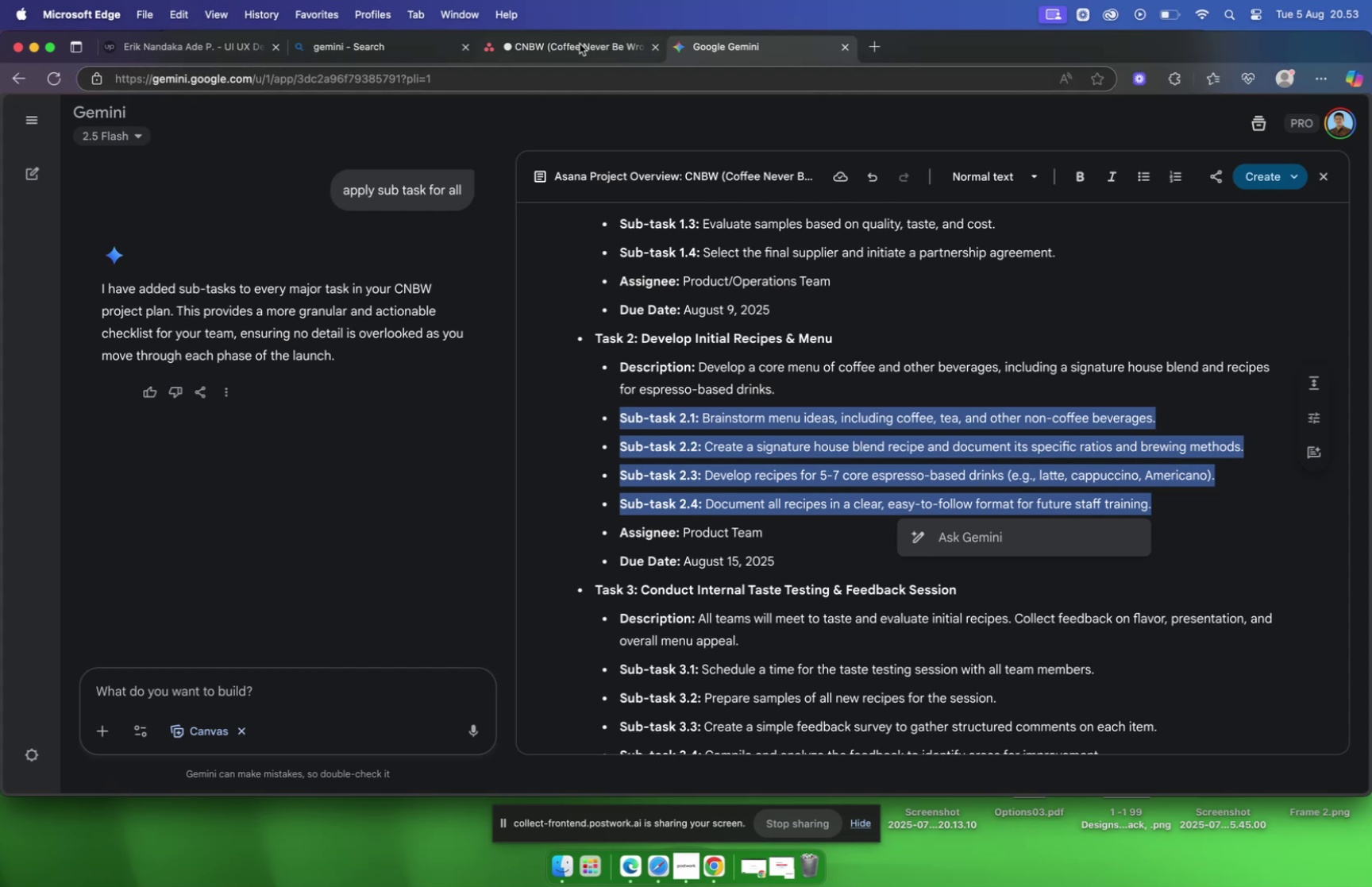 
left_click([580, 44])
 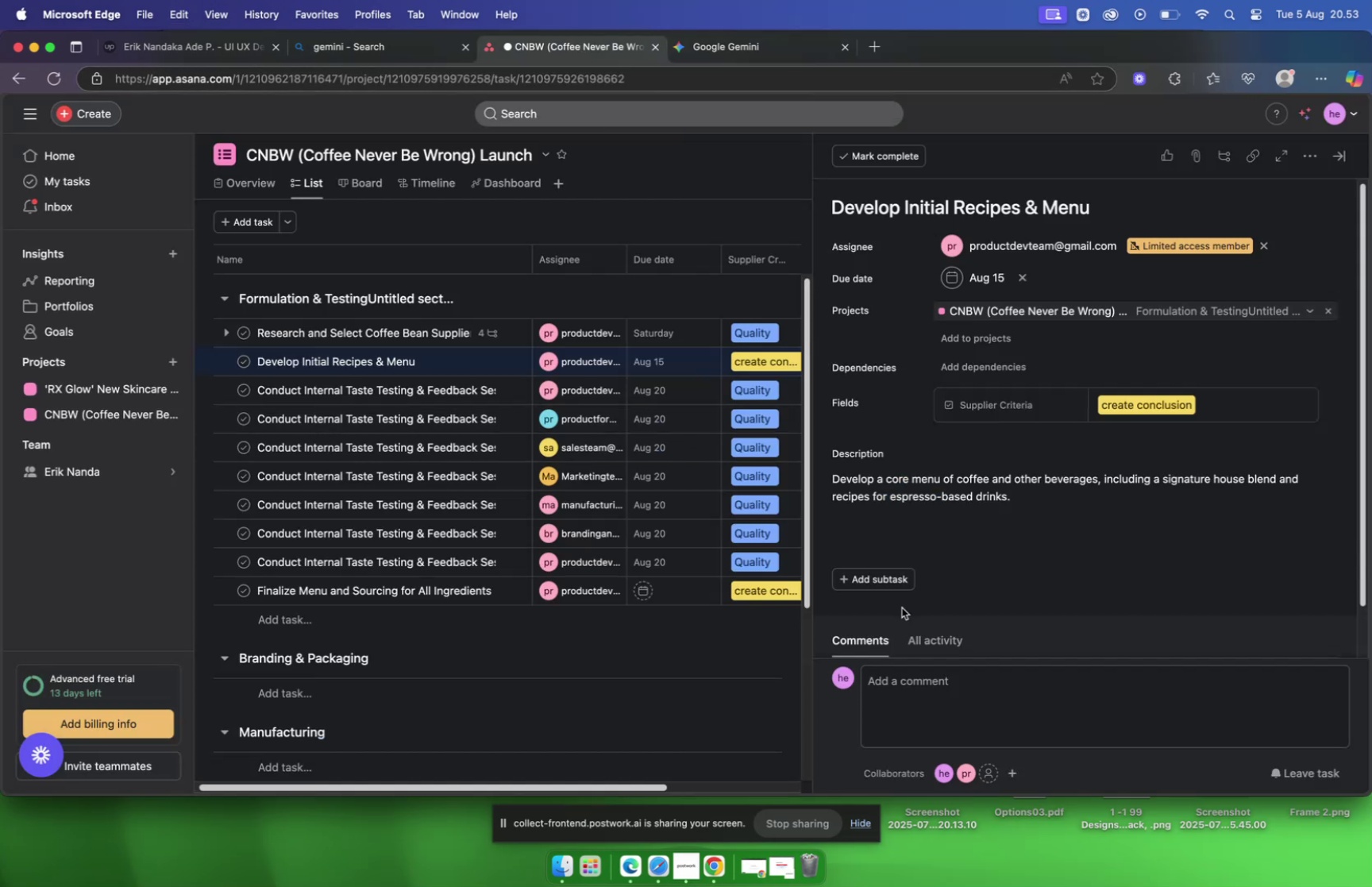 
left_click([878, 579])
 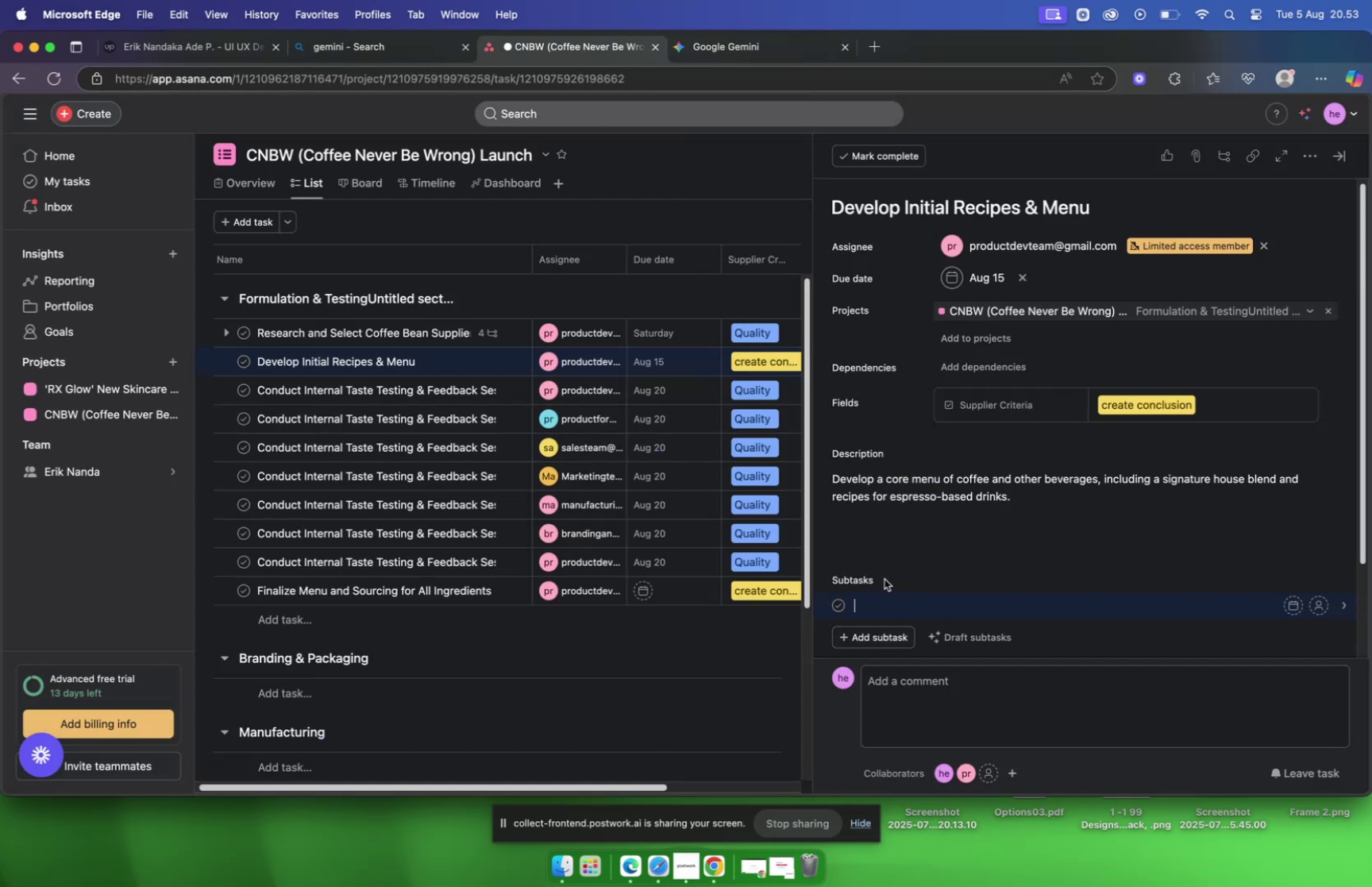 
key(Meta+V)
 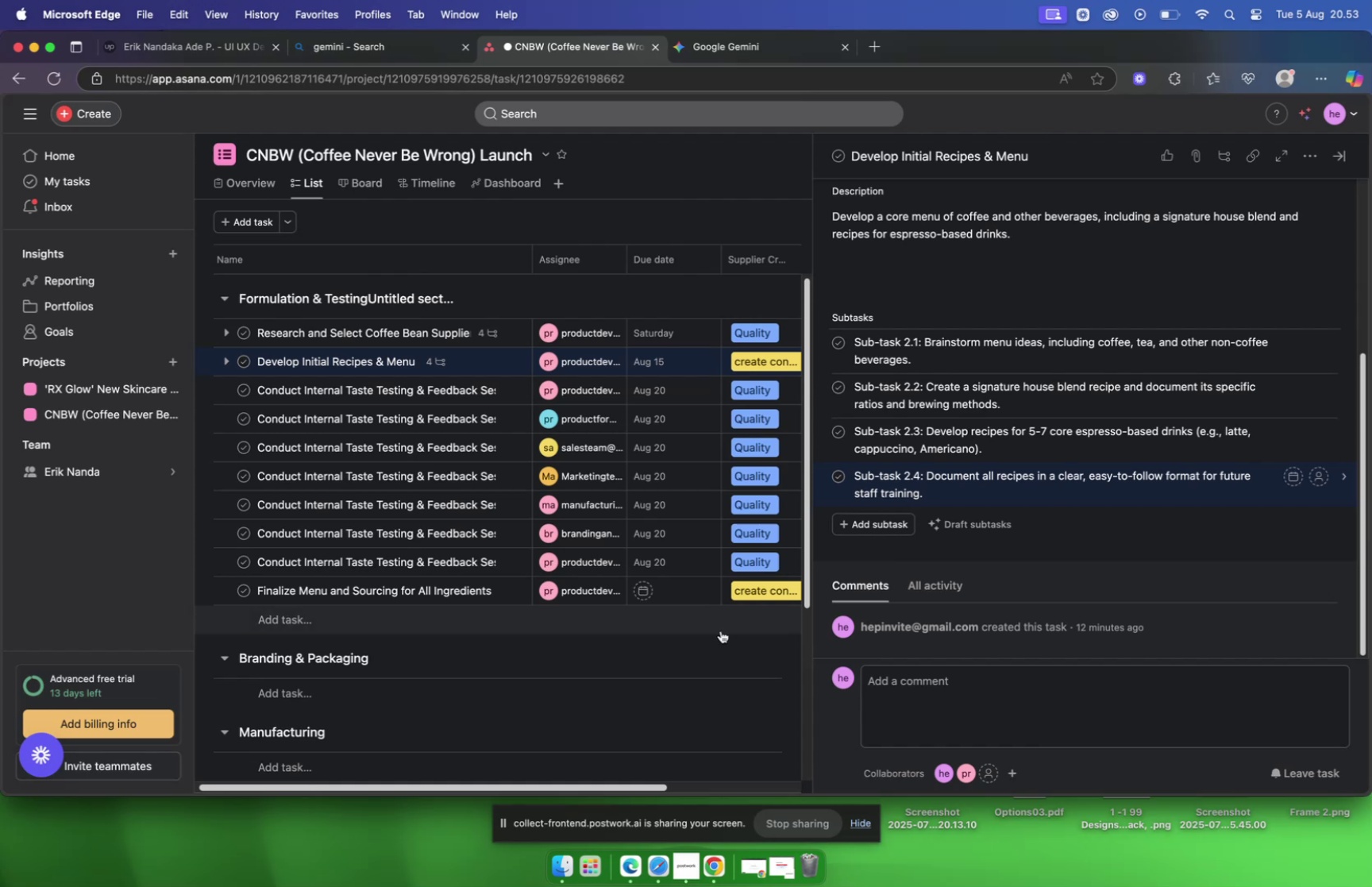 
wait(11.54)
 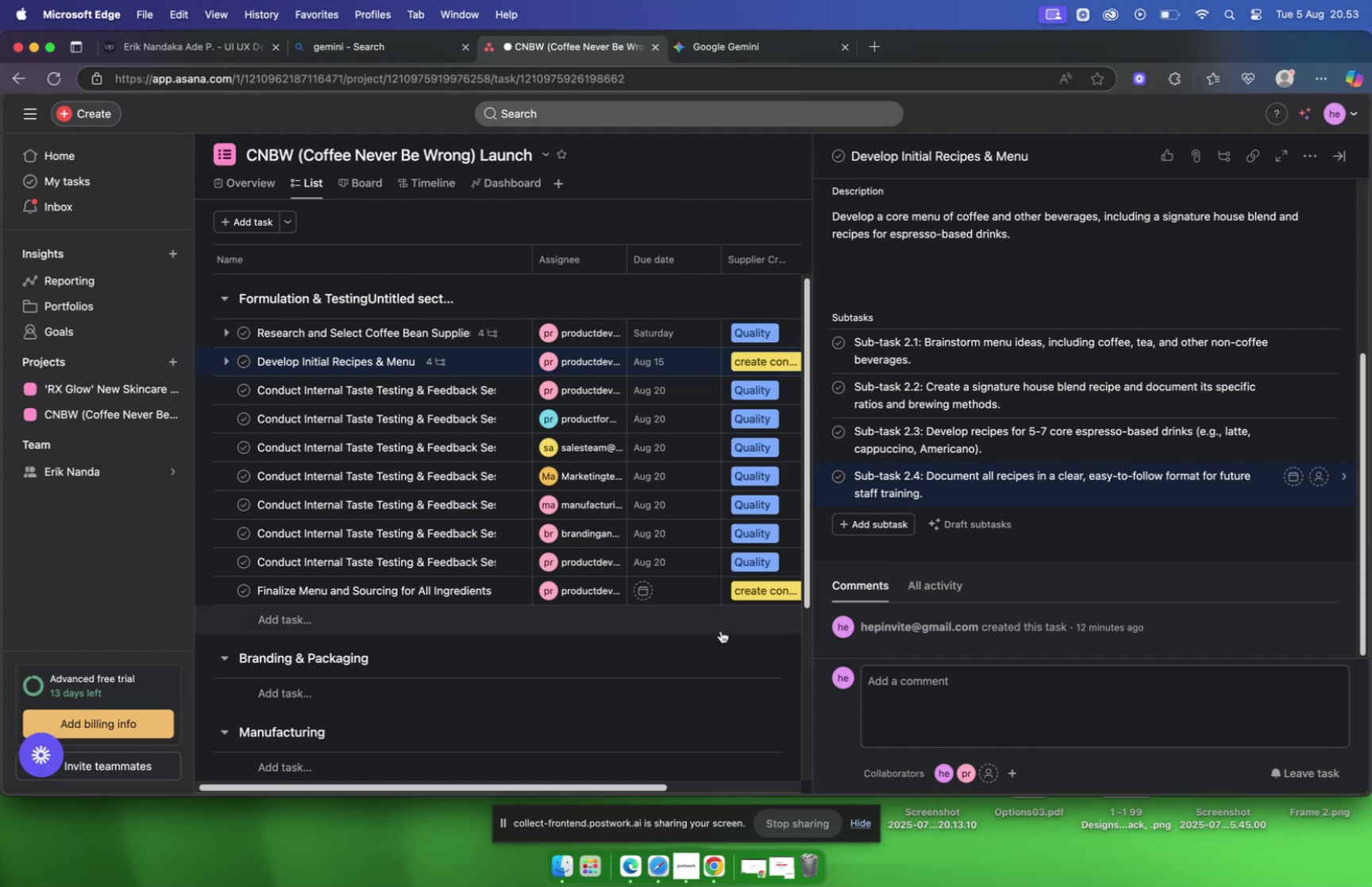 
left_click([453, 389])
 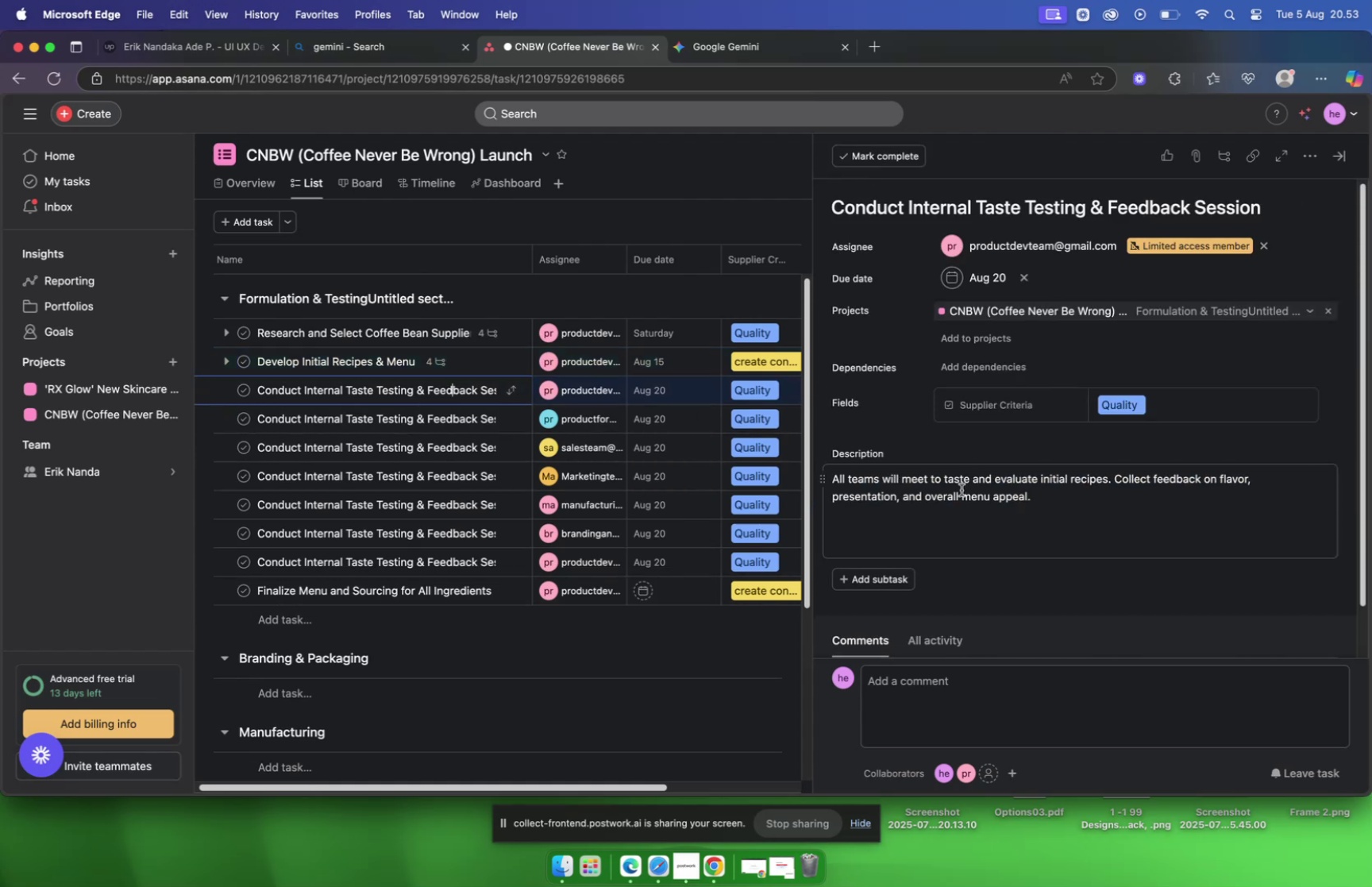 
left_click([1050, 493])
 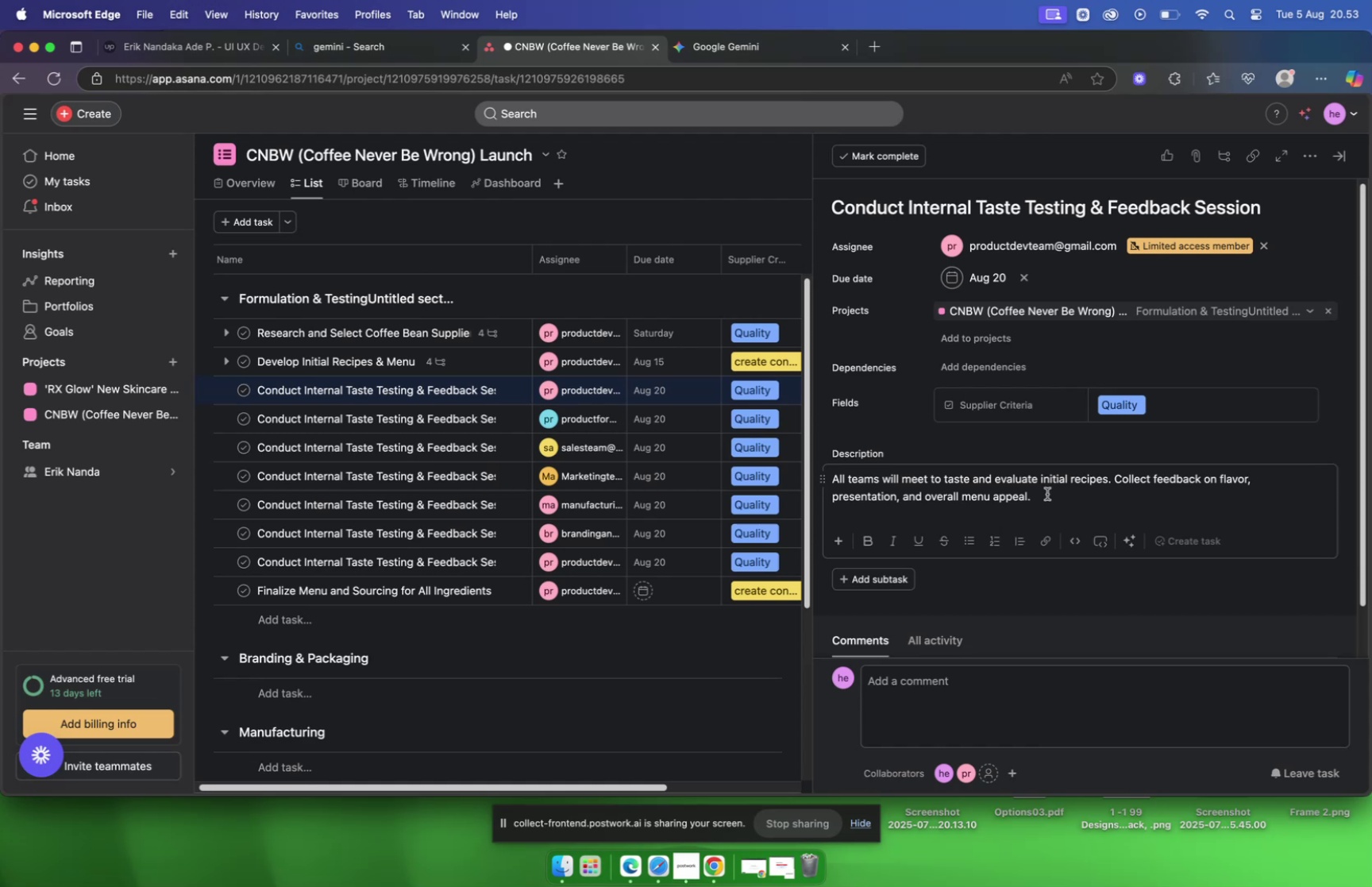 
wait(8.45)
 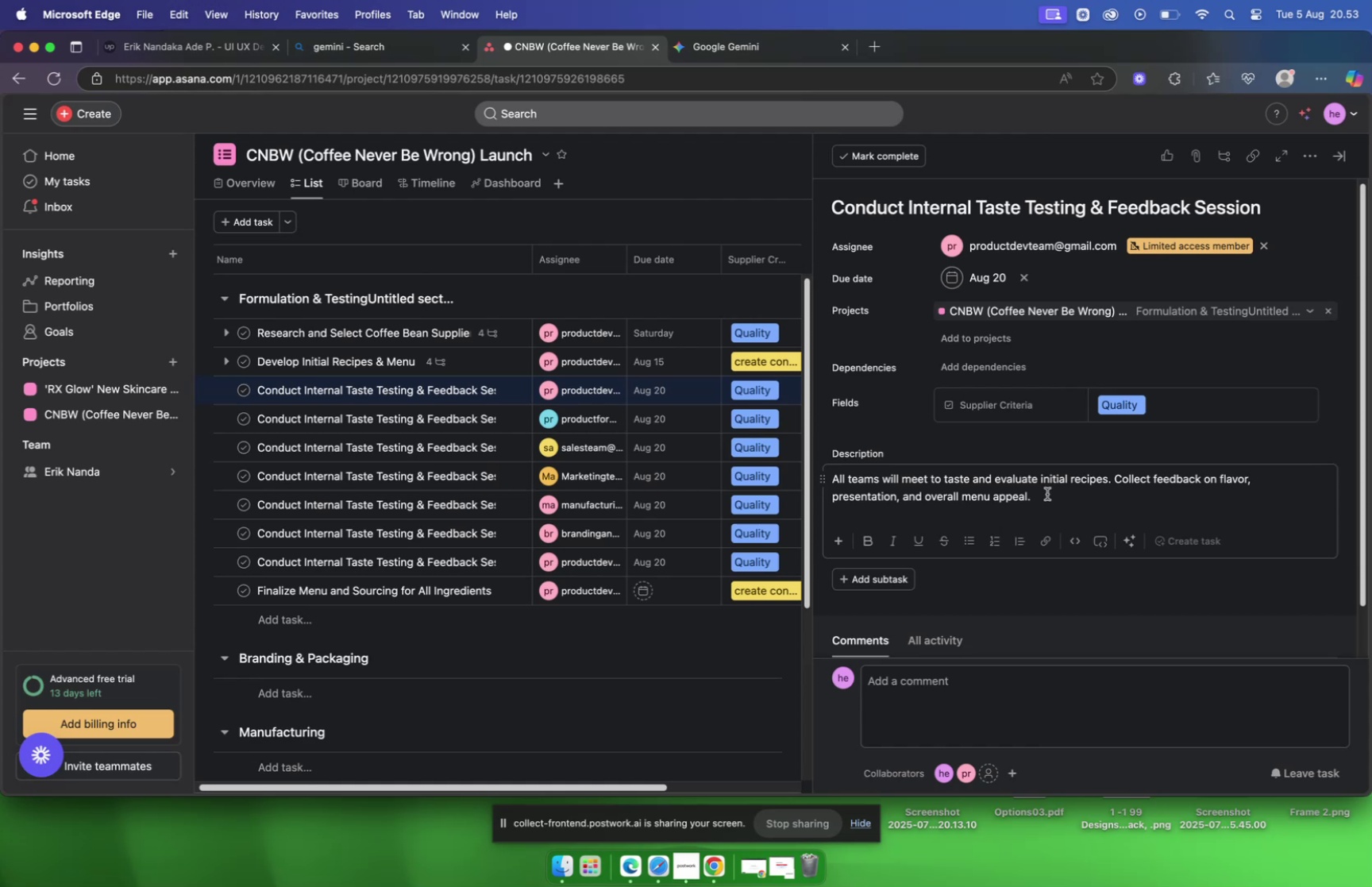 
mouse_move([888, 555])
 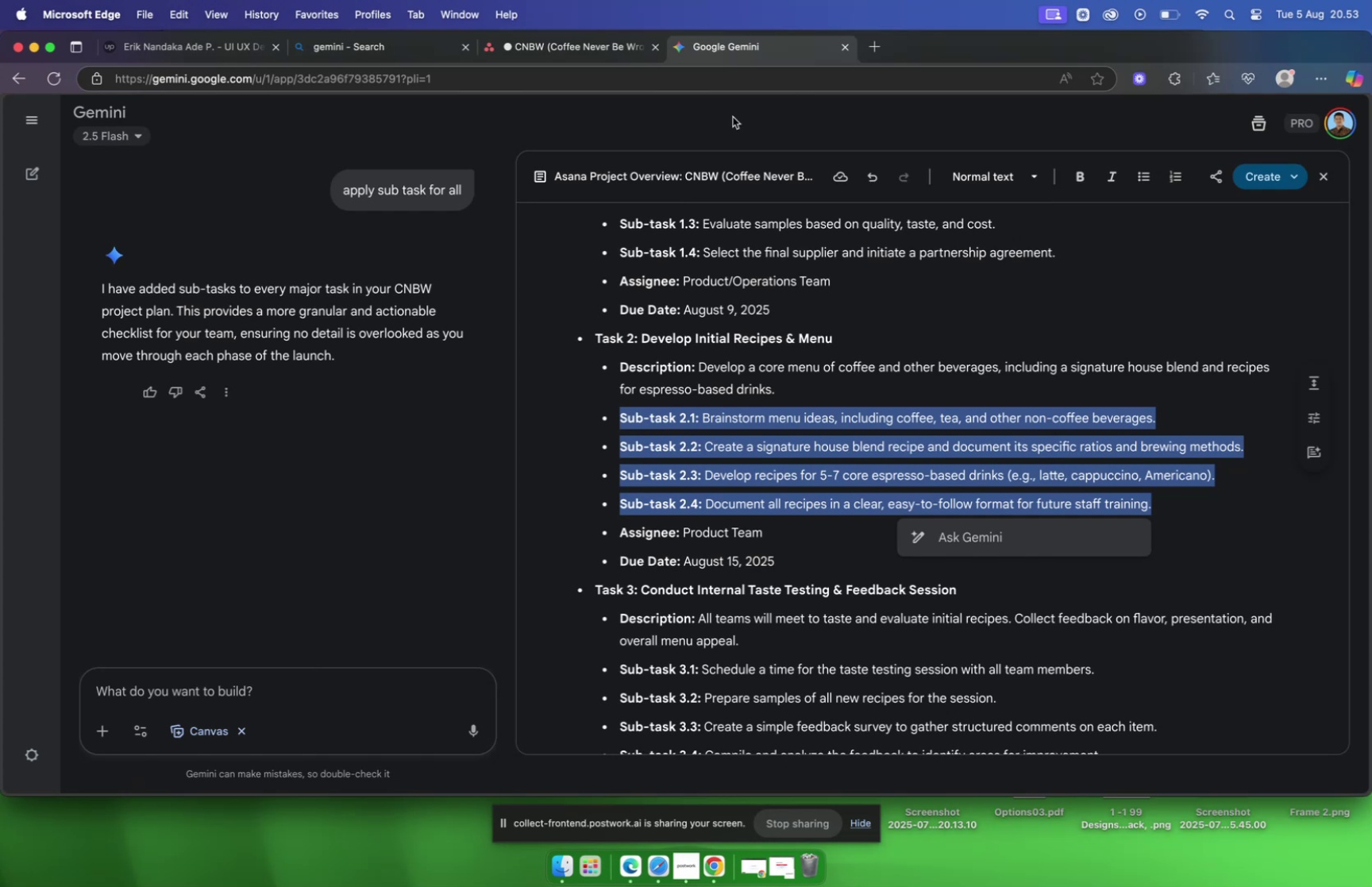 
scroll: coordinate [769, 376], scroll_direction: down, amount: 6.0
 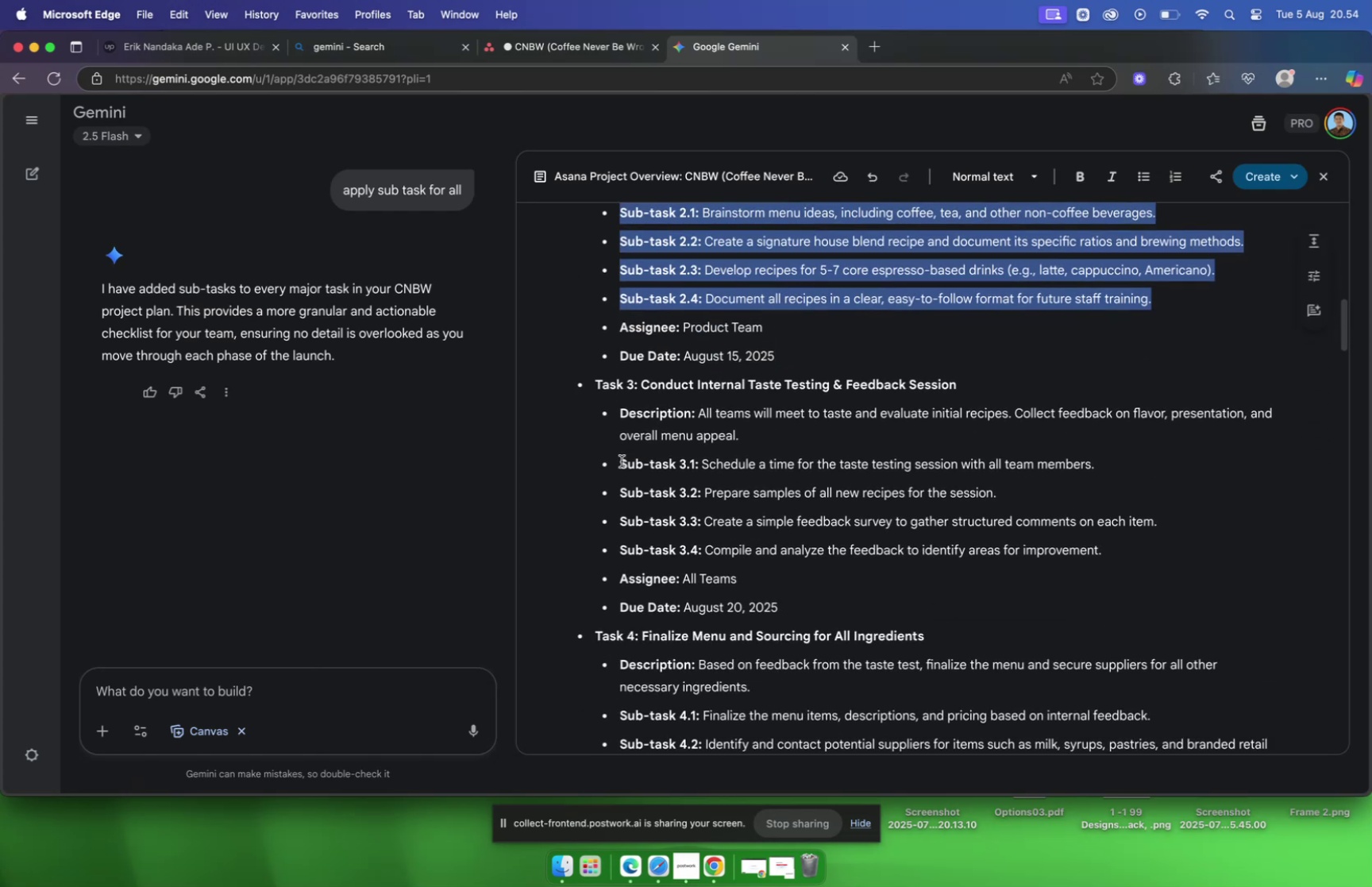 
left_click_drag(start_coordinate=[622, 461], to_coordinate=[1149, 546])
 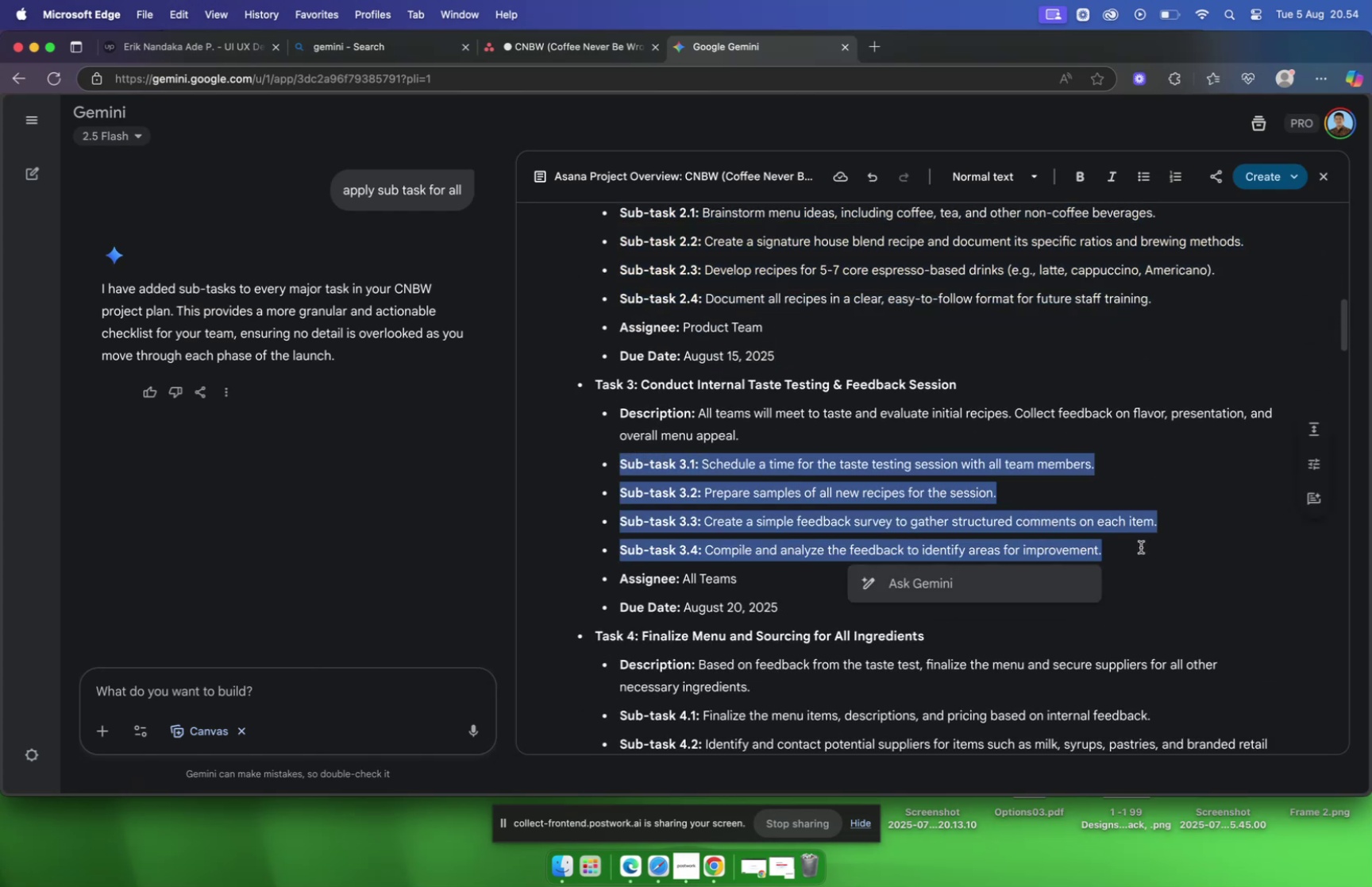 
key(Meta+C)
 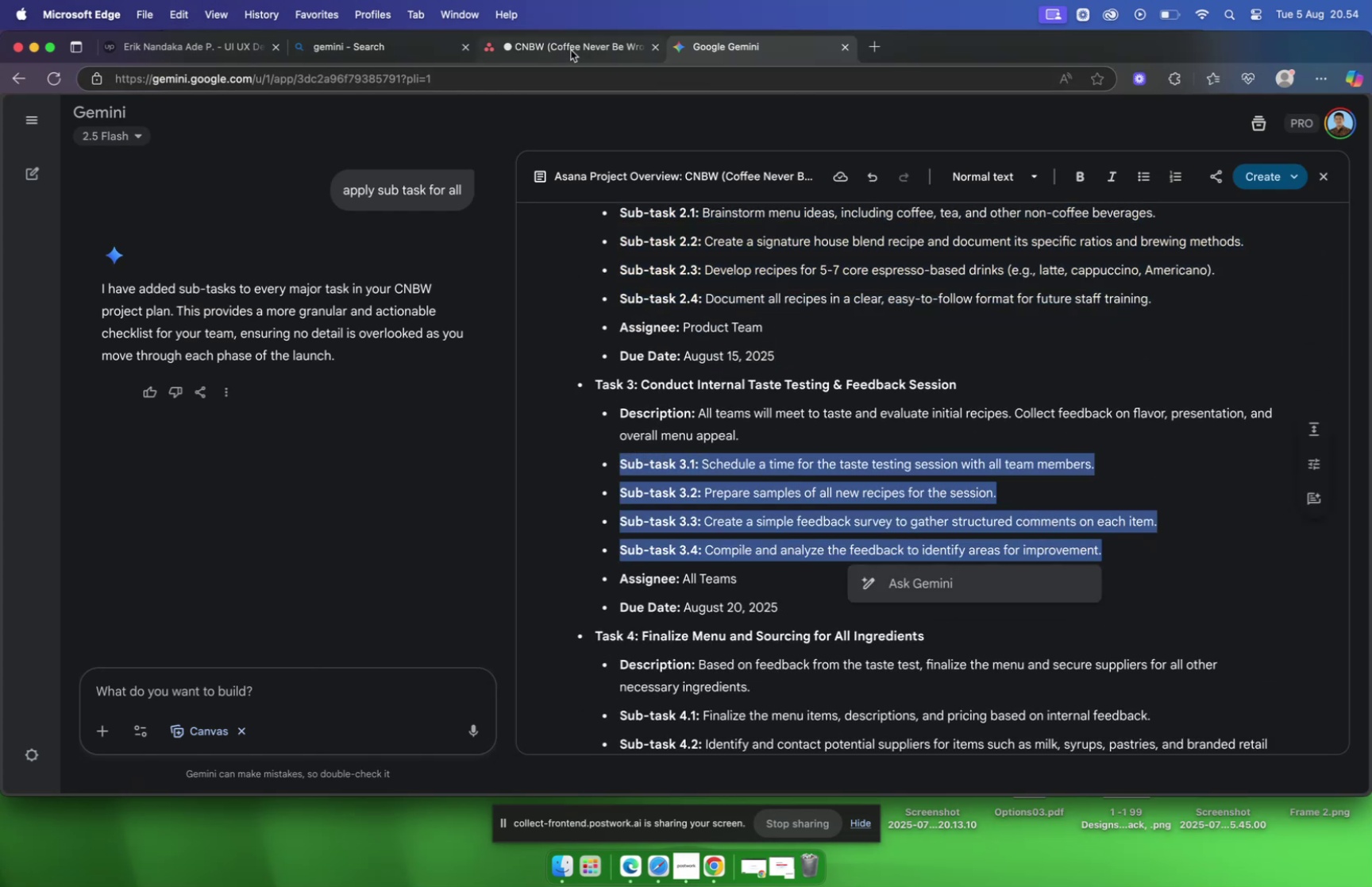 
left_click([571, 50])
 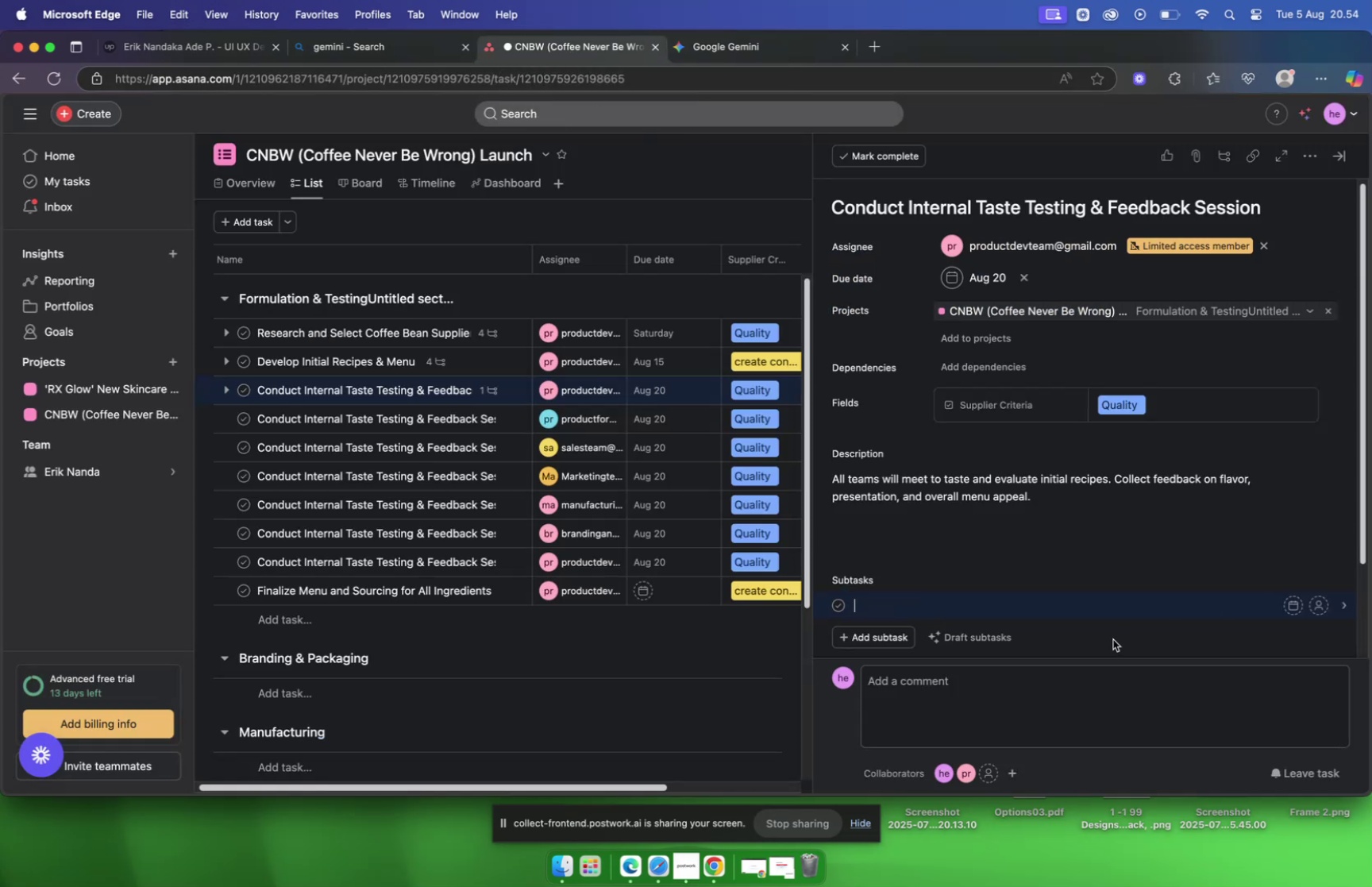 
key(Meta+V)
 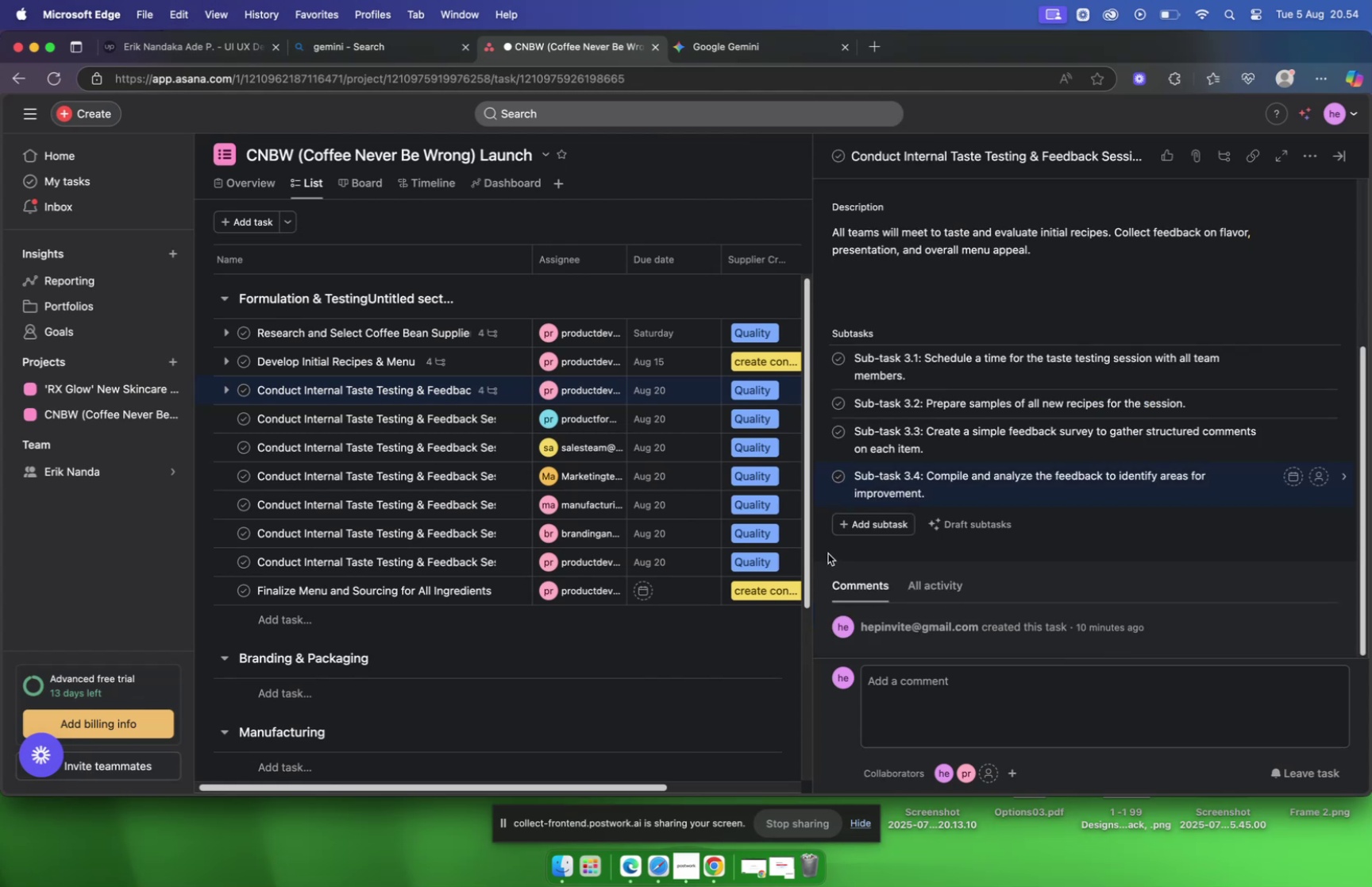 
left_click([827, 549])
 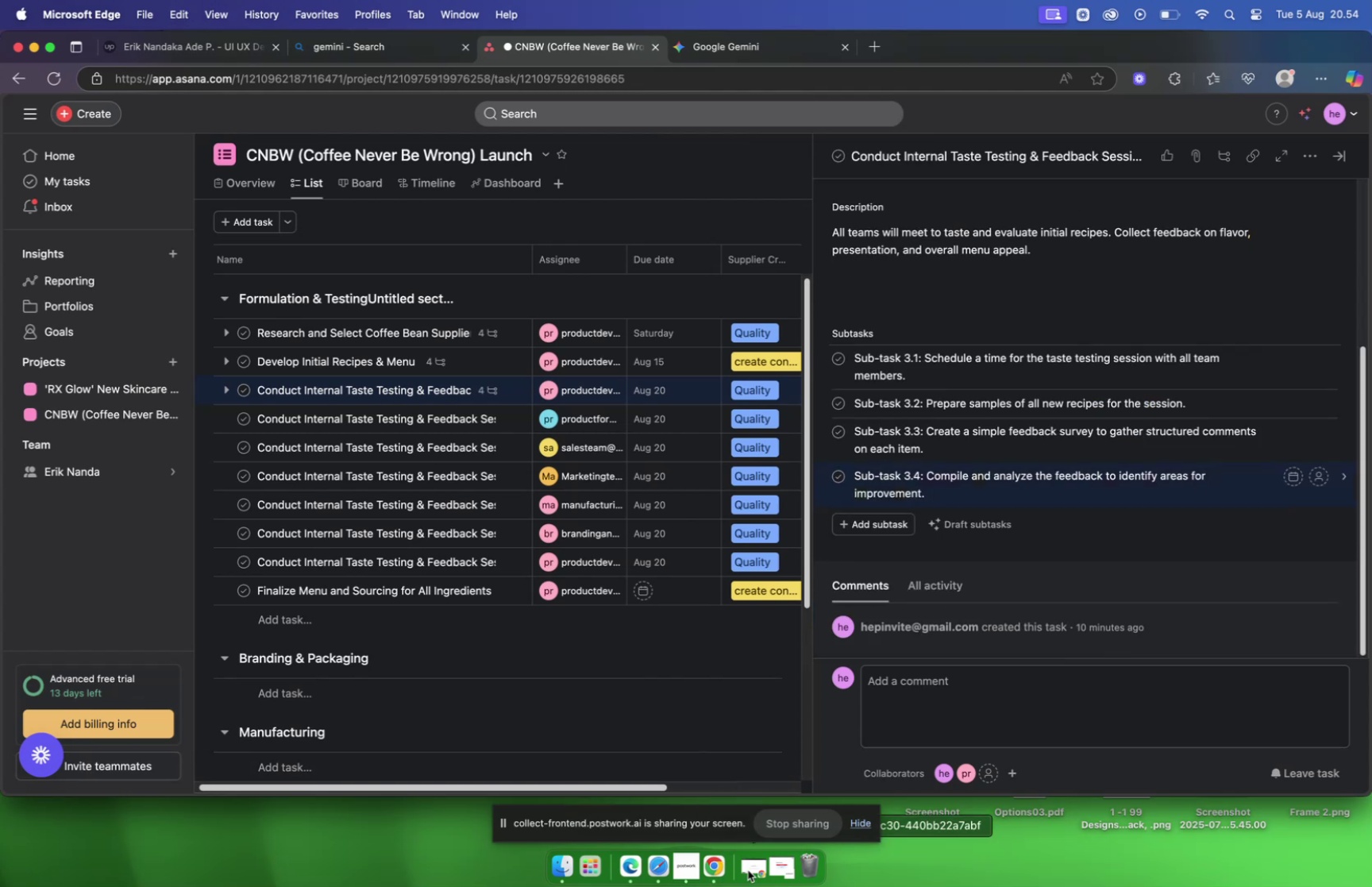 
left_click([649, 863])
 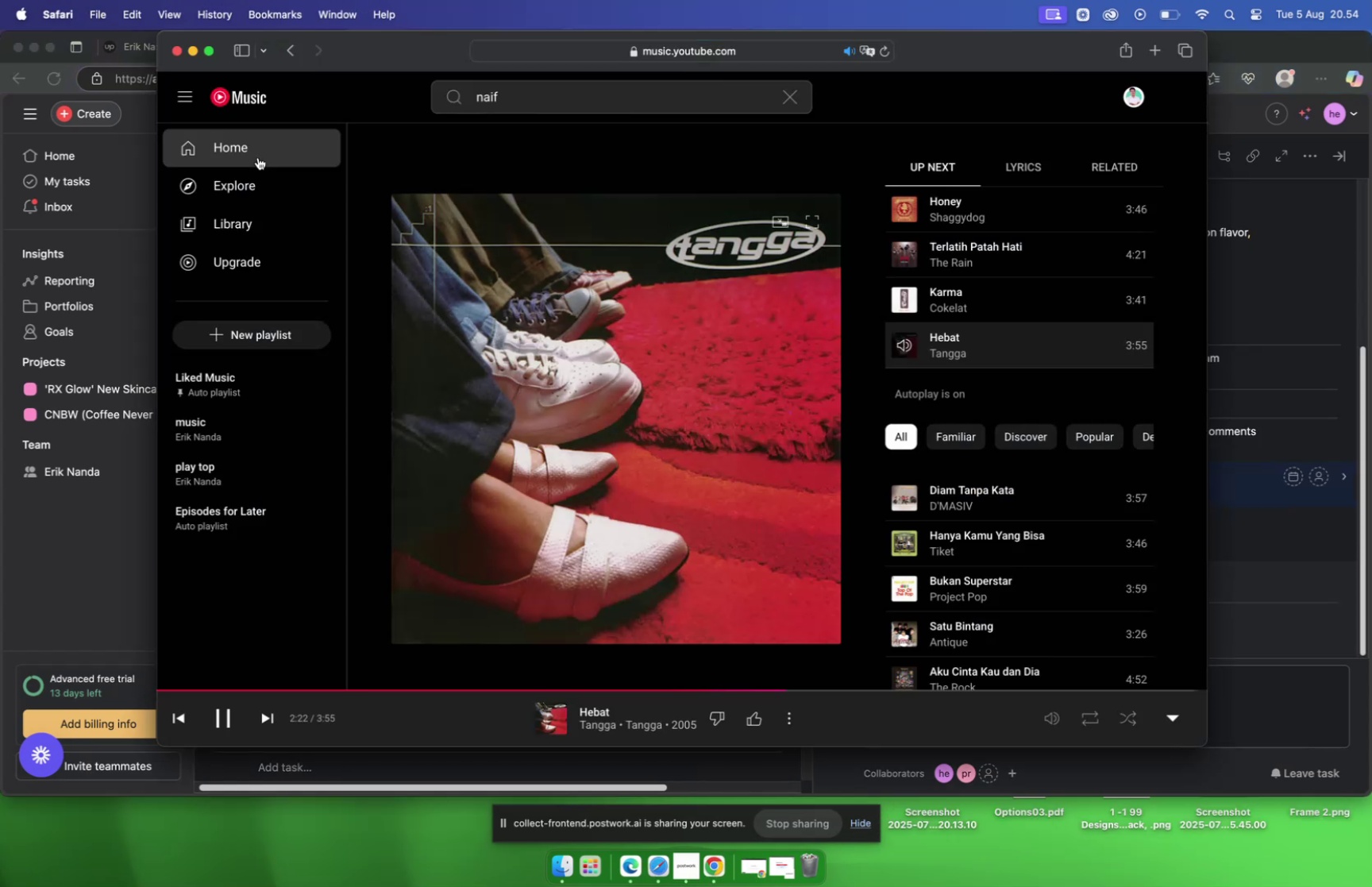 
left_click([244, 144])
 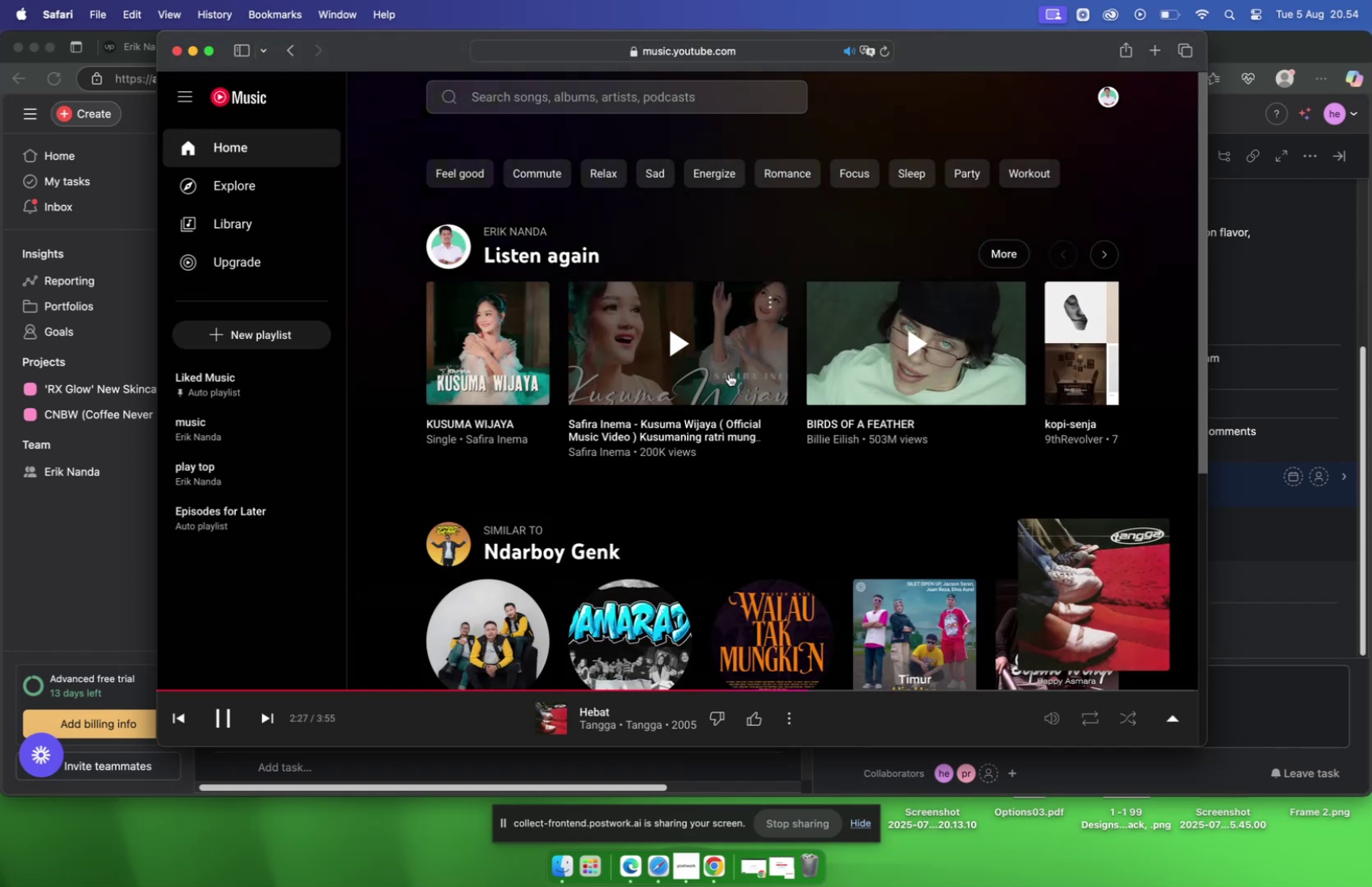 
wait(6.32)
 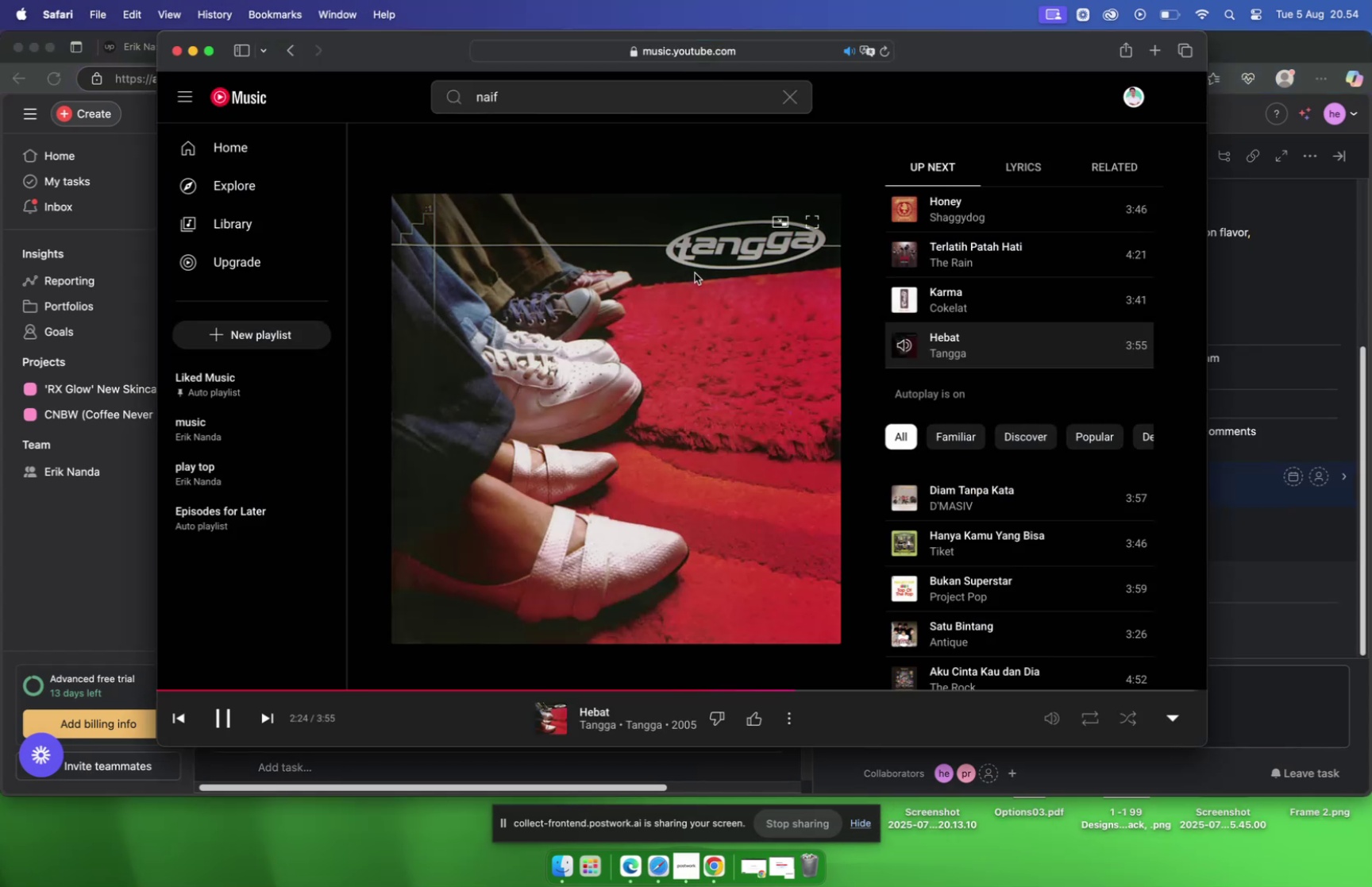 
scroll: coordinate [915, 319], scroll_direction: down, amount: 12.0
 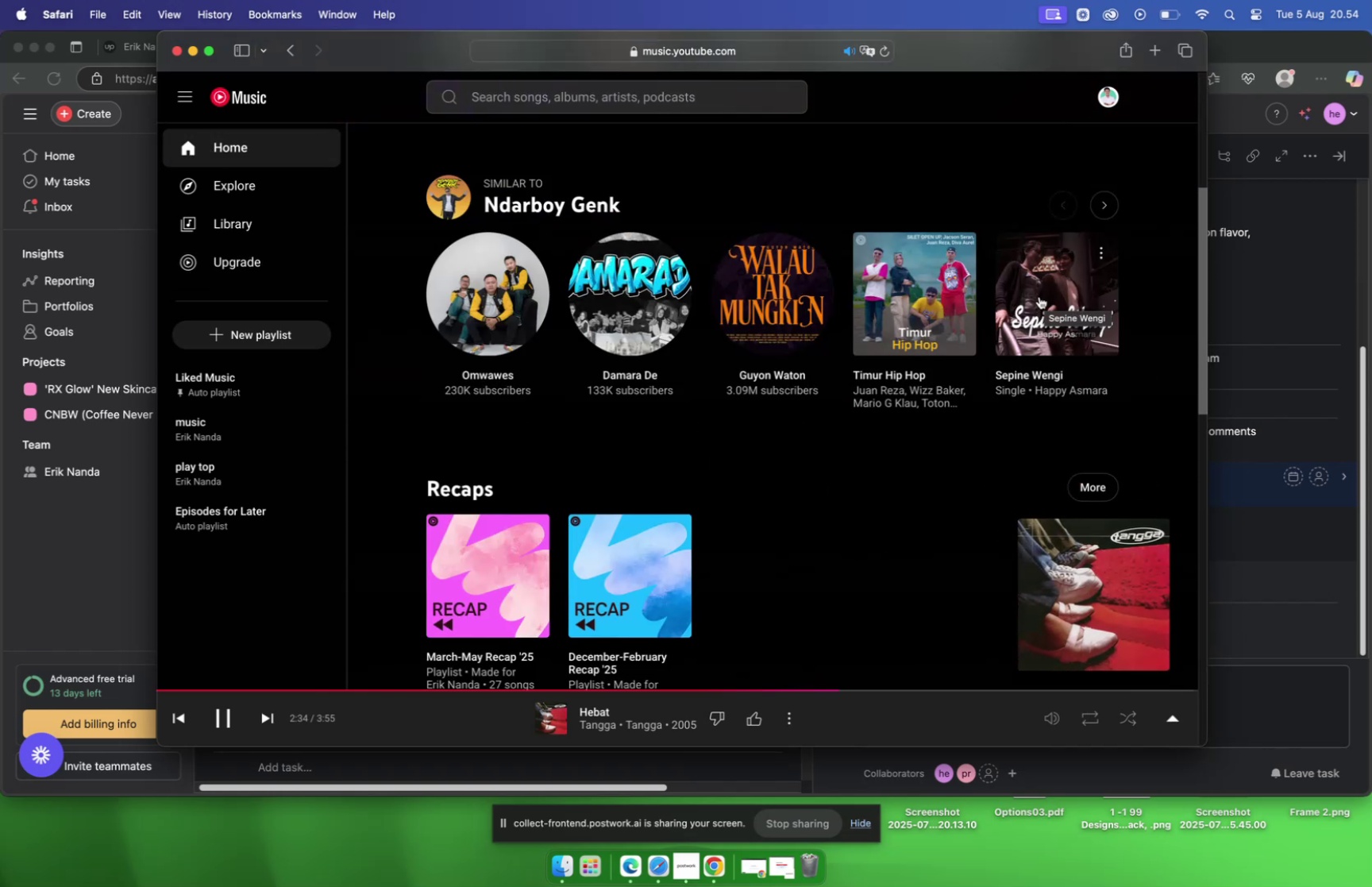 
scroll: coordinate [1008, 301], scroll_direction: up, amount: 15.0
 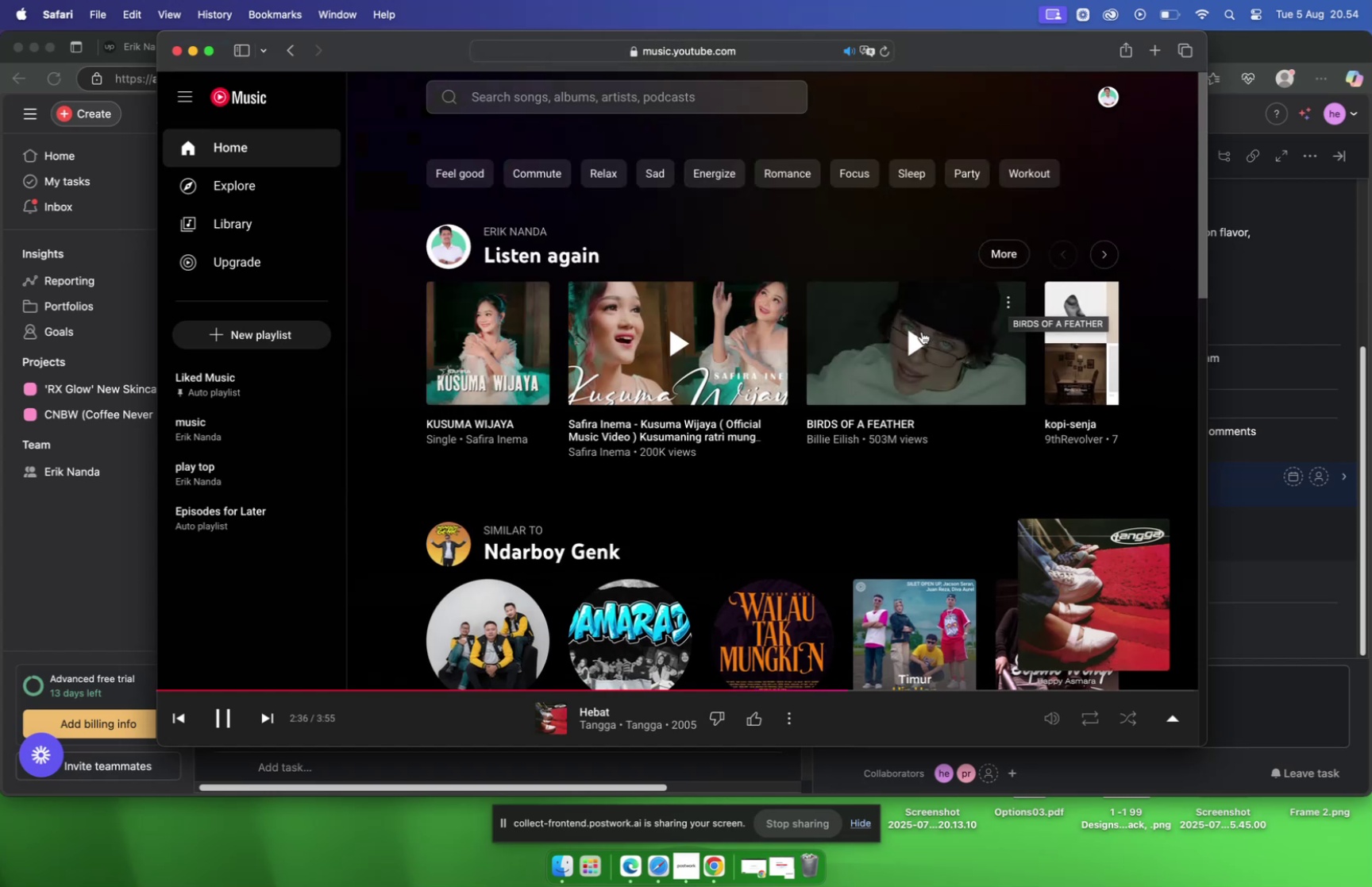 
left_click([922, 331])
 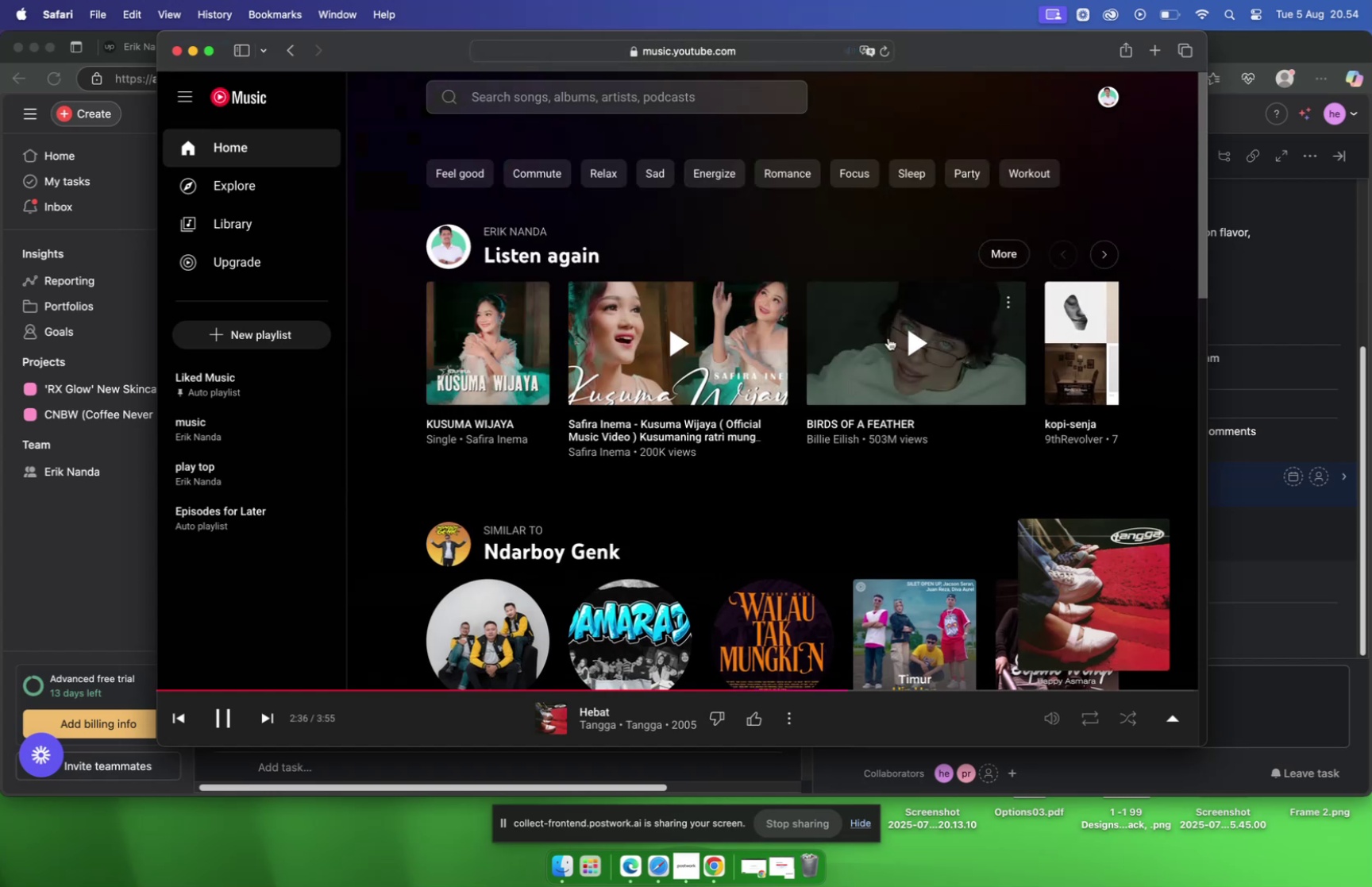 
scroll: coordinate [882, 334], scroll_direction: down, amount: 10.0
 